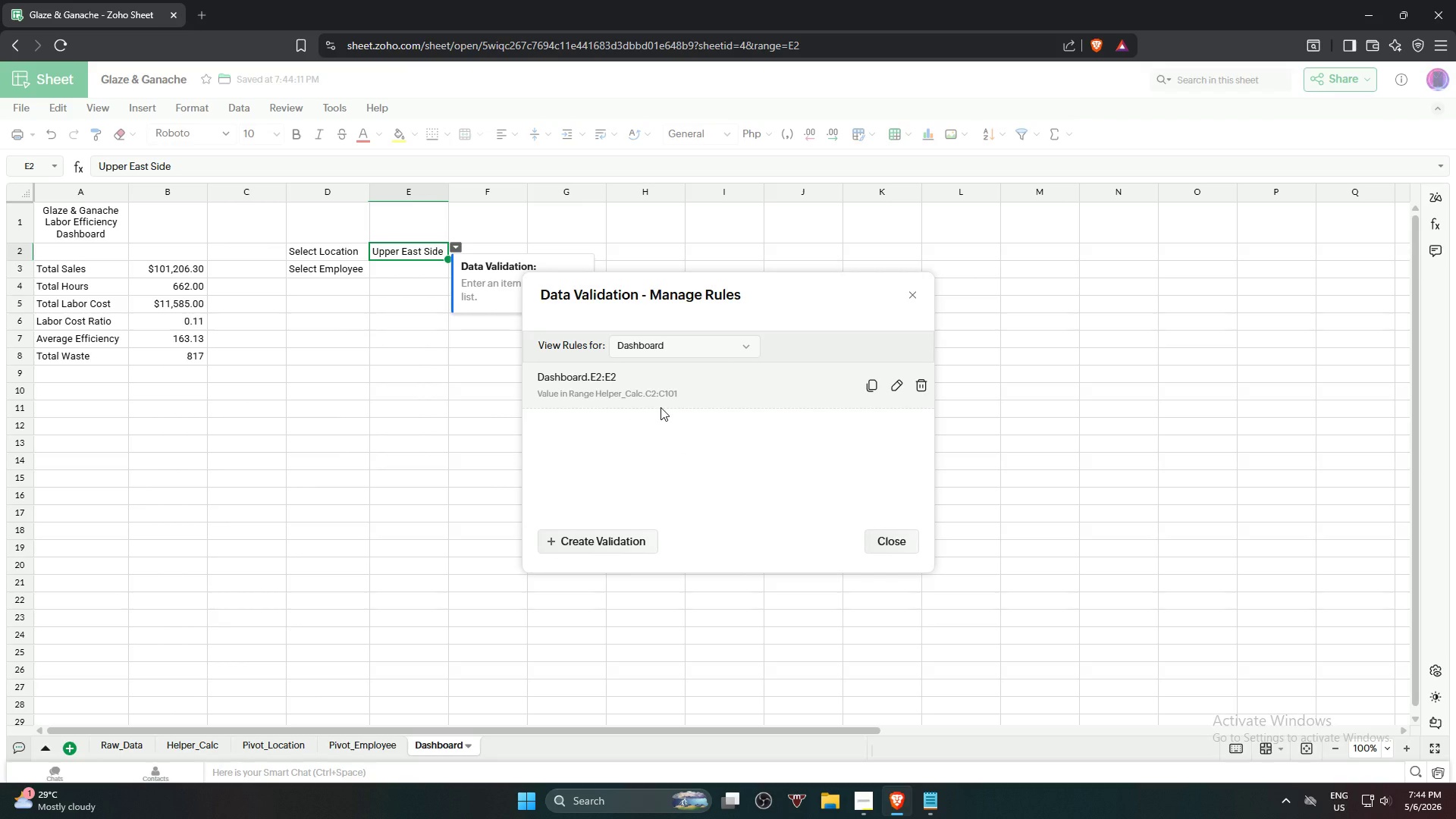 
wait(9.58)
 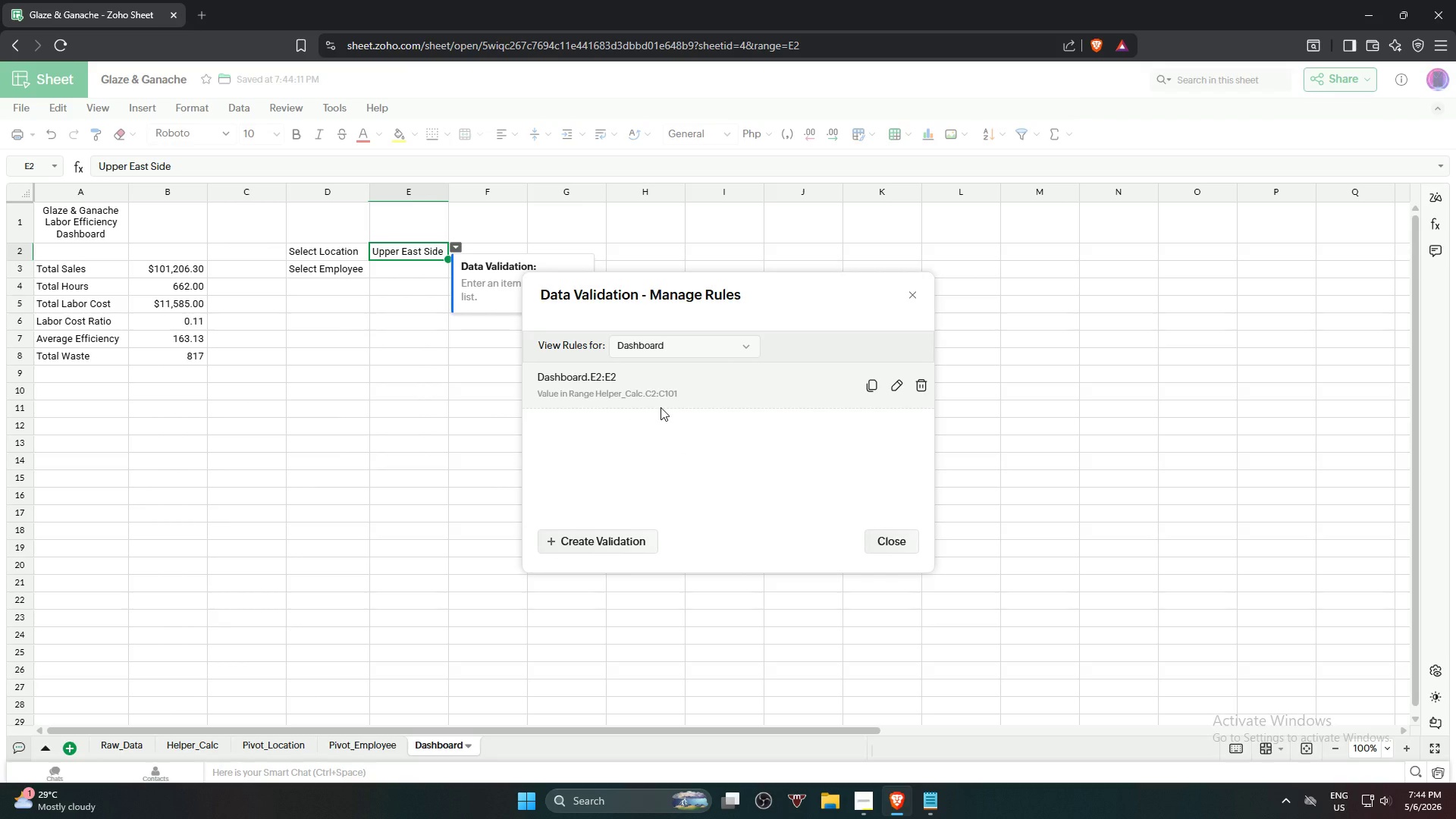 
left_click([913, 298])
 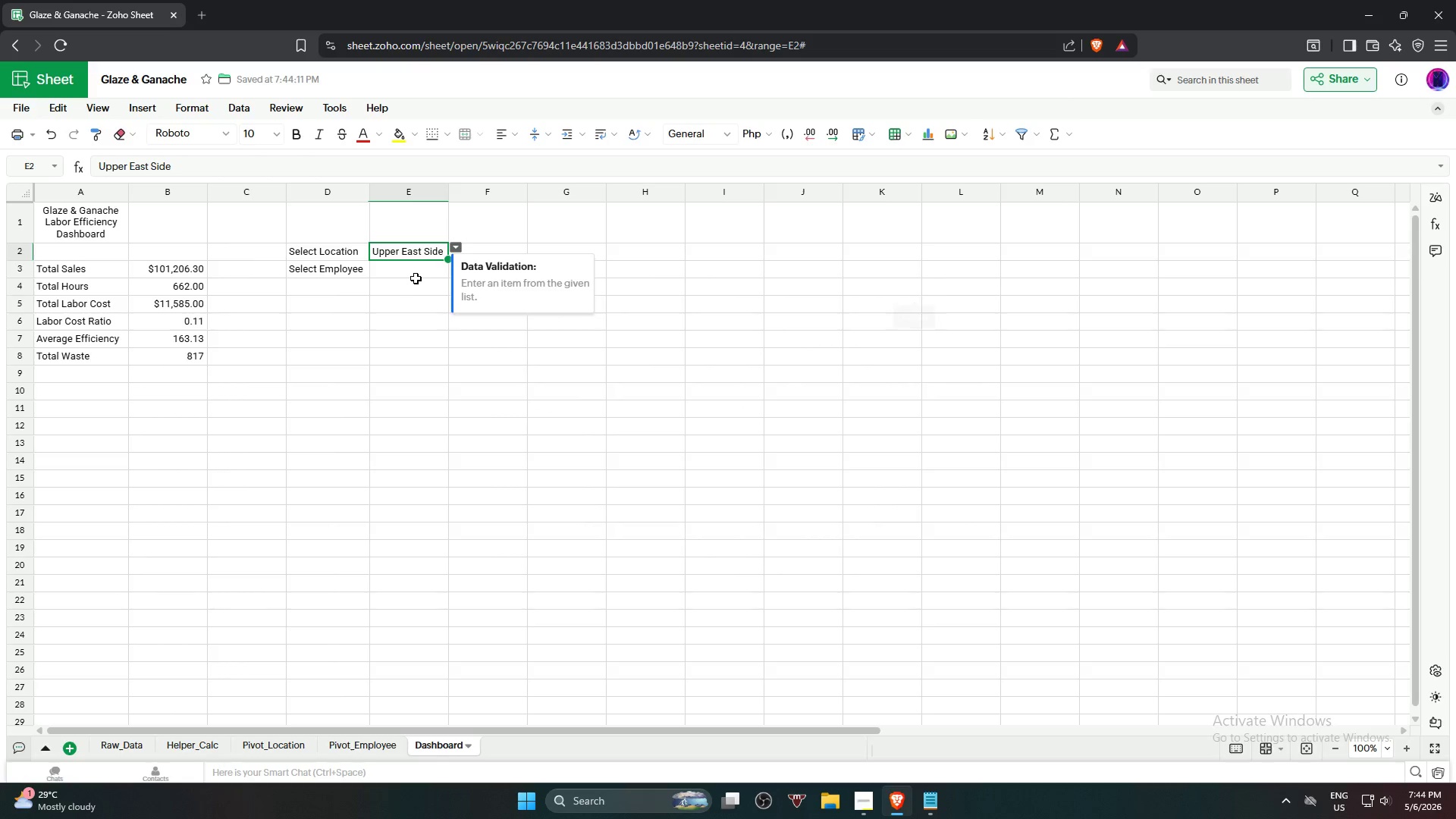 
left_click([415, 271])
 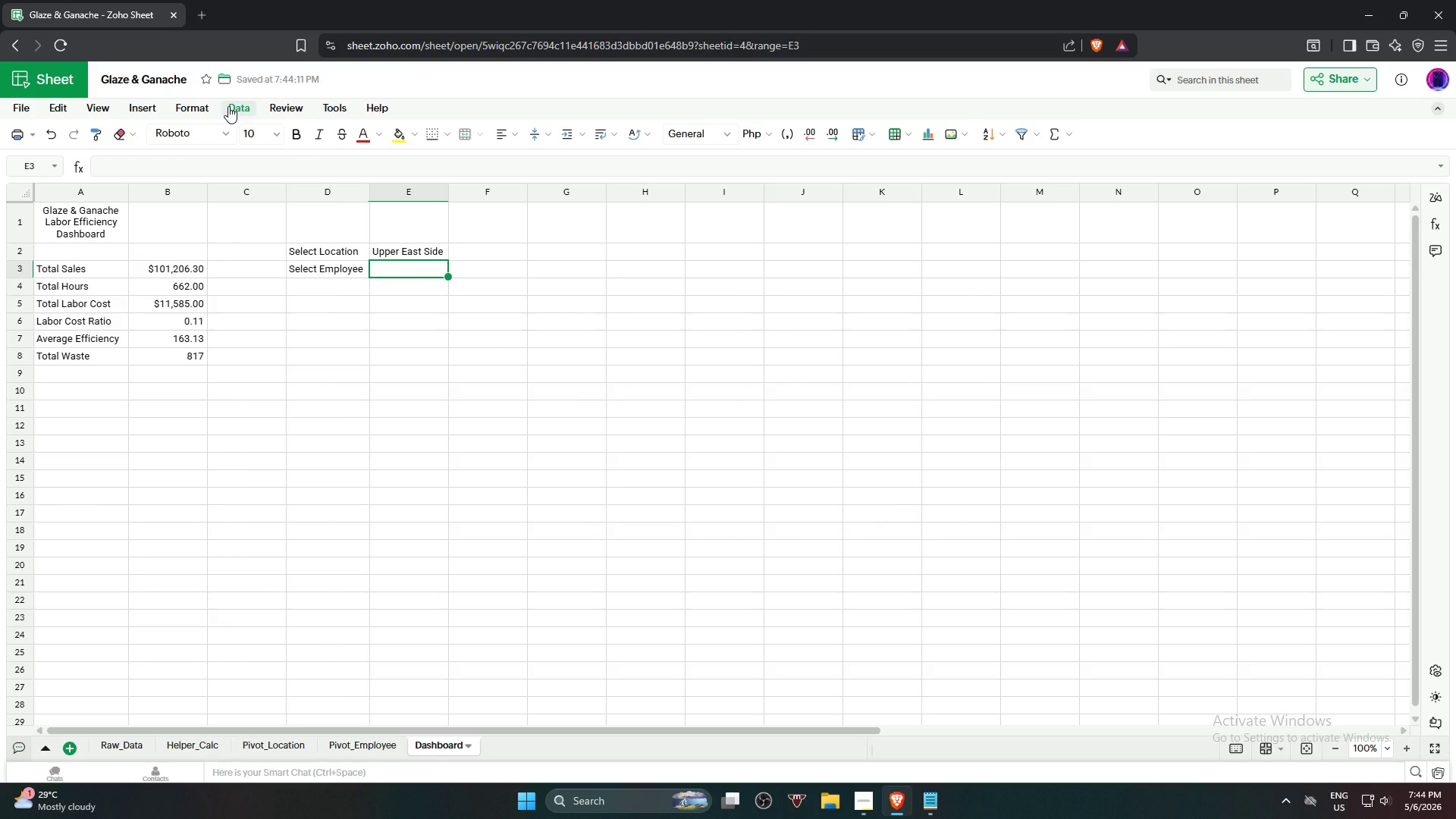 
wait(6.58)
 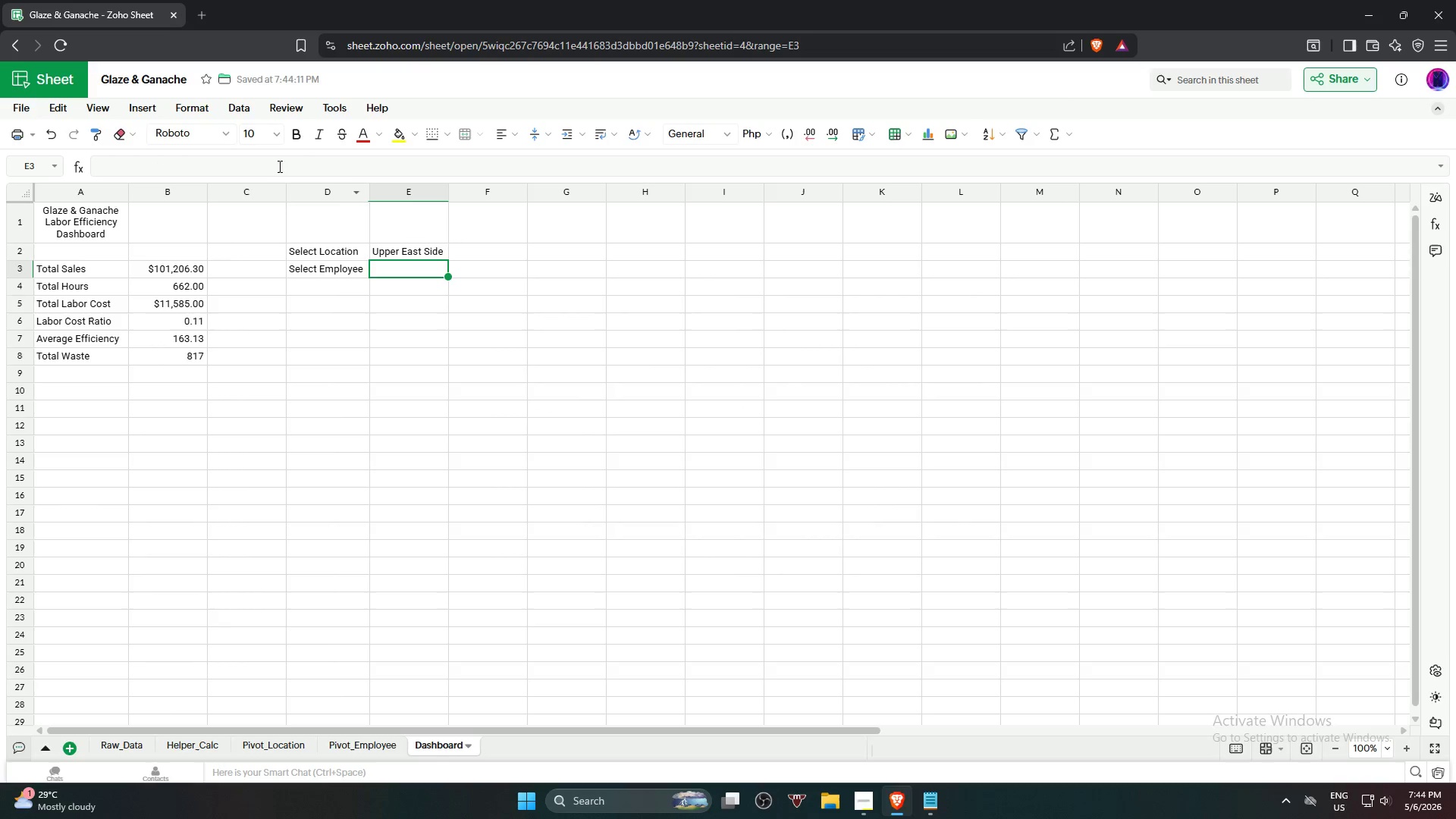 
left_click([228, 106])
 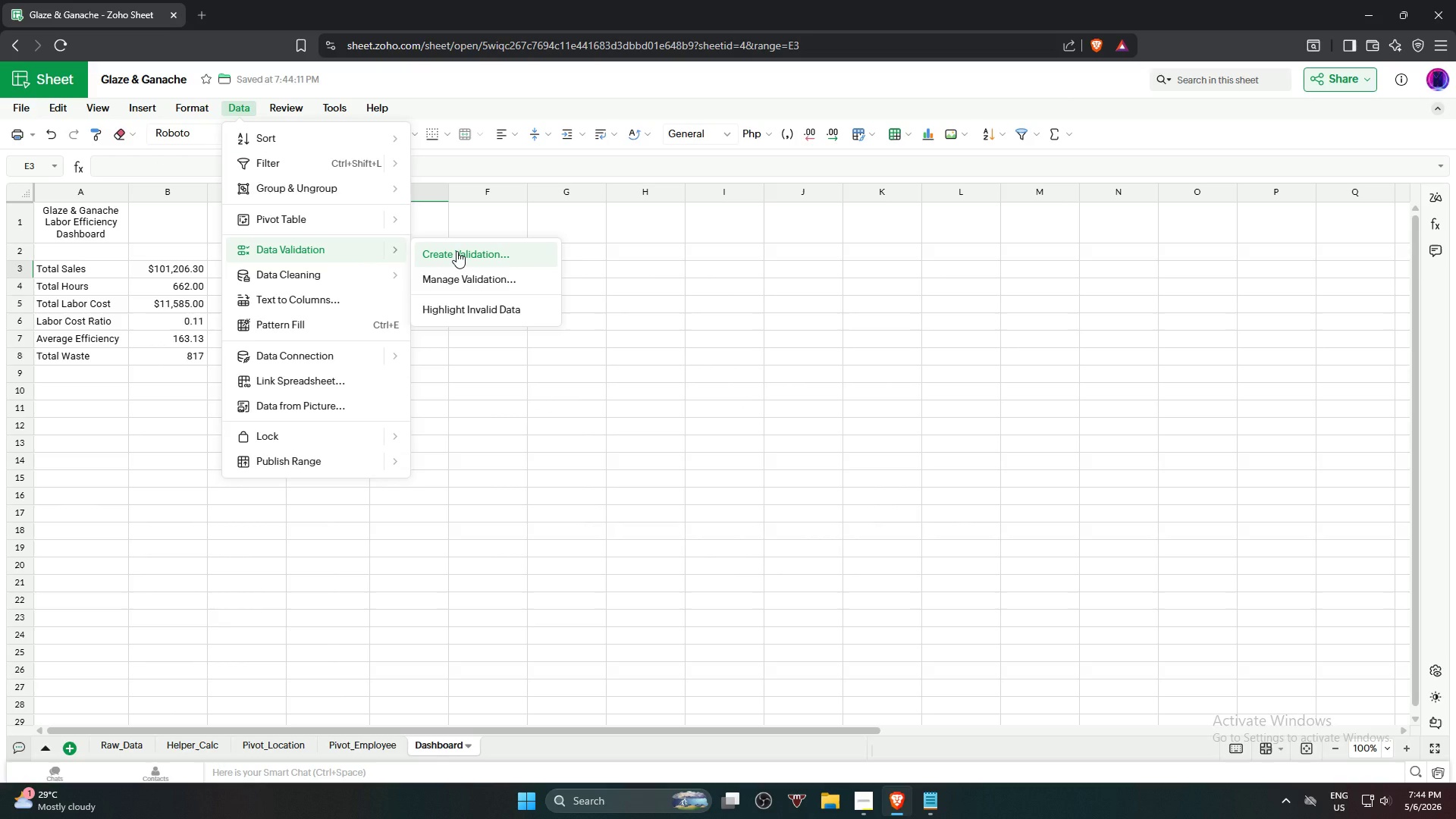 
left_click([457, 251])
 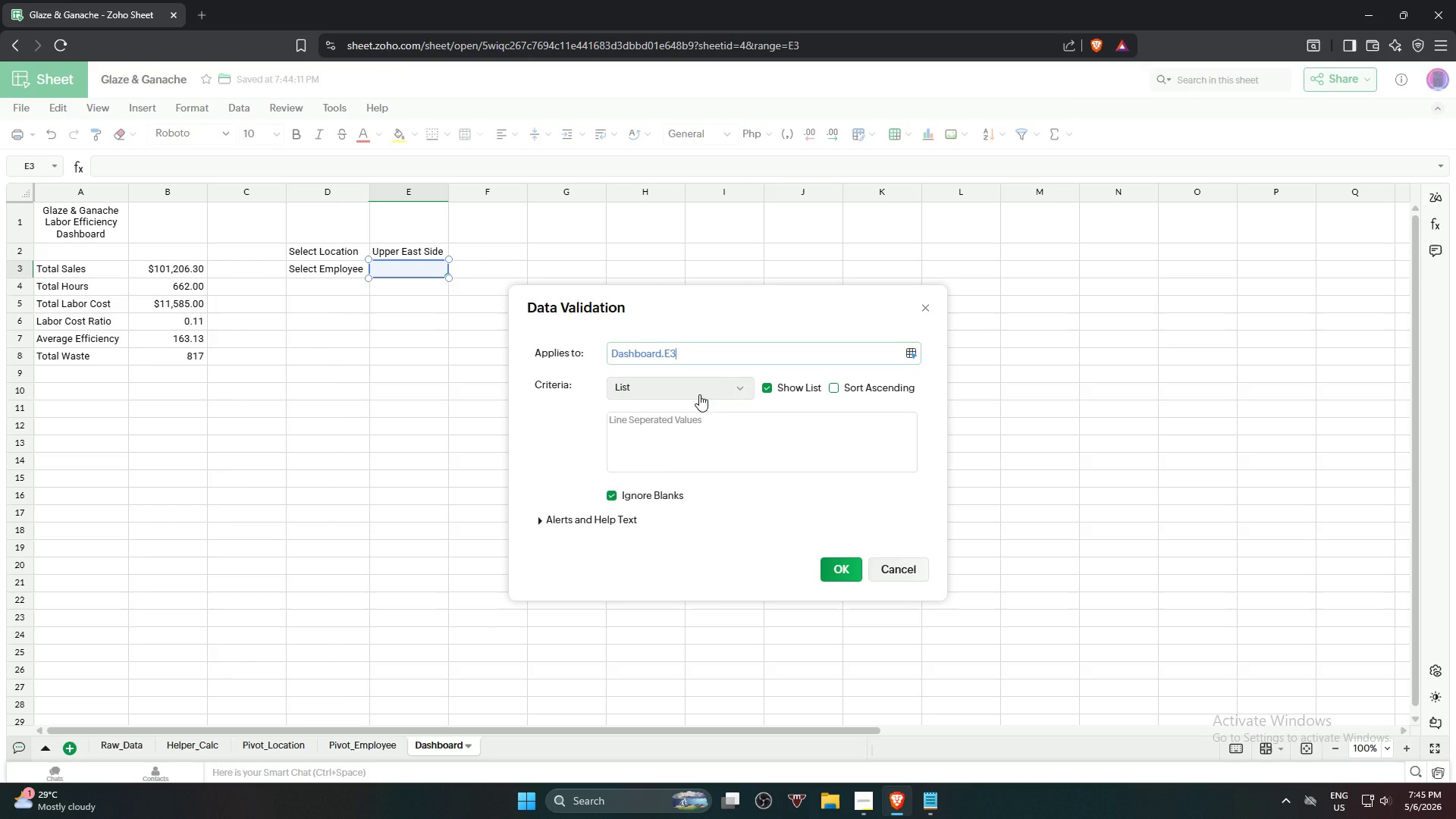 
left_click([699, 394])
 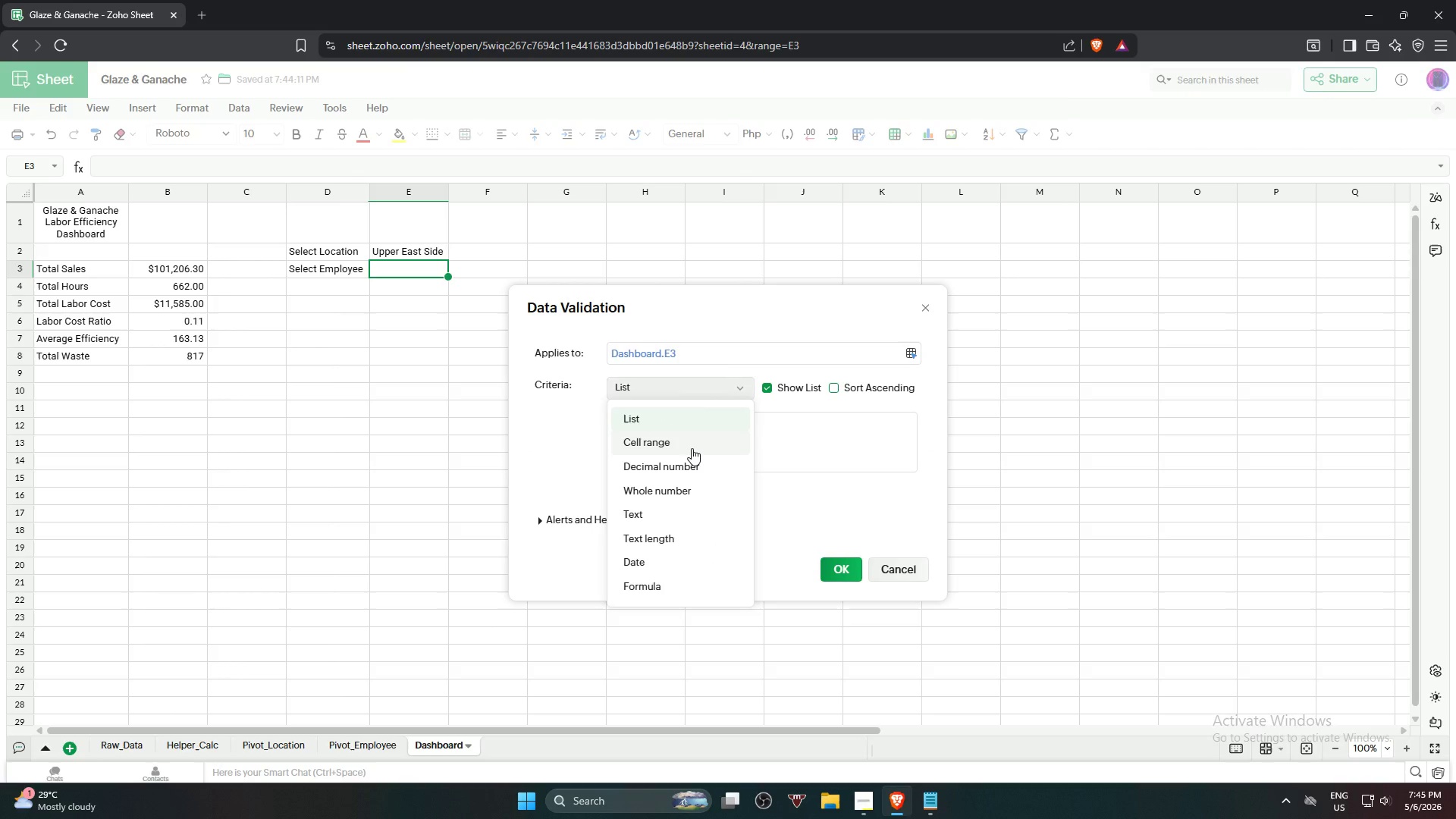 
left_click([689, 446])
 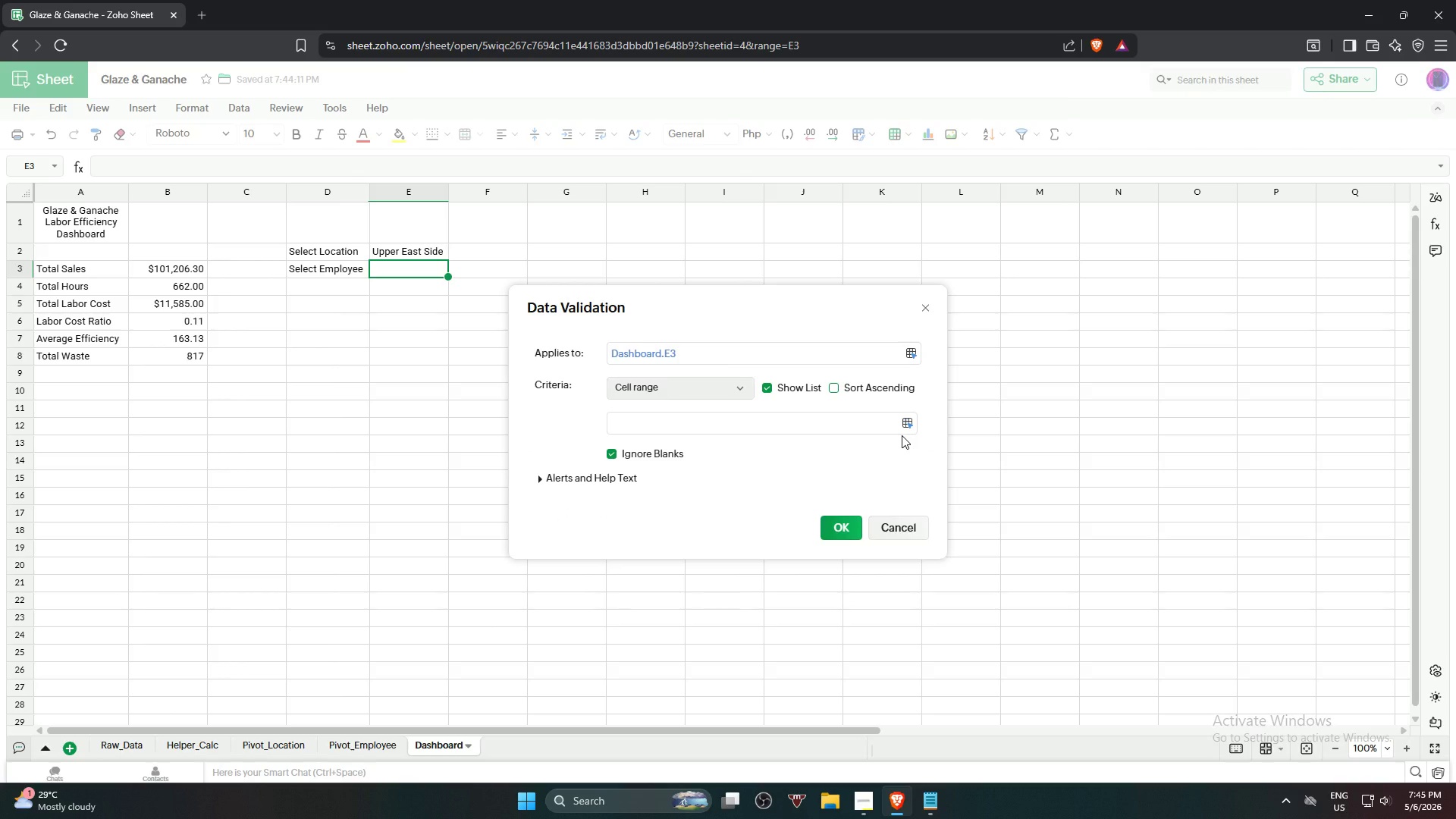 
wait(14.22)
 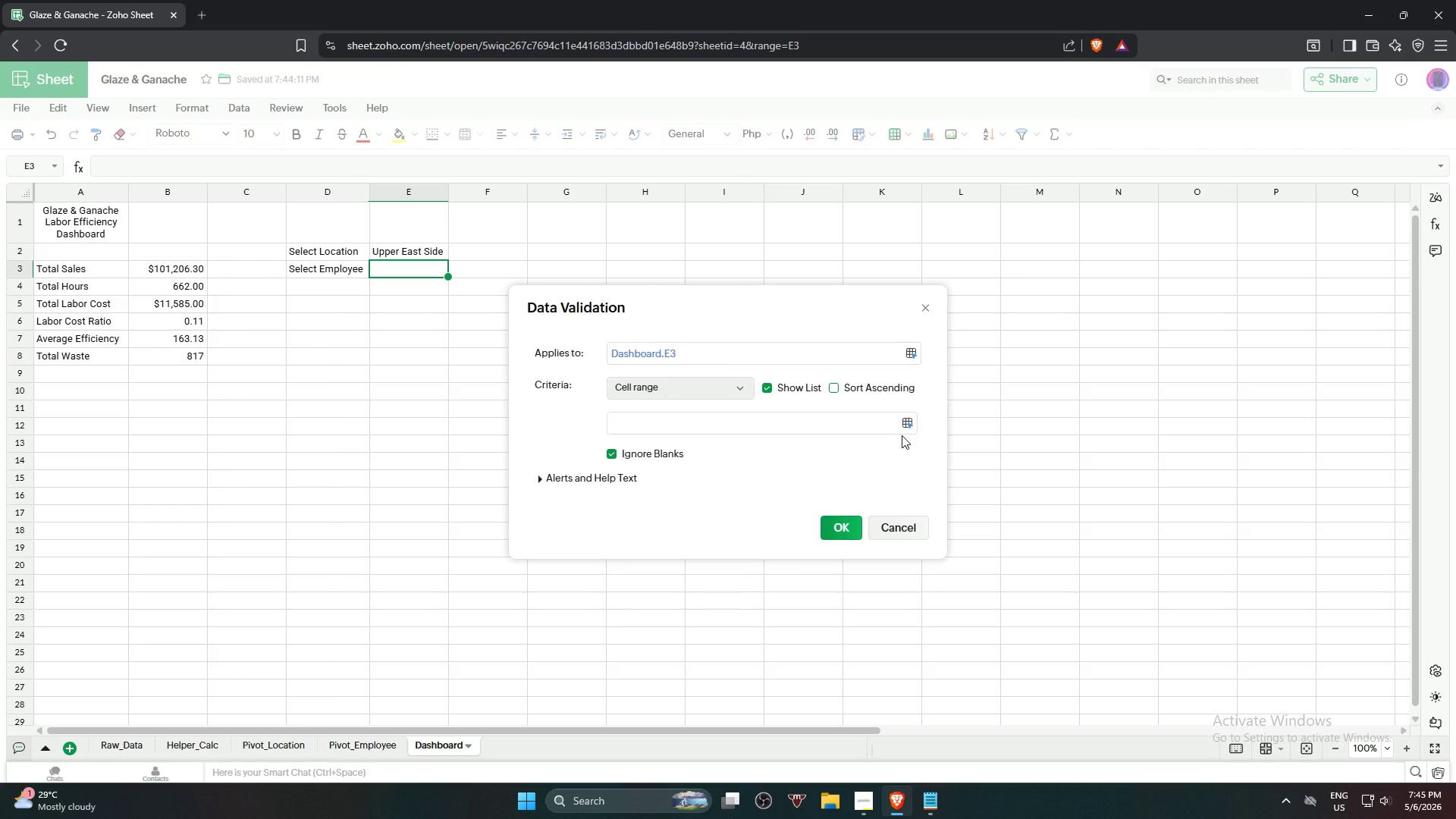 
left_click([909, 421])
 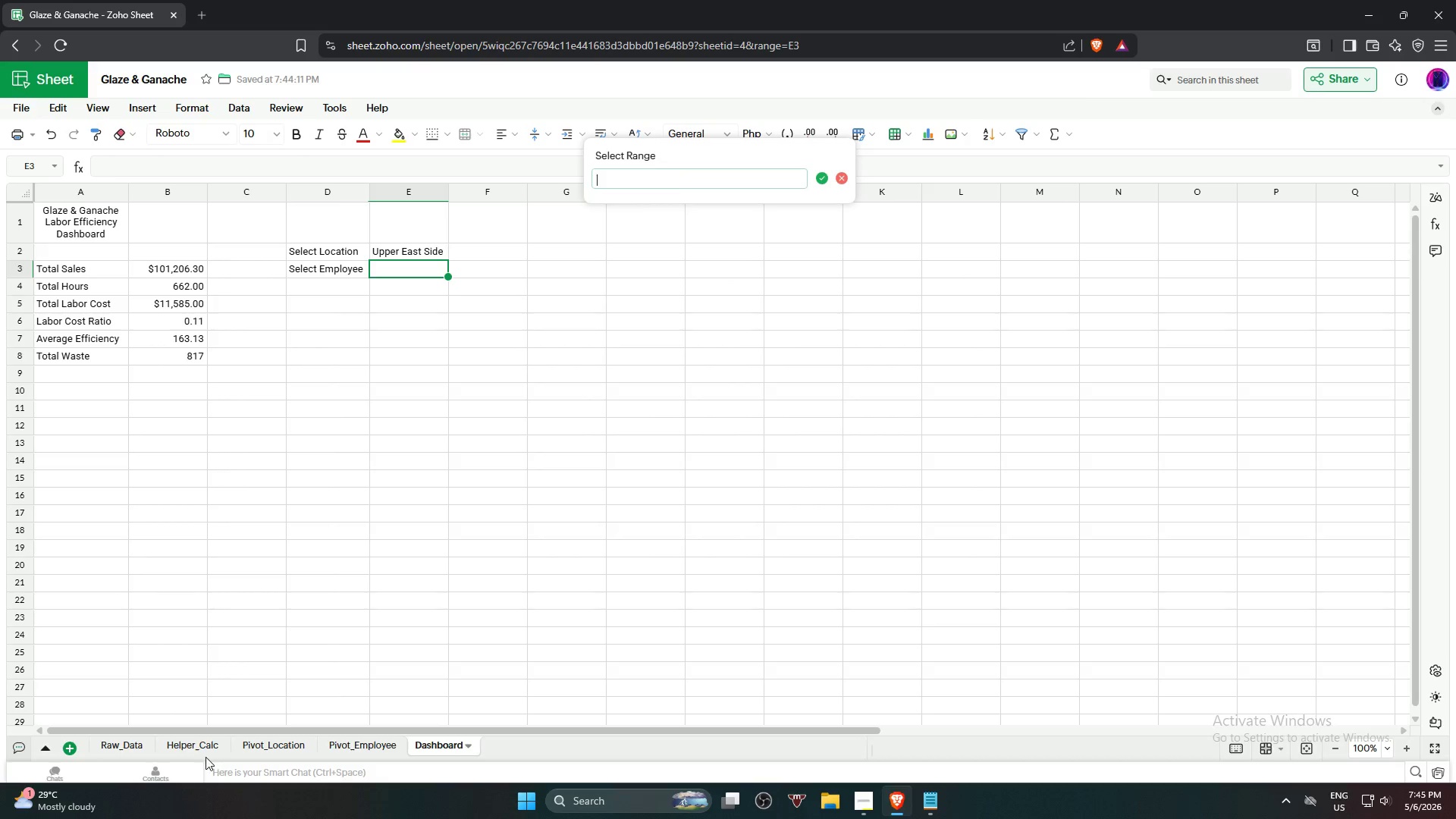 
left_click([189, 751])
 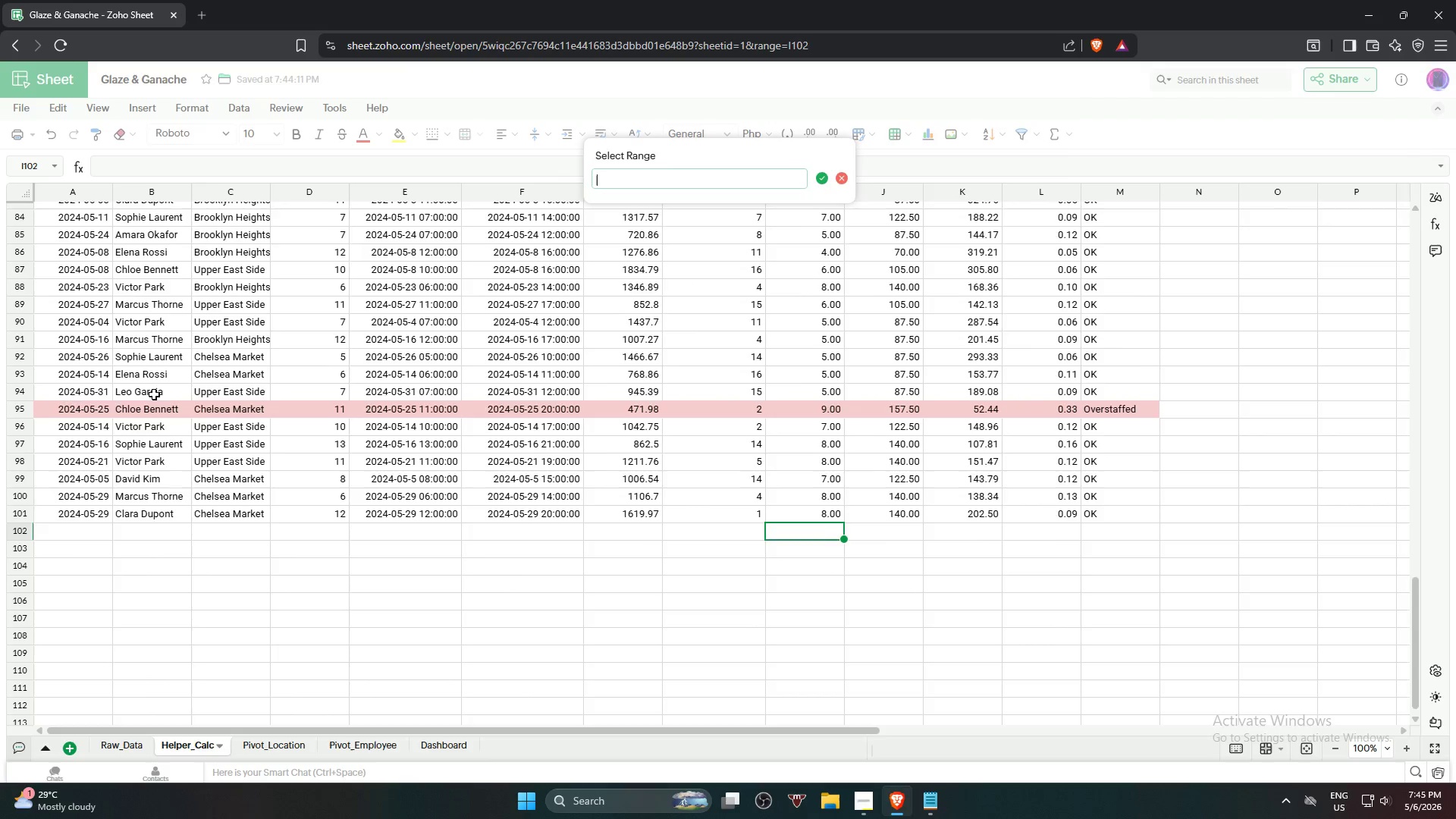 
scroll: coordinate [148, 309], scroll_direction: up, amount: 25.0
 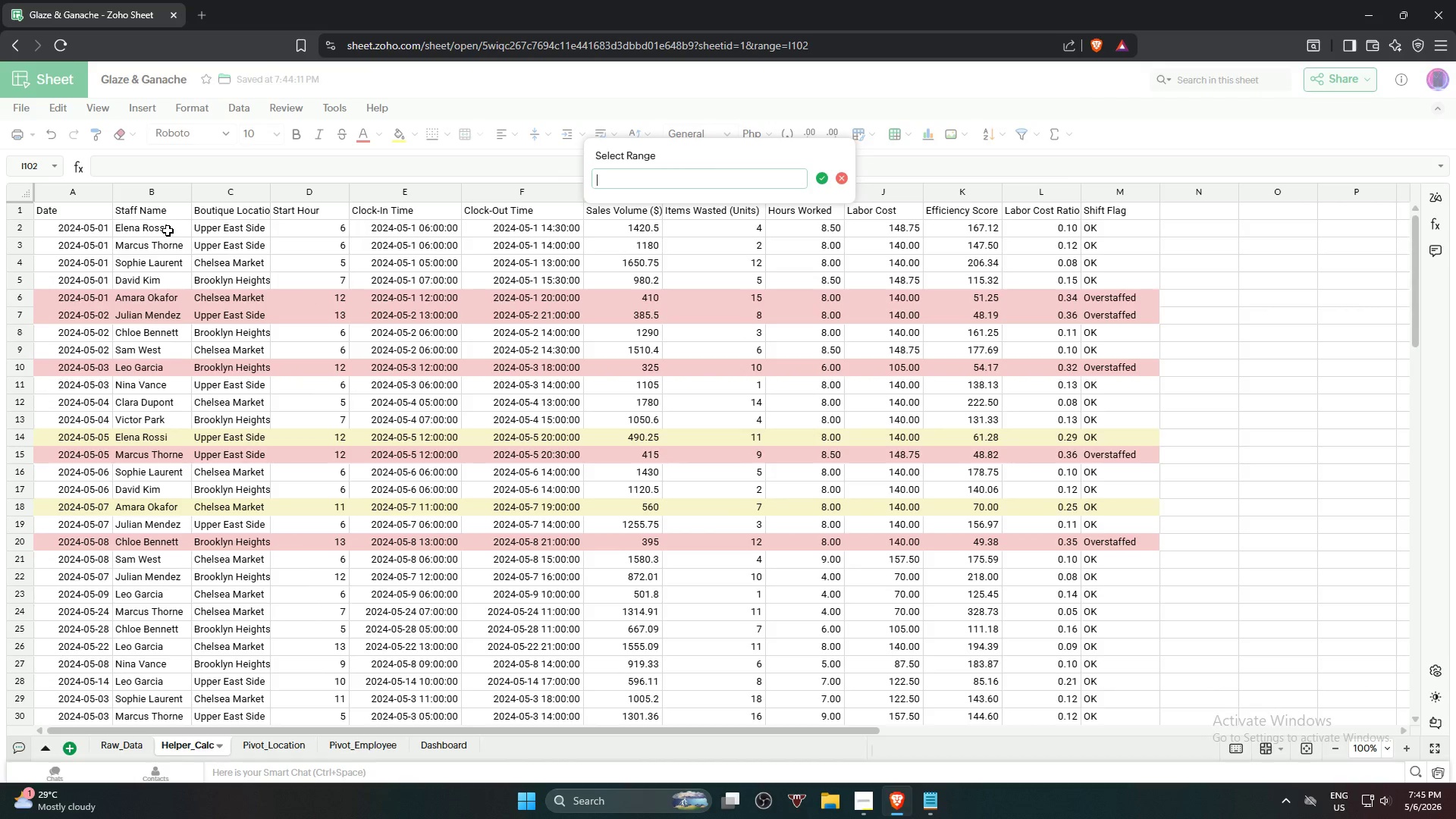 
left_click([165, 228])
 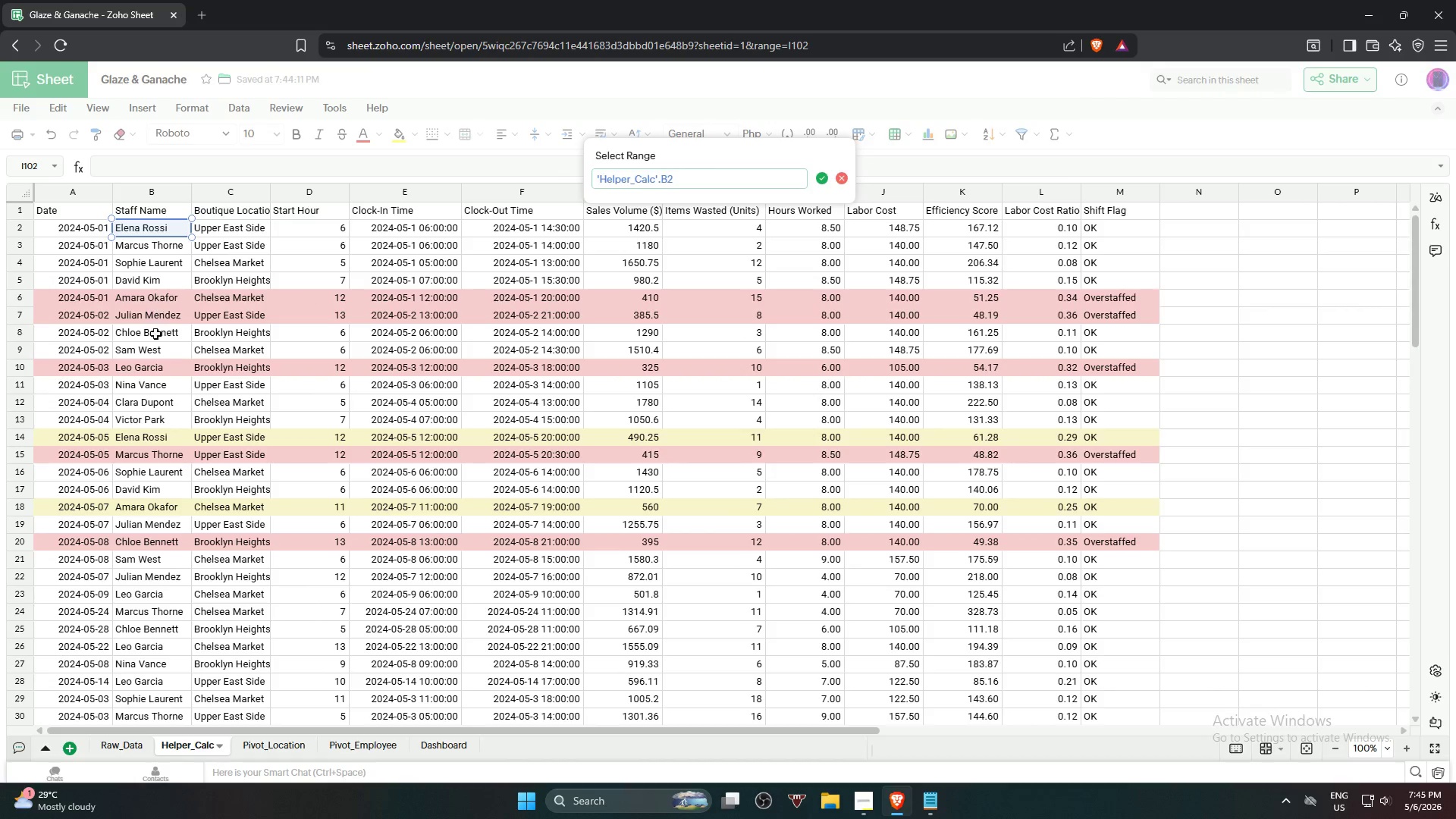 
scroll: coordinate [155, 499], scroll_direction: down, amount: 18.0
 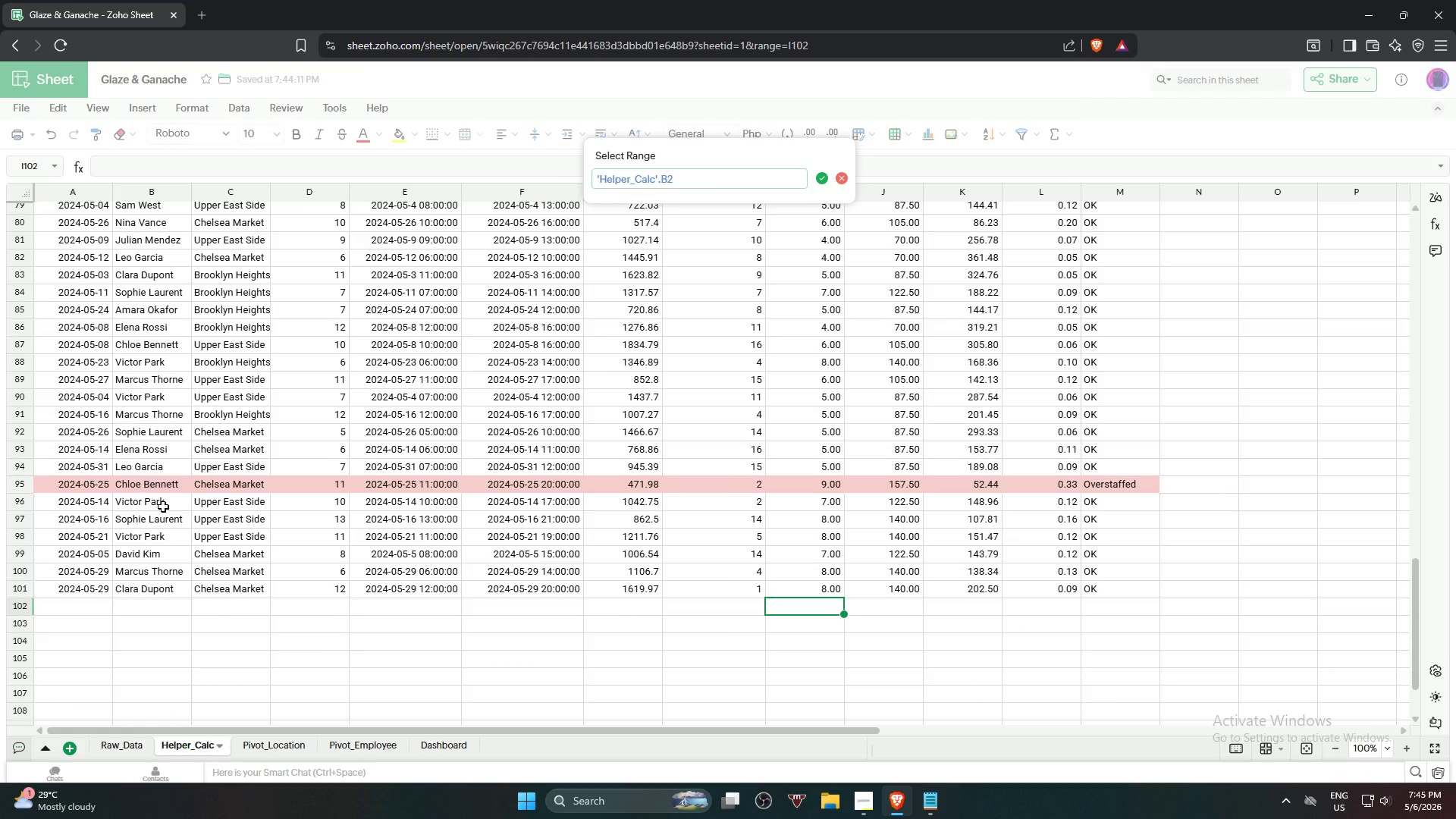 
hold_key(key=ShiftLeft, duration=1.5)
left_click([160, 589])
 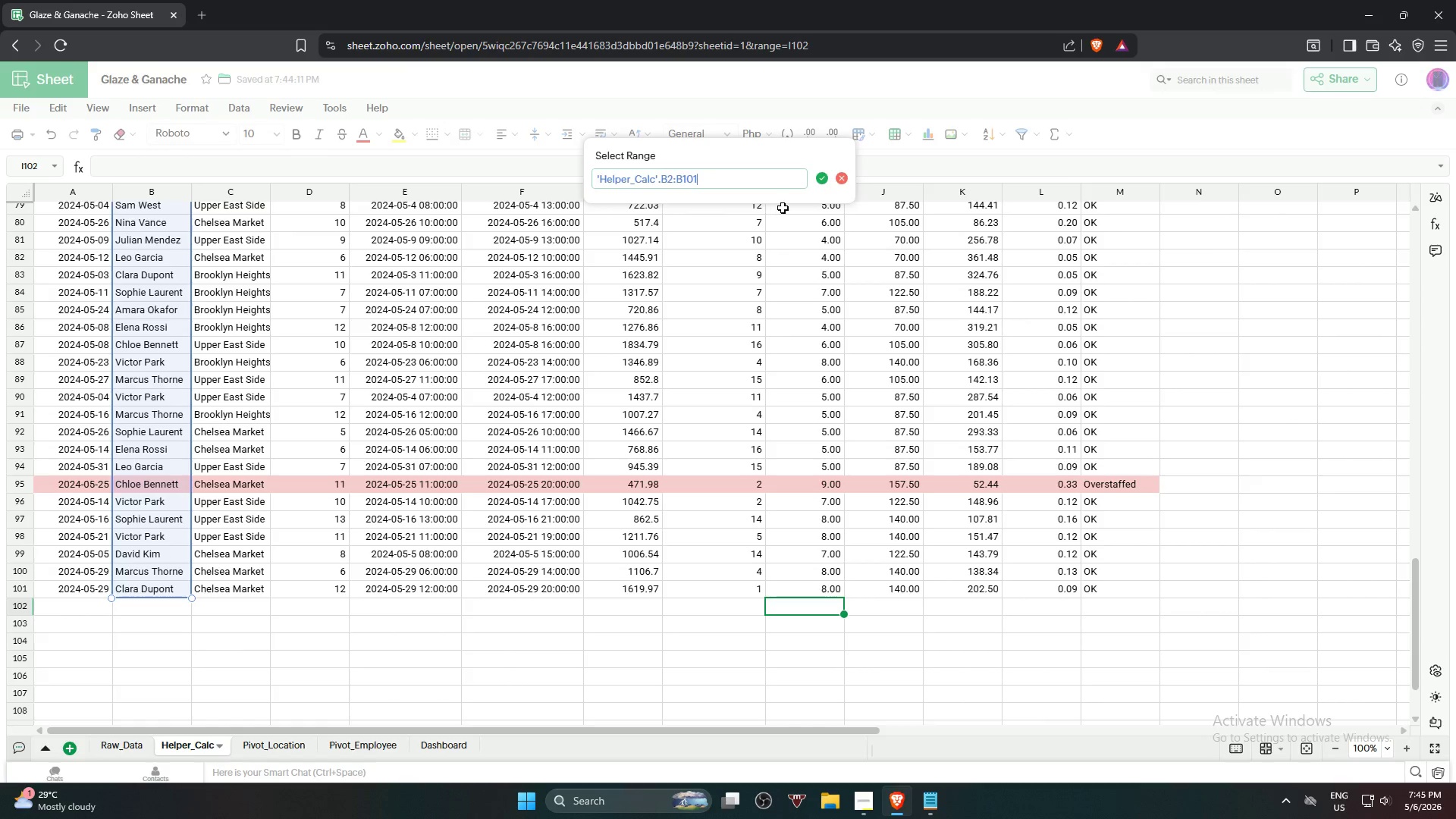 
wait(5.58)
 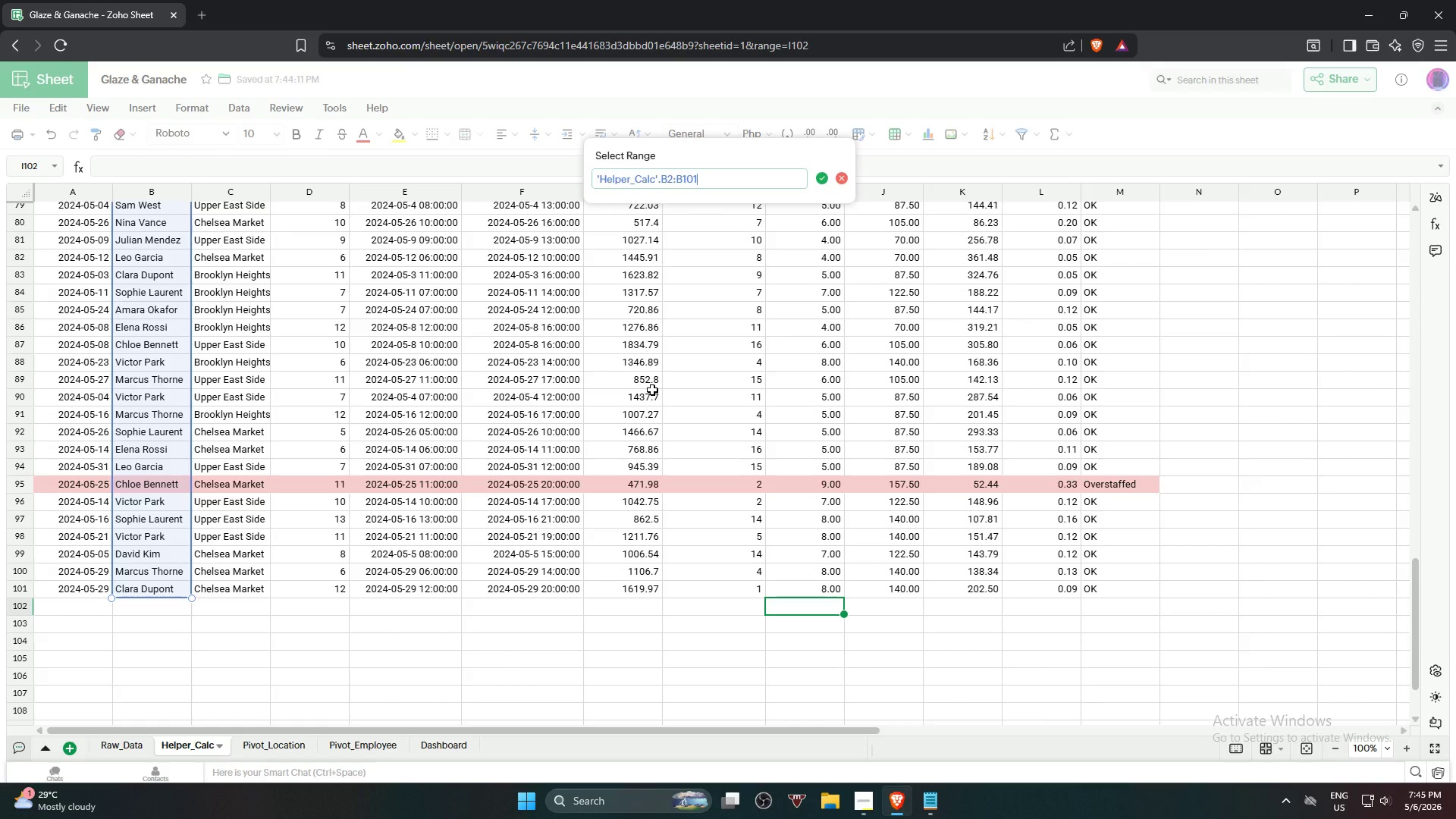 
left_click([818, 176])
 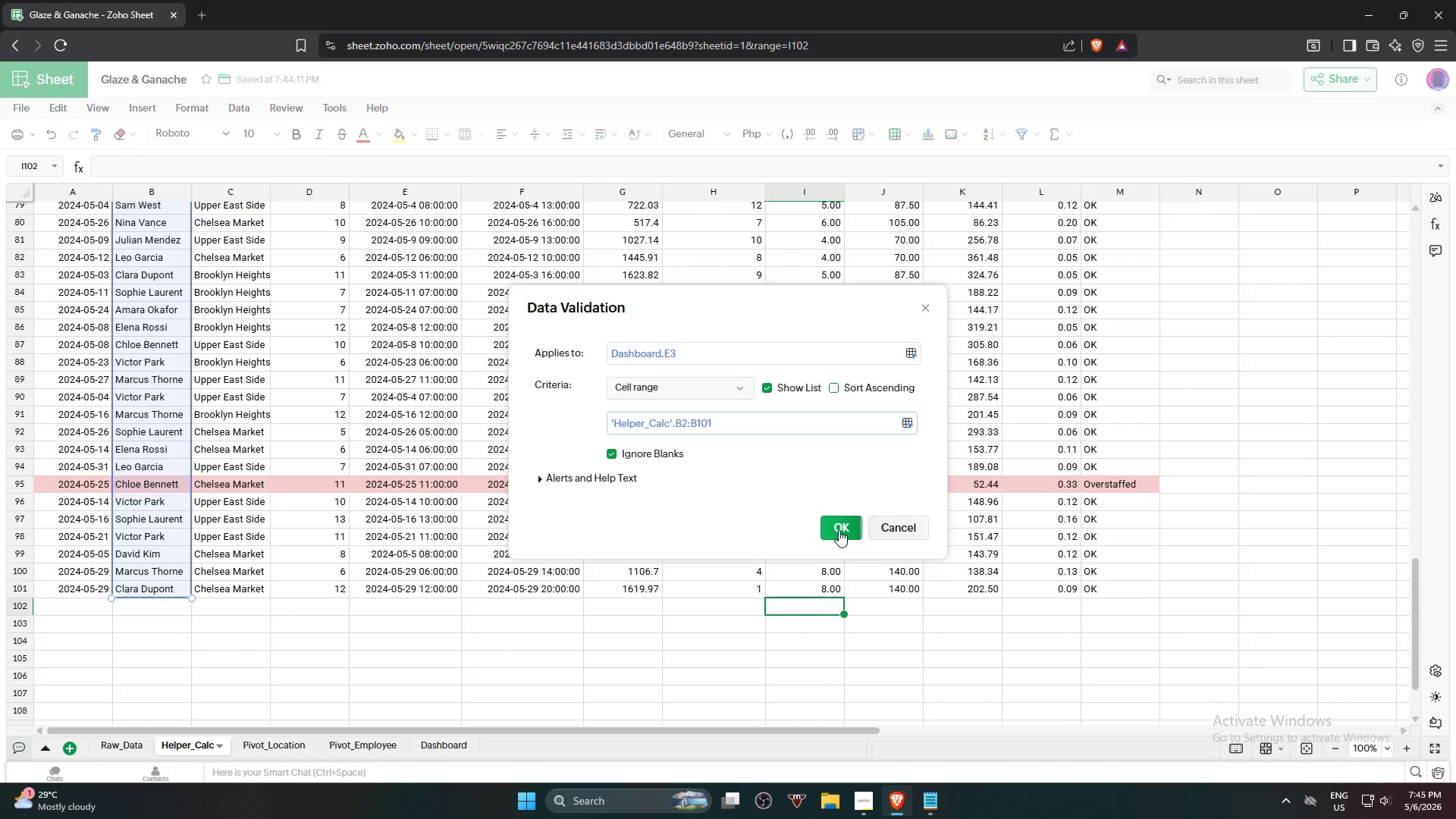 
wait(9.11)
 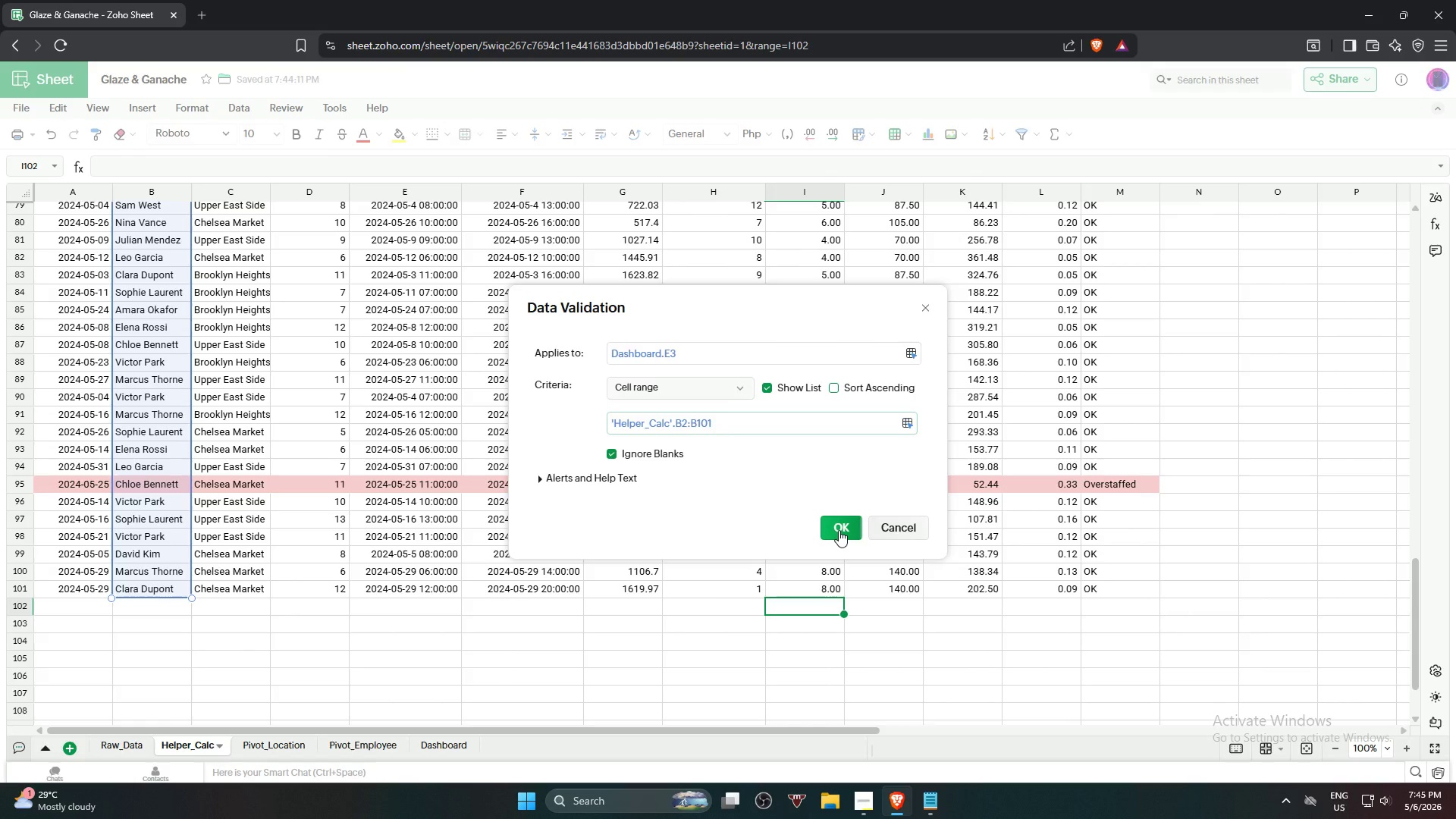 
left_click([839, 530])
 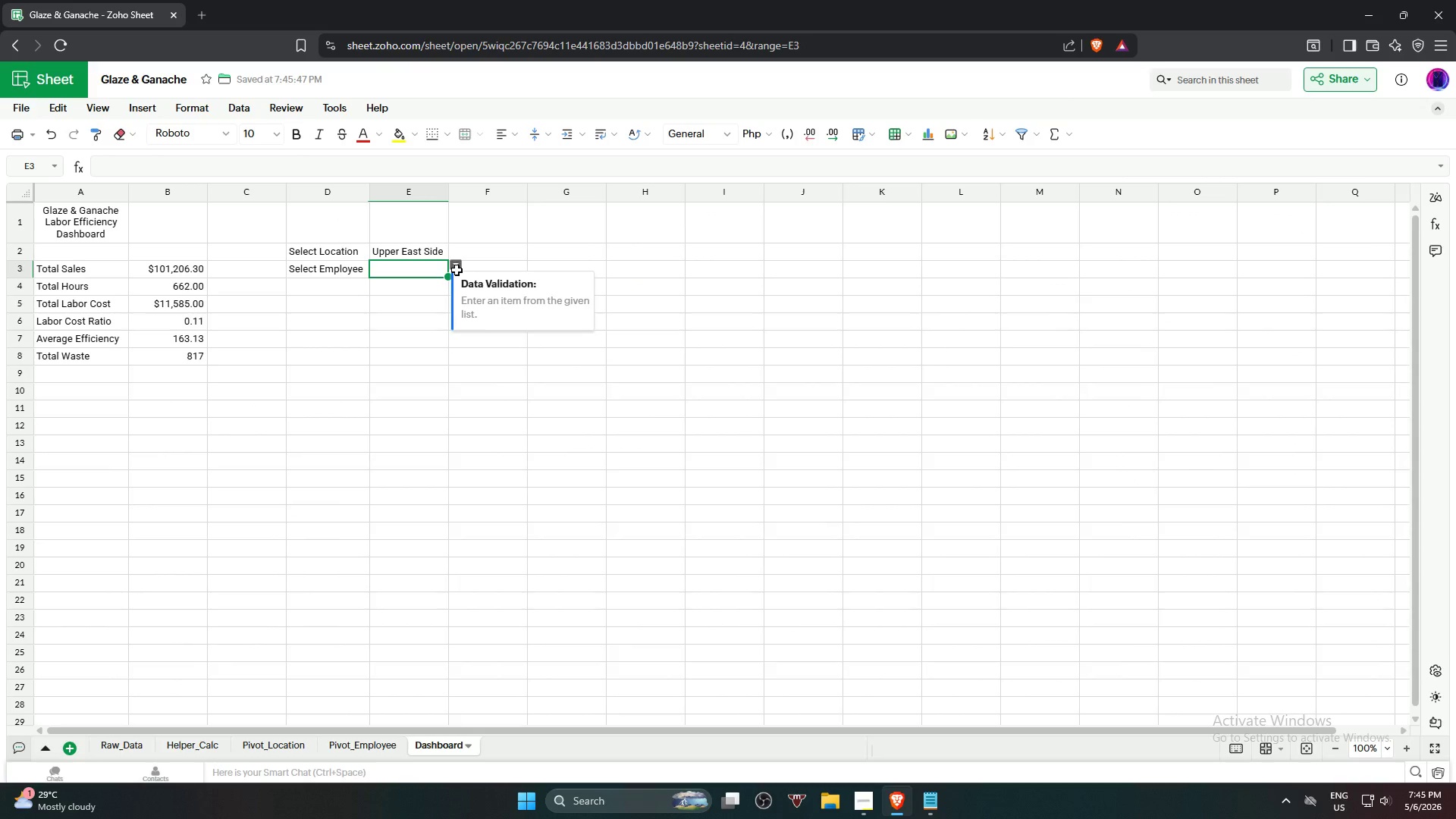 
wait(5.33)
 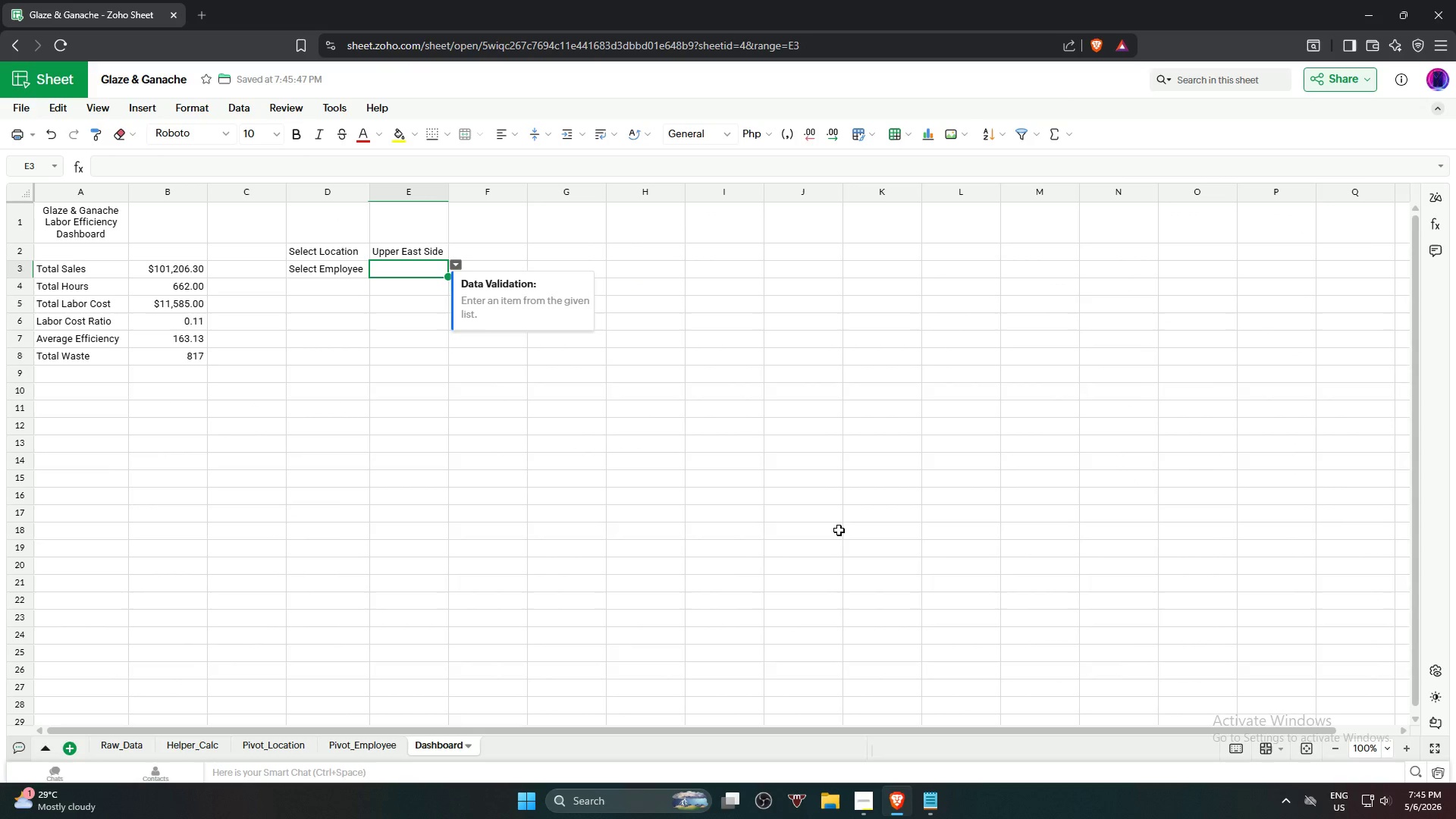 
left_click([453, 265])
 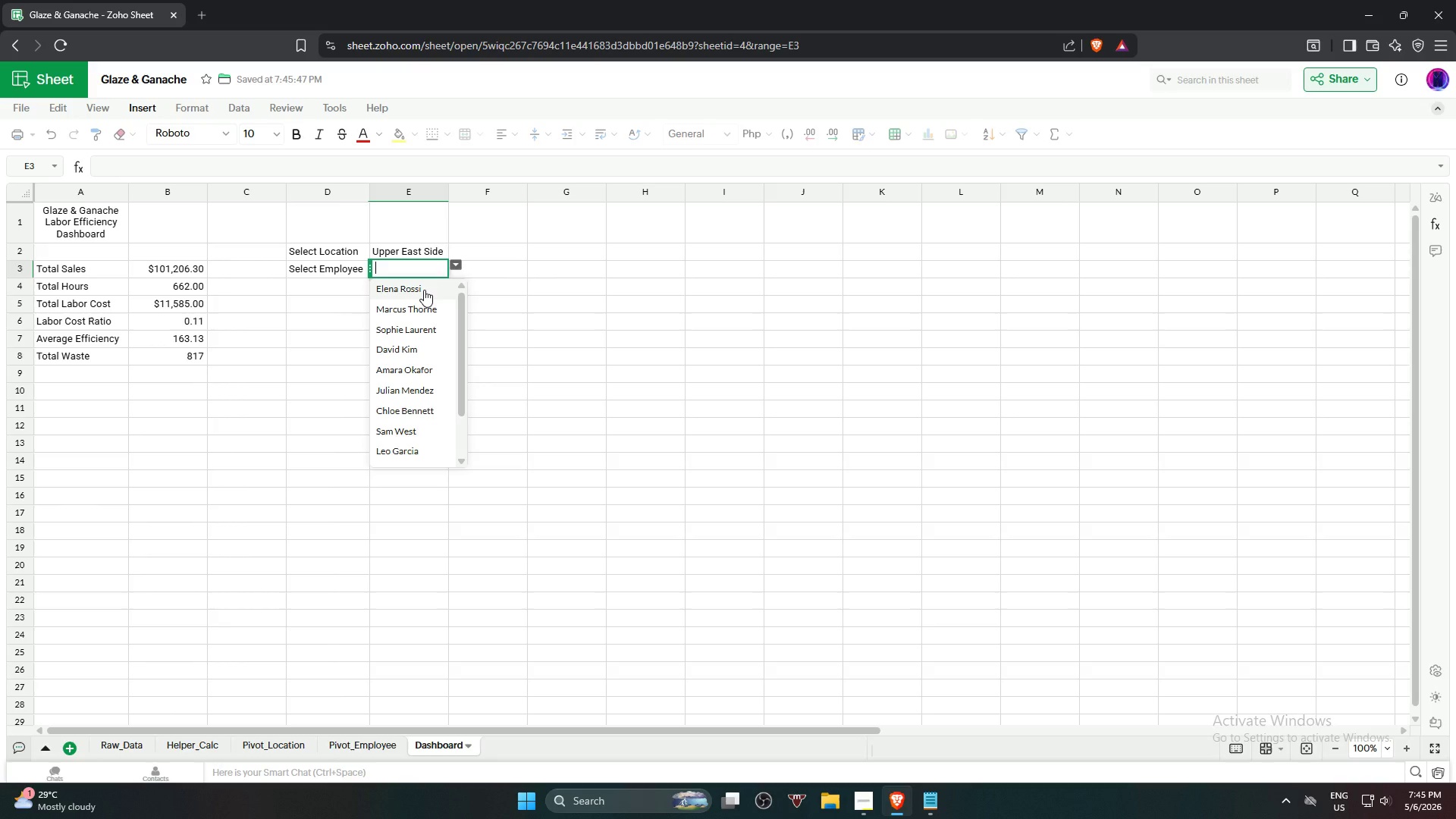 
left_click([424, 290])
 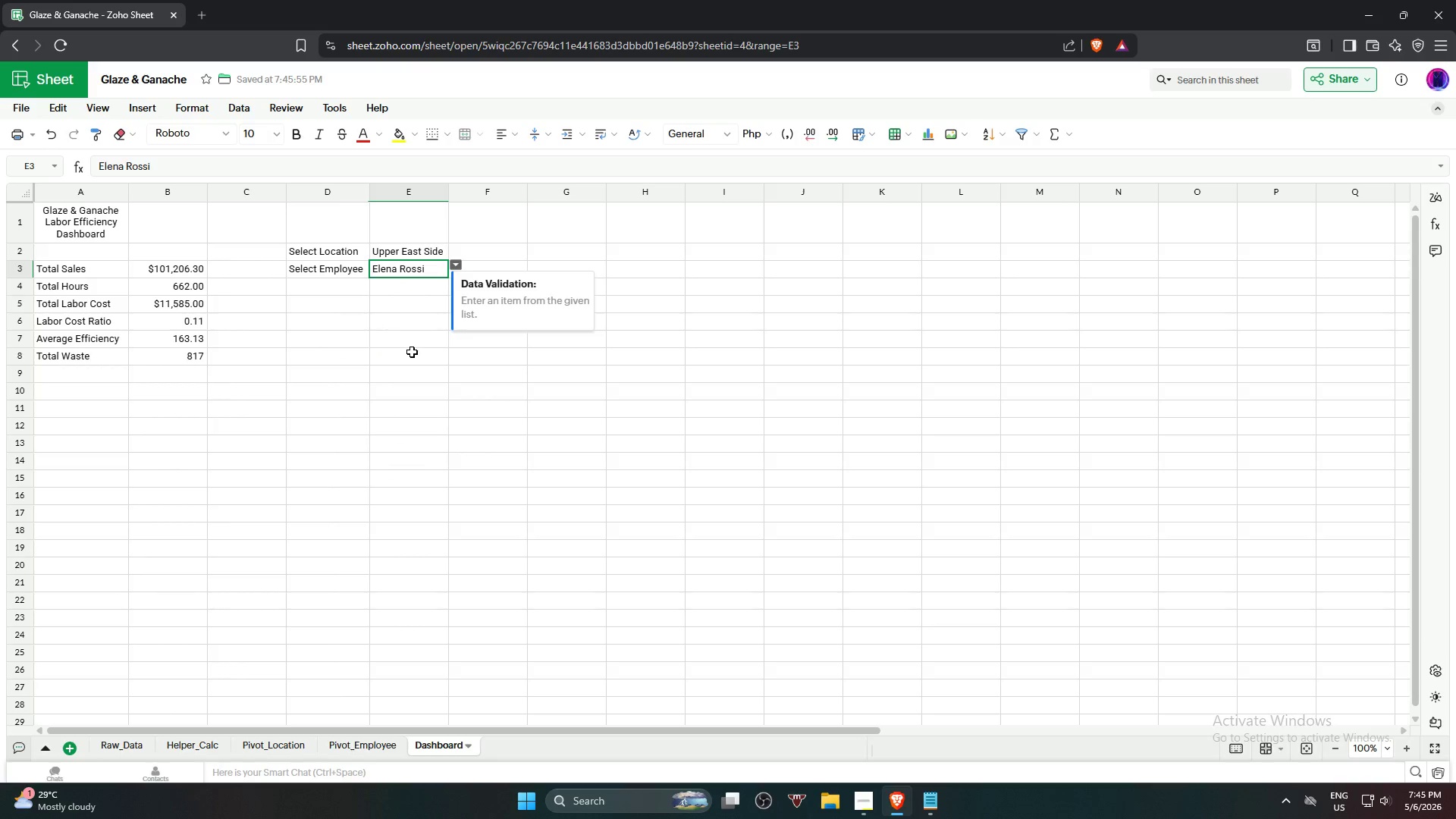 
left_click([412, 352])
 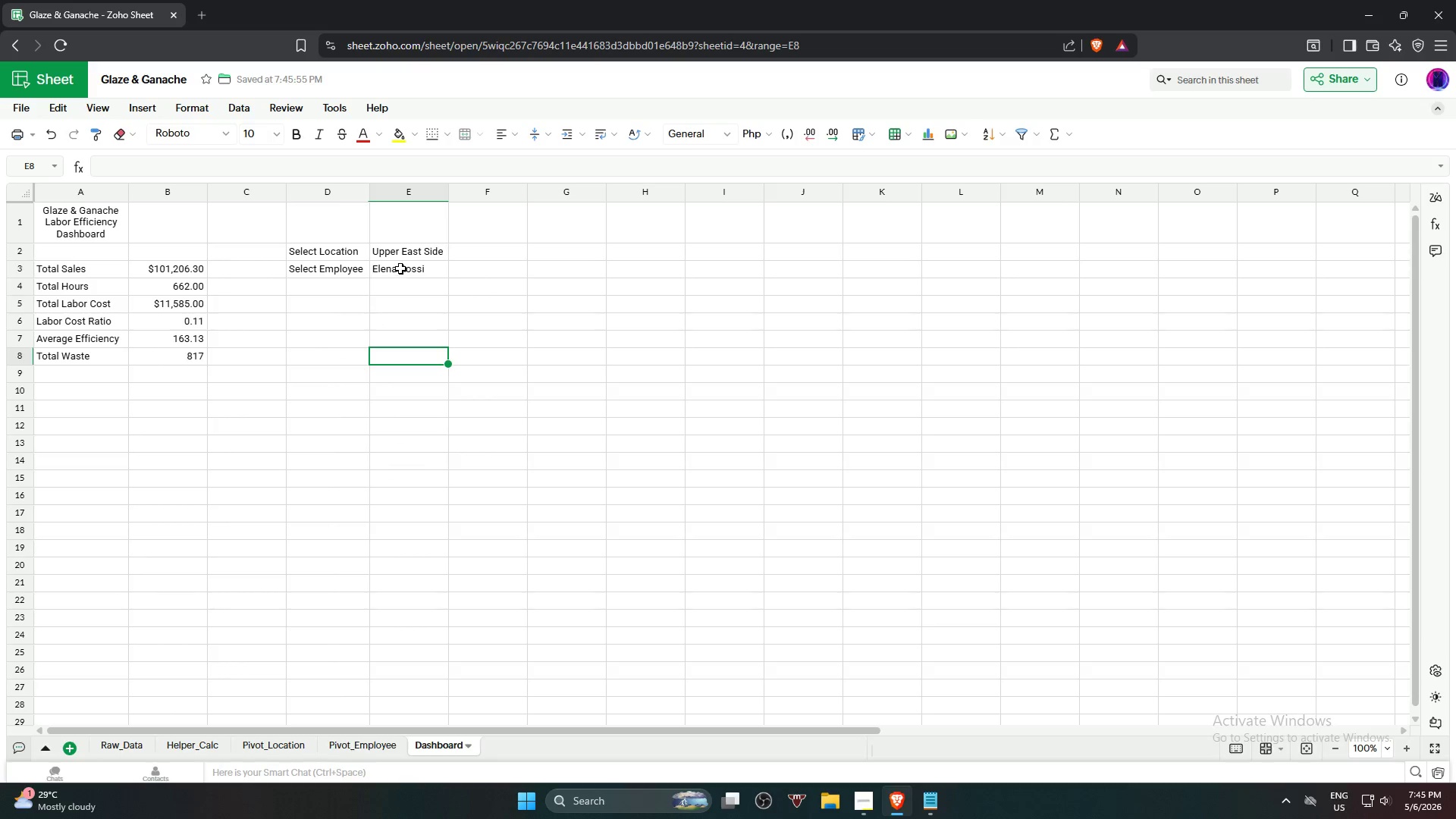 
left_click([401, 268])
 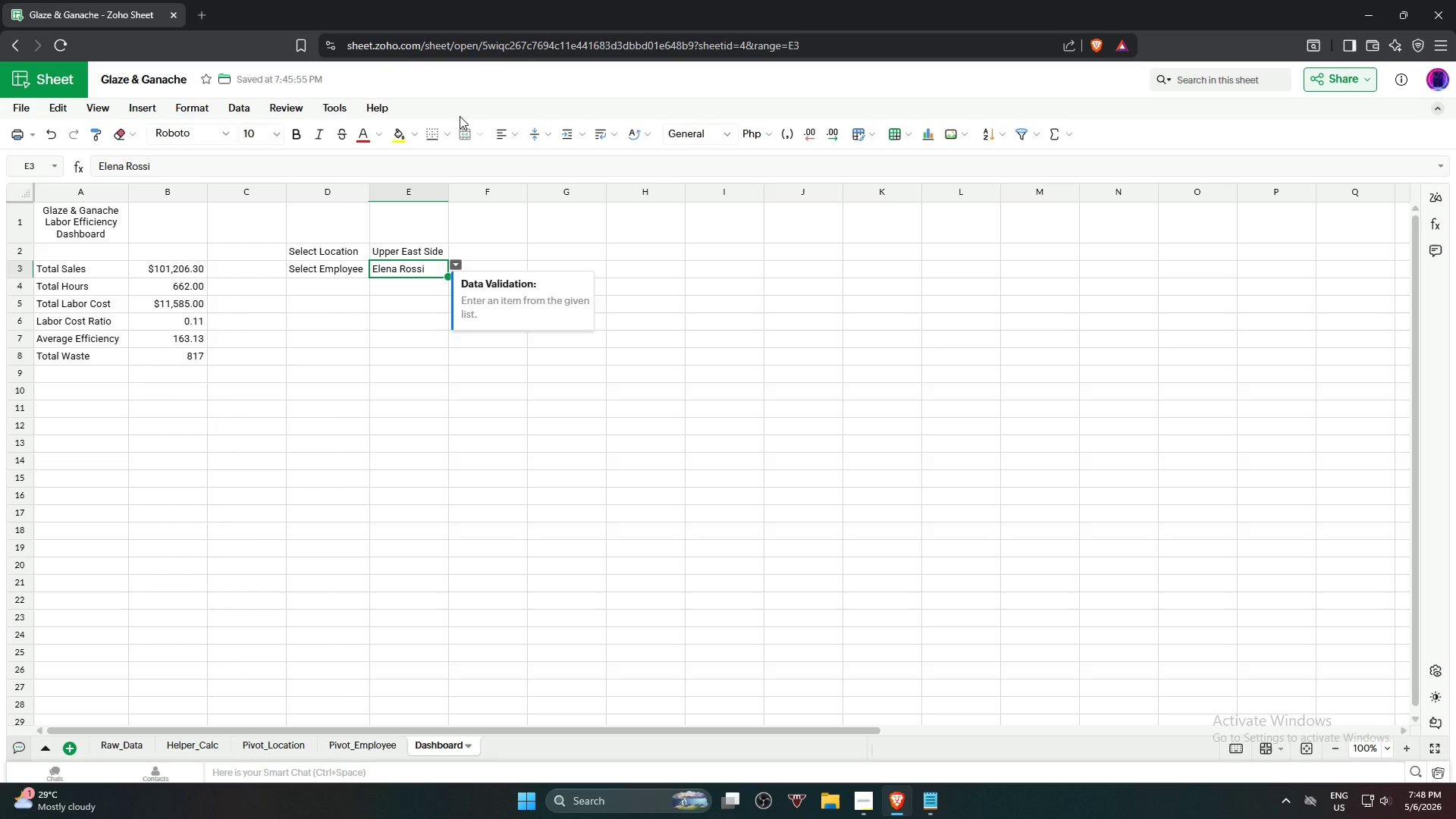 
wait(145.91)
 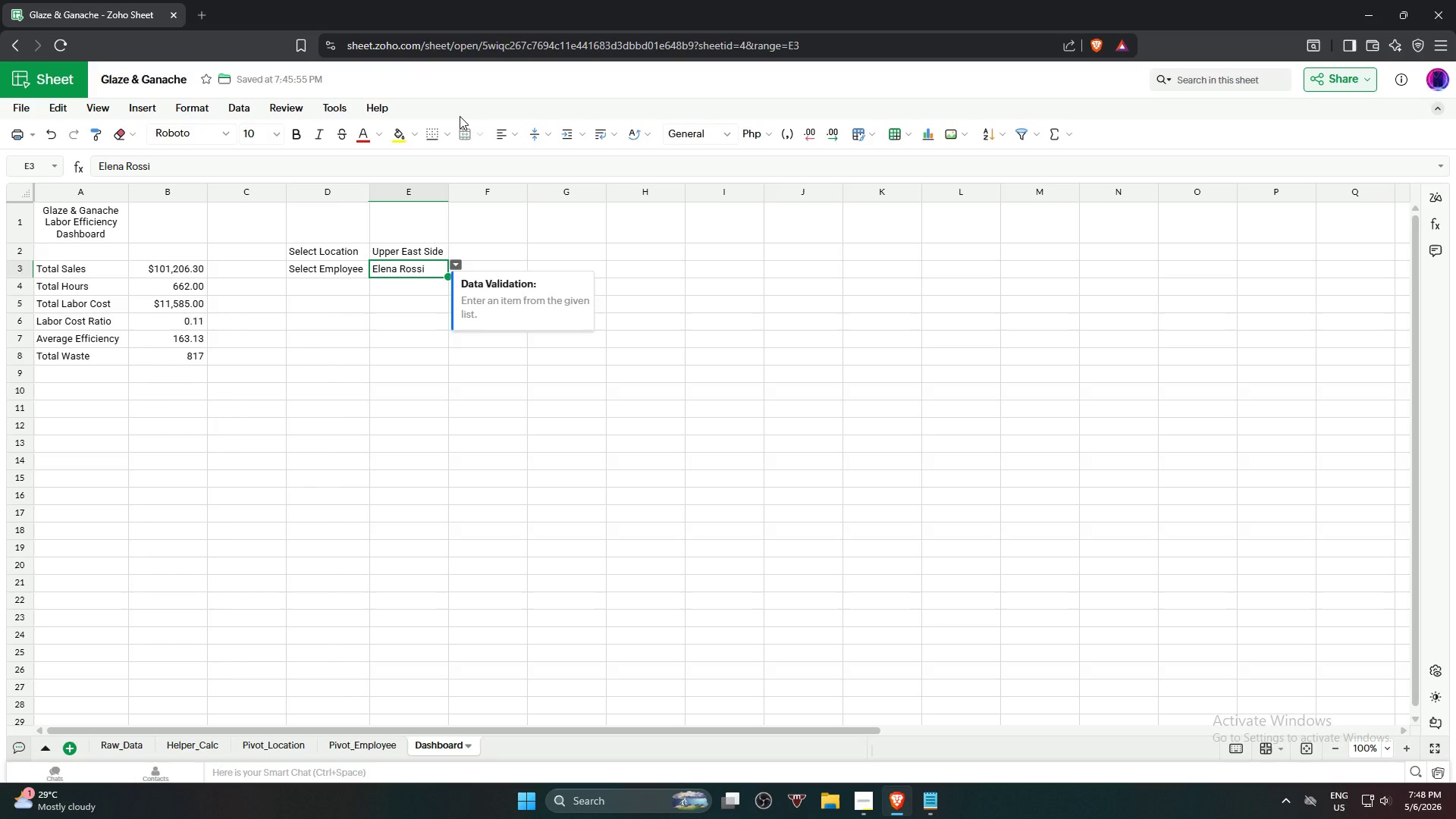 
left_click([1158, 383])
 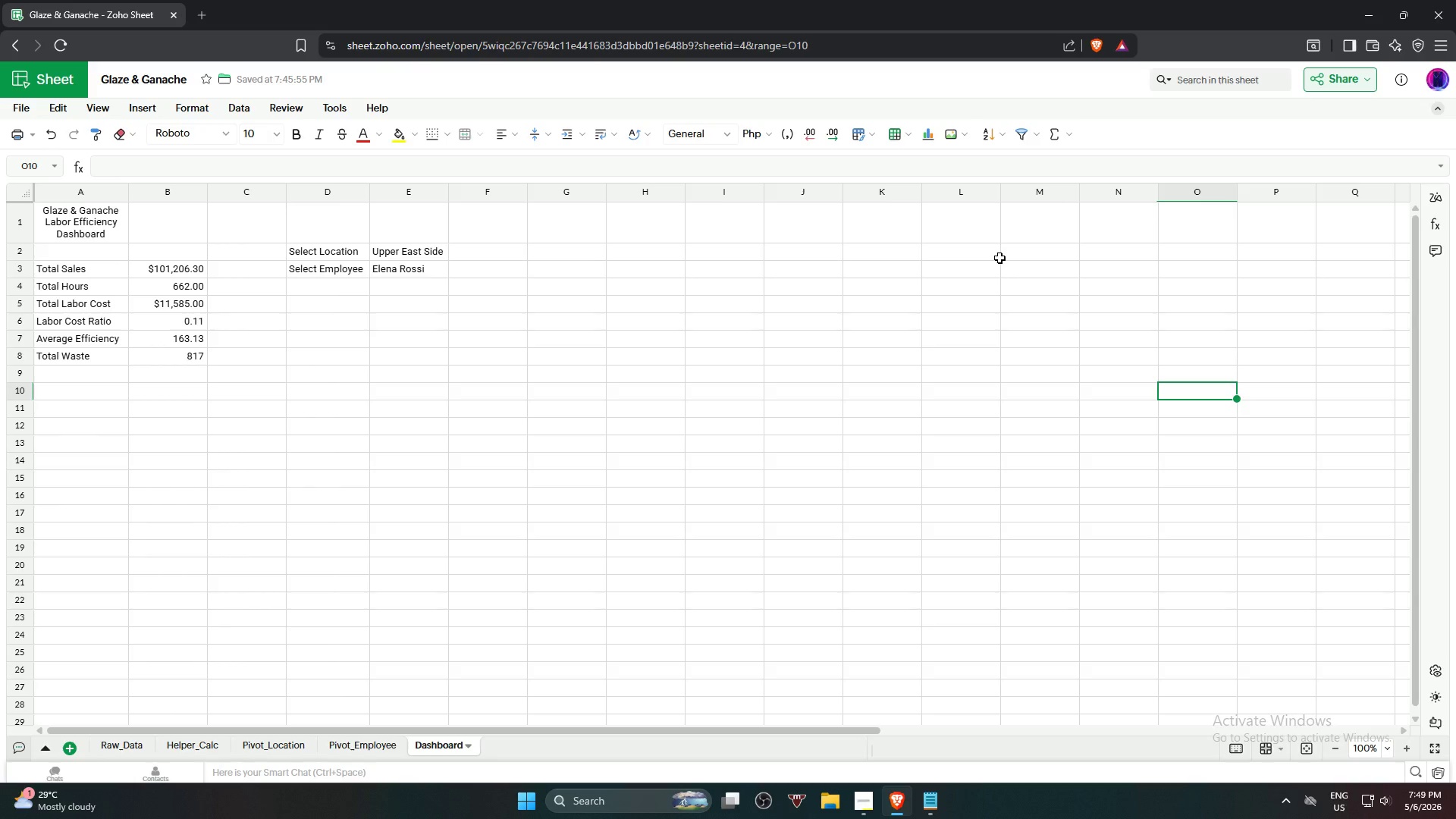 
wait(45.03)
 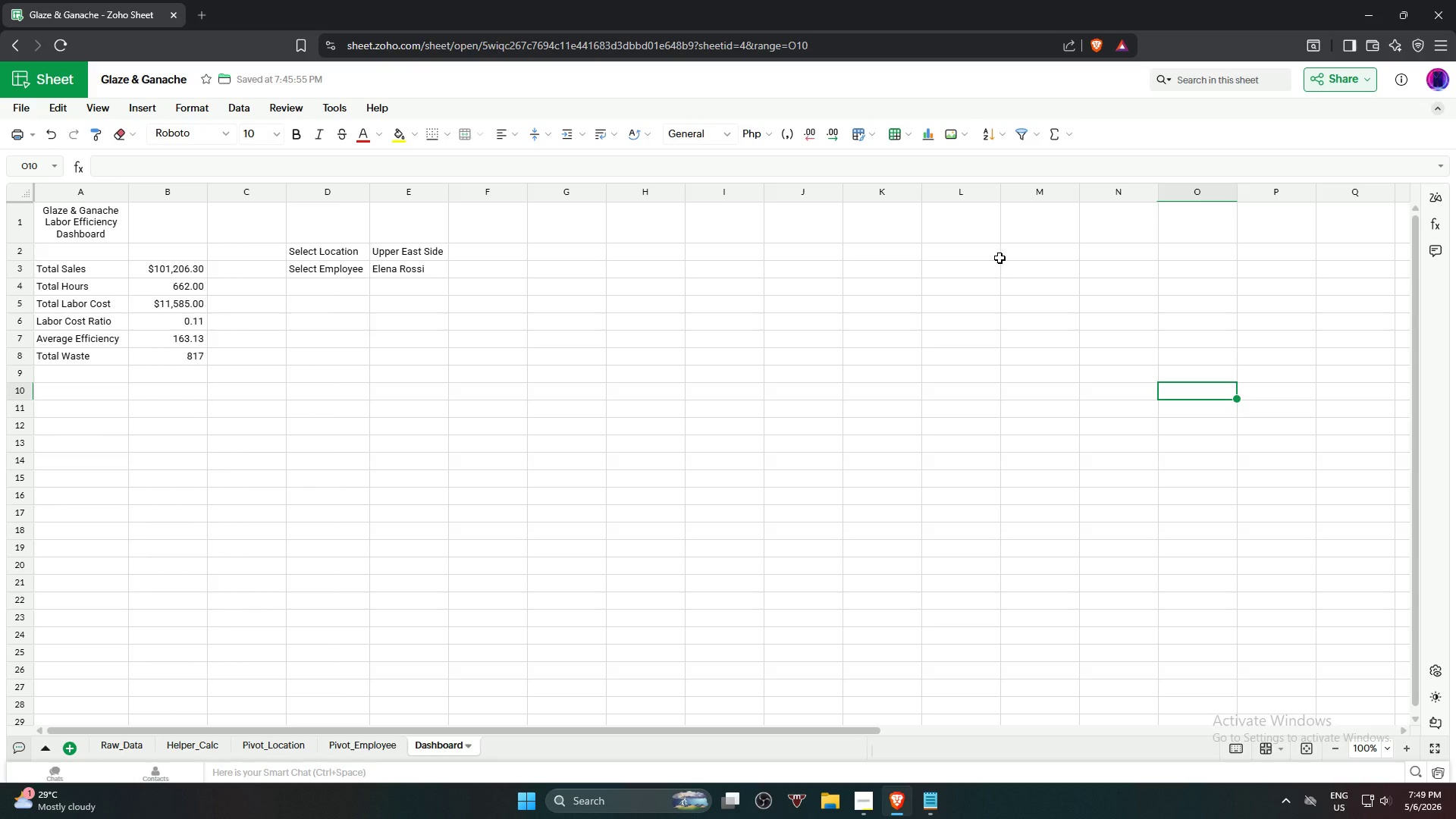 
left_click([424, 252])
 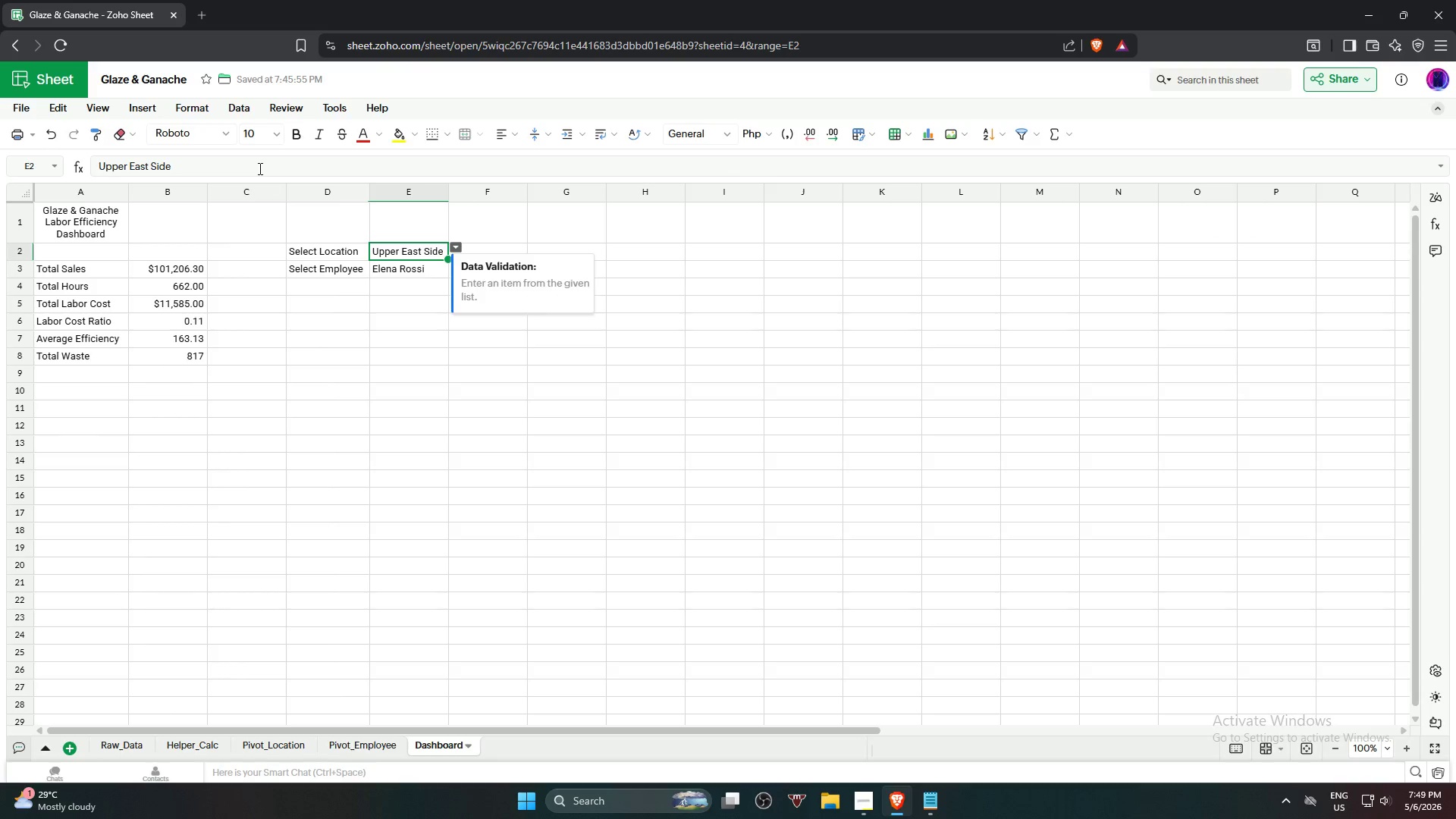 
double_click([259, 168])
 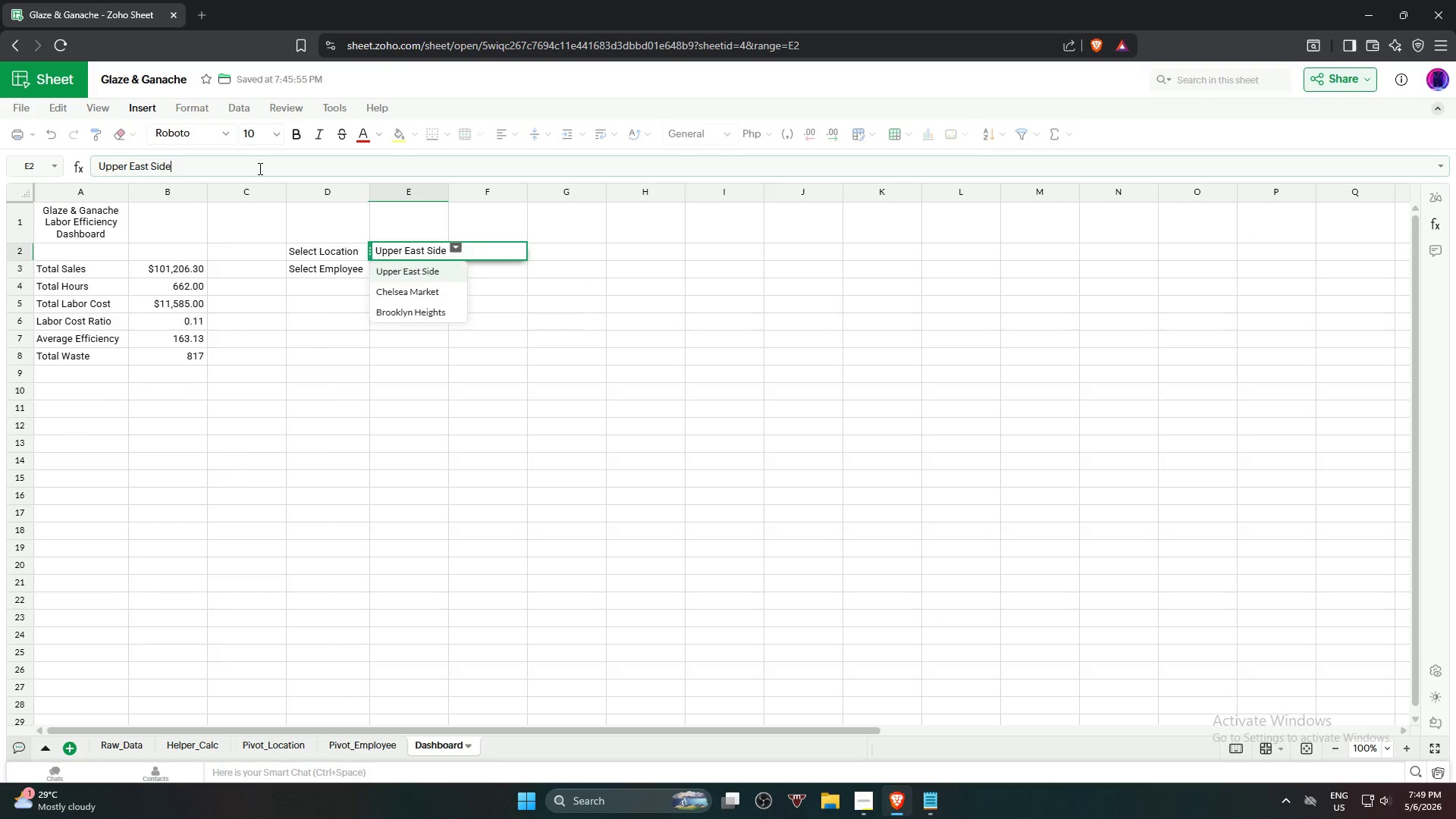 
triple_click([259, 168])
 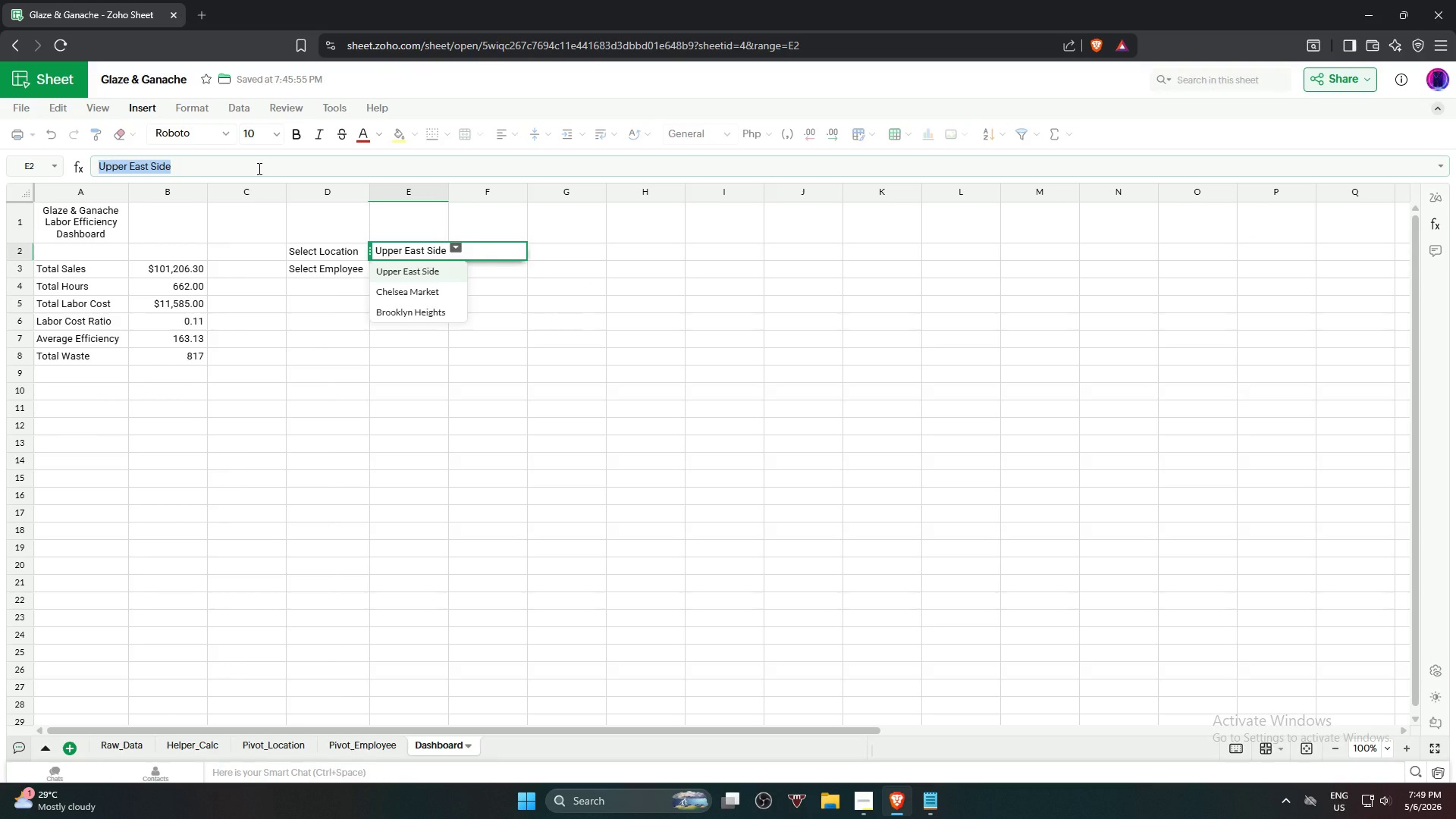 
type(a)
key(Backspace)
type(ALL)
 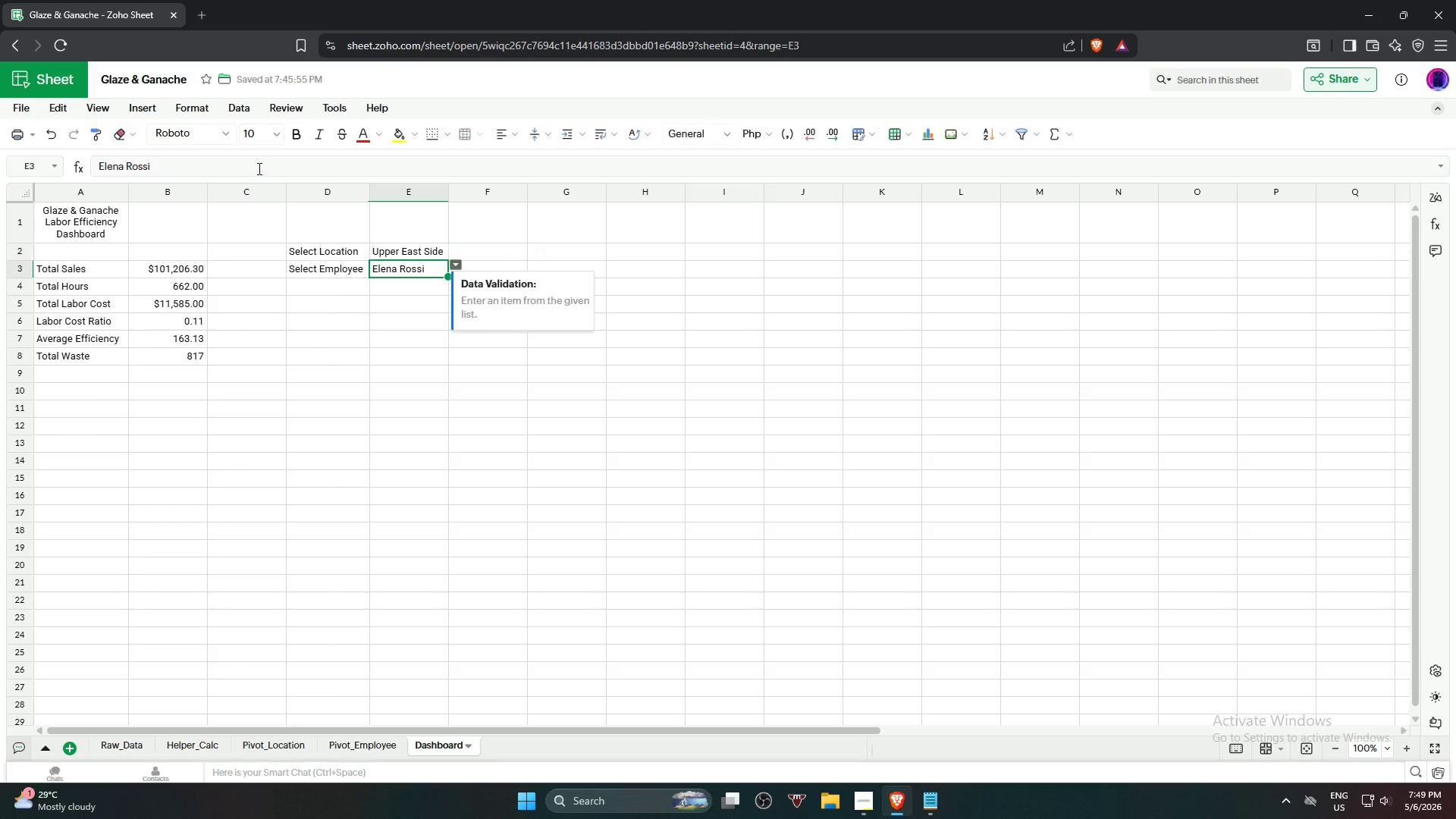 
key(Enter)
 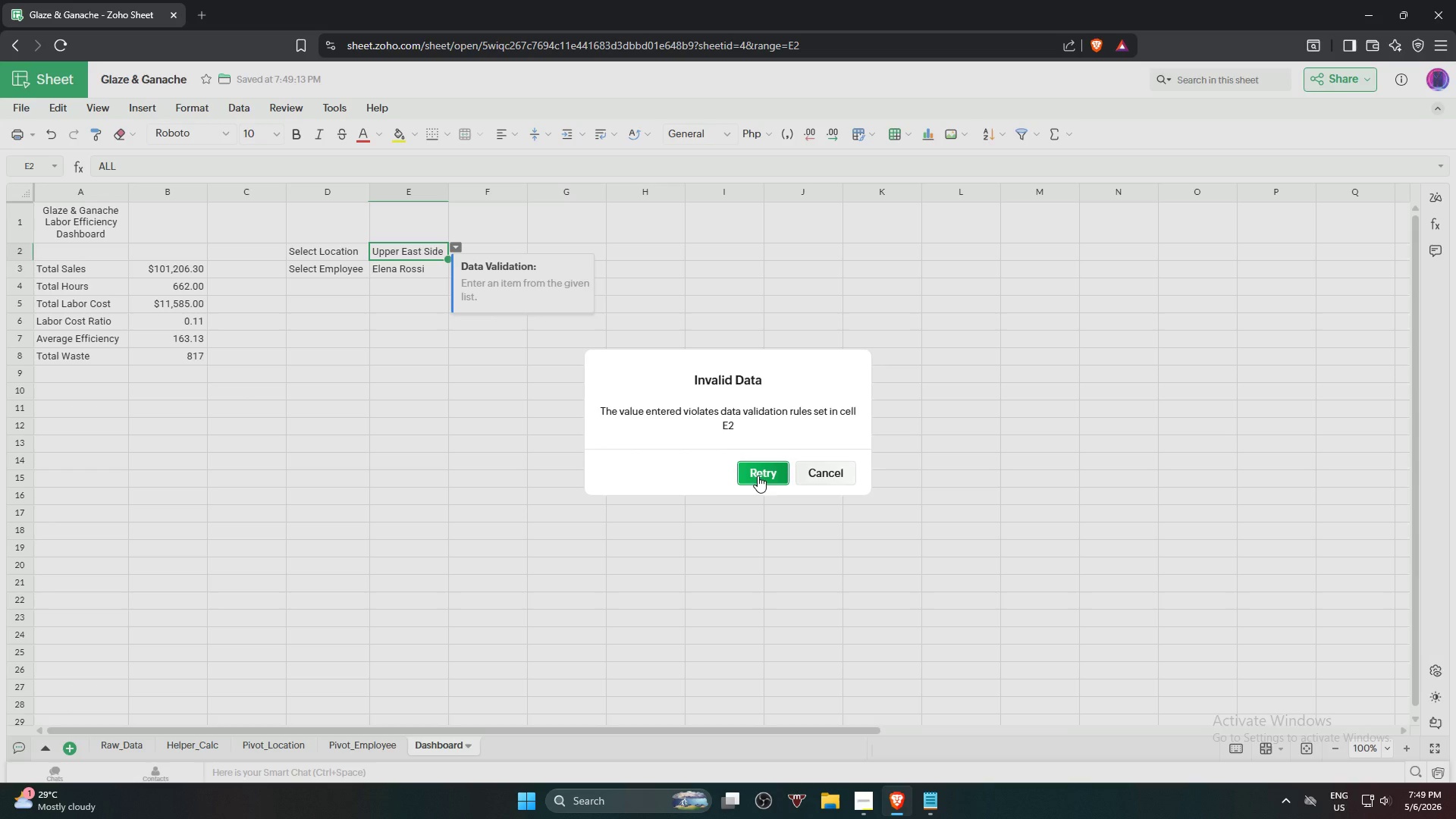 
left_click([758, 475])
 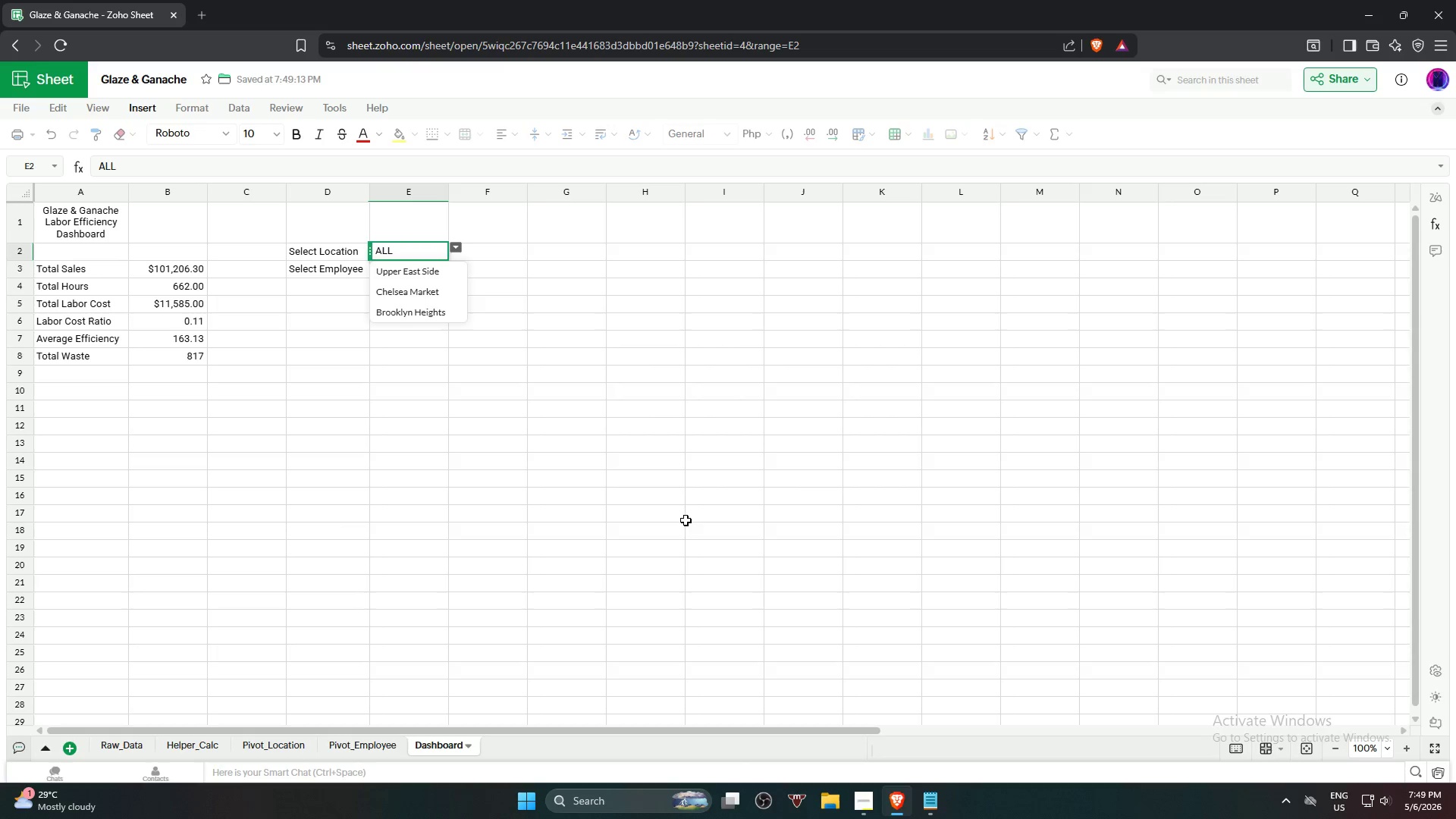 
left_click([642, 508])
 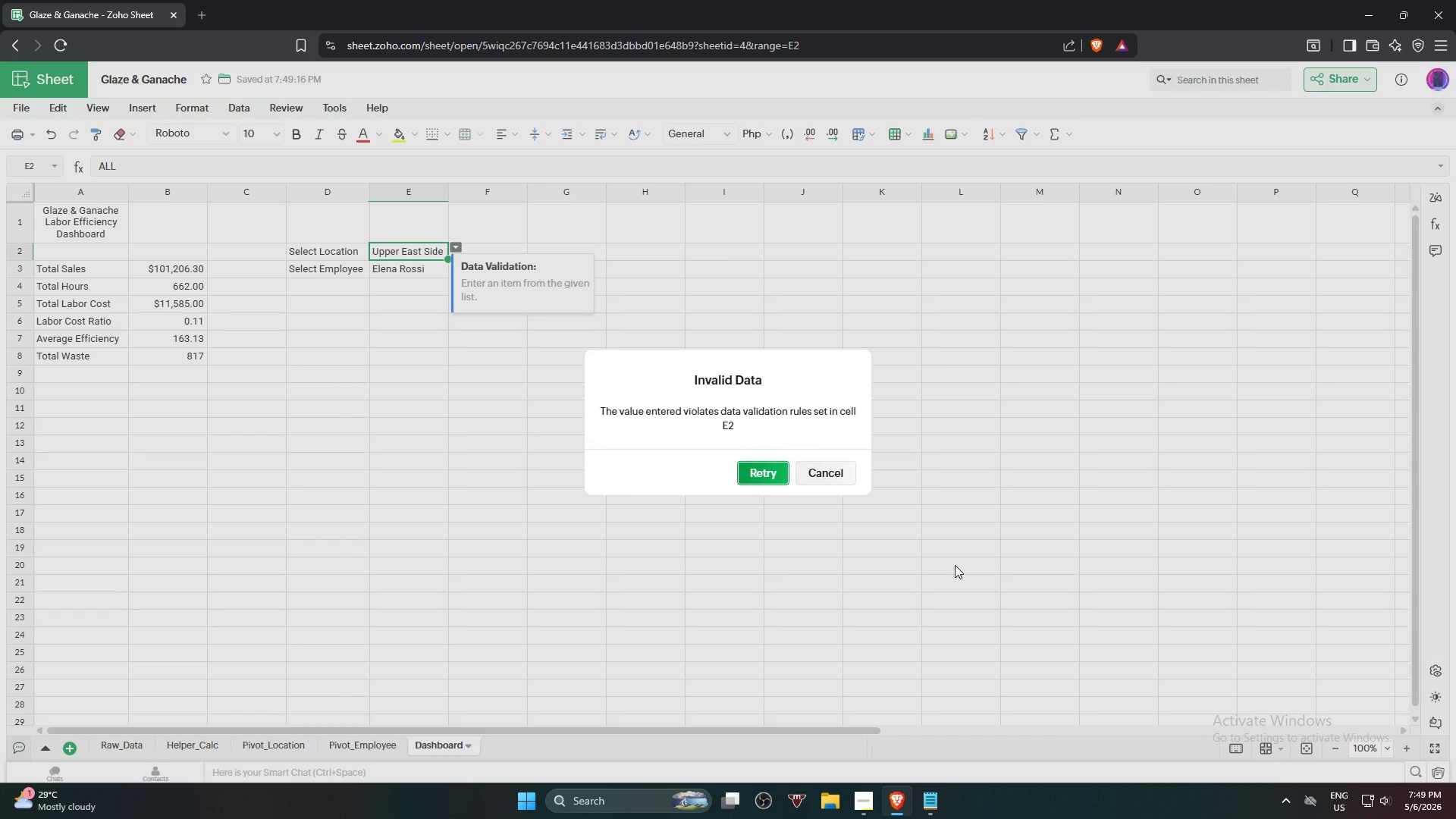 
wait(13.28)
 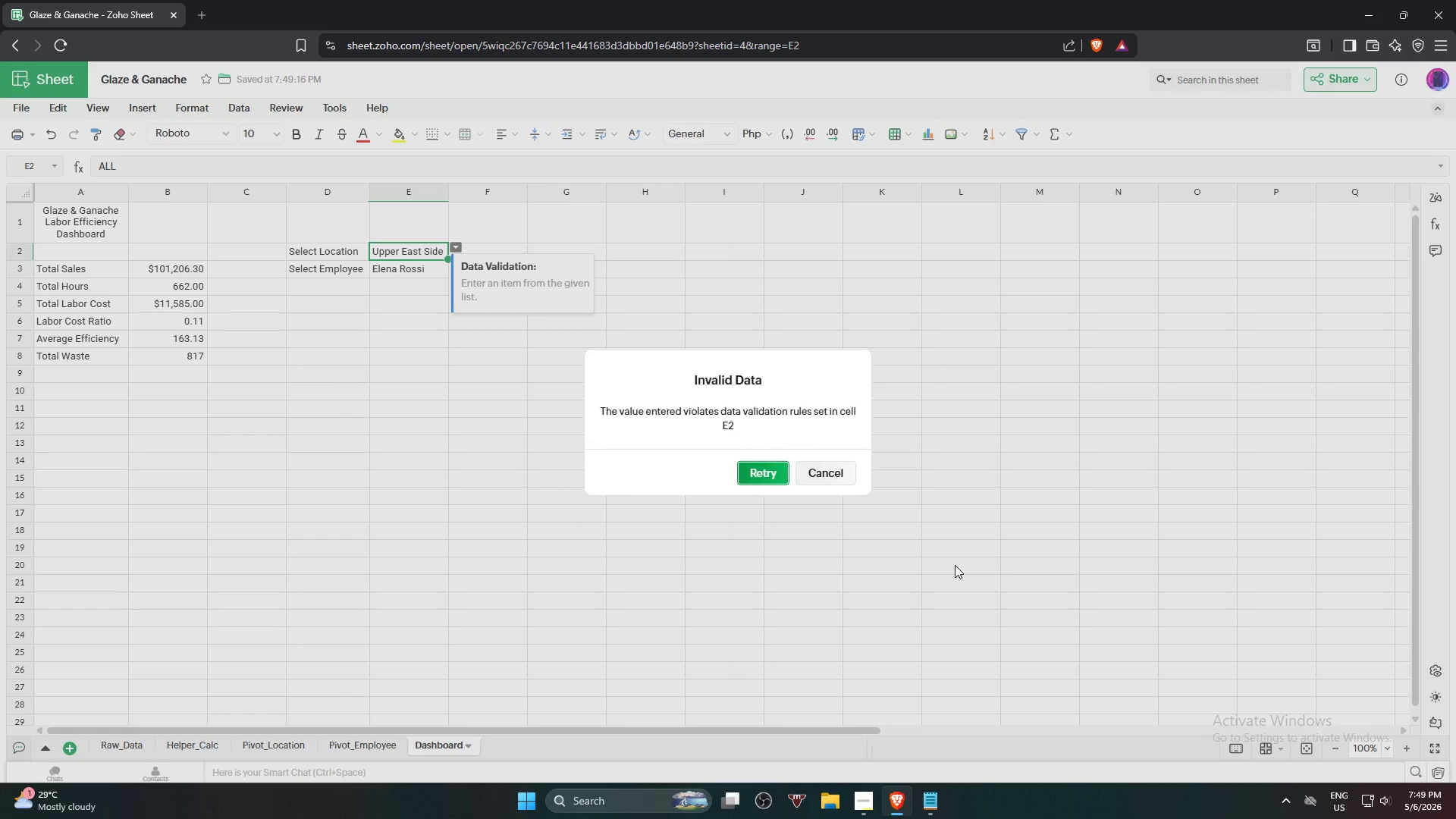 
left_click([833, 475])
 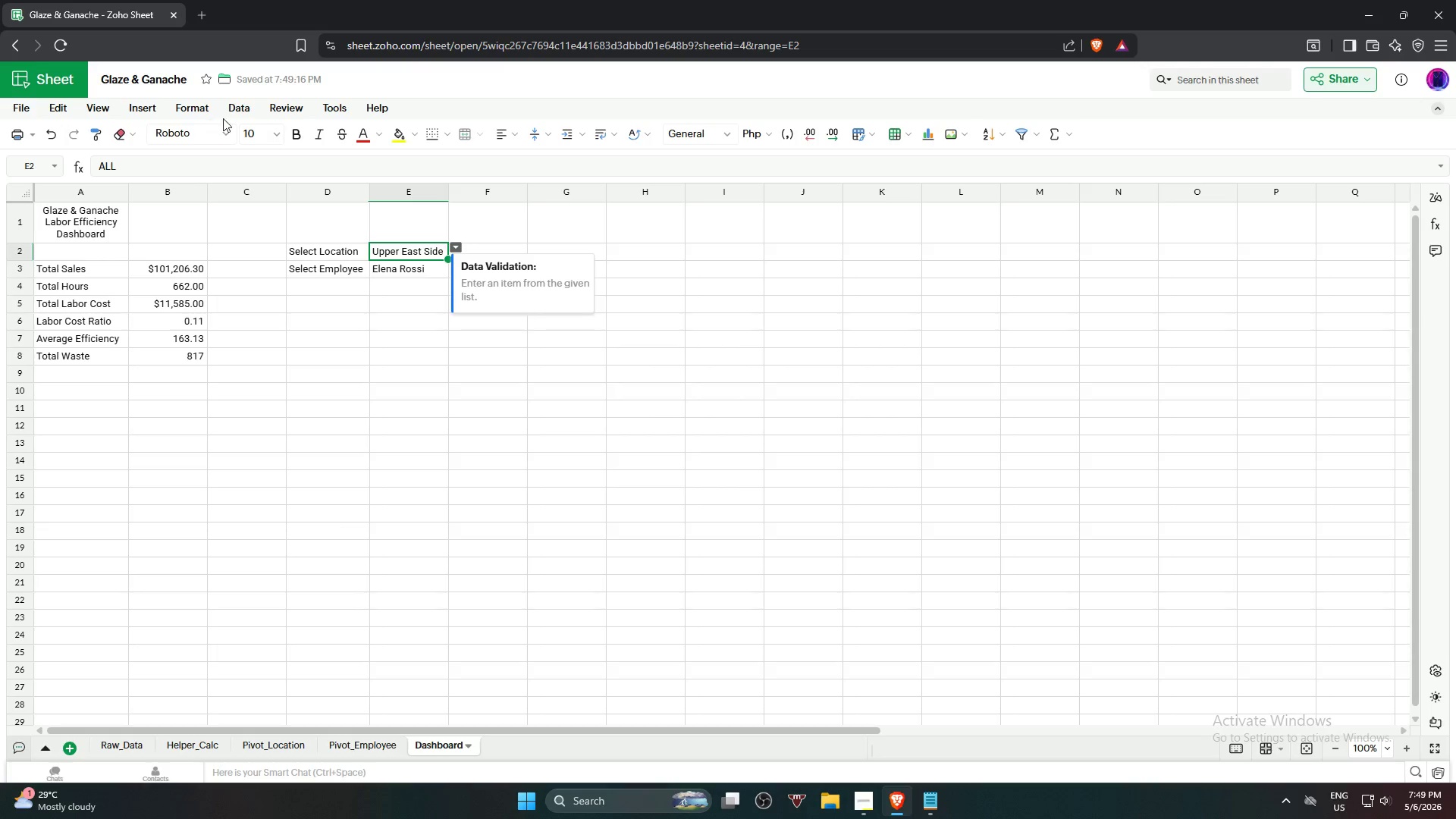 
left_click([237, 105])
 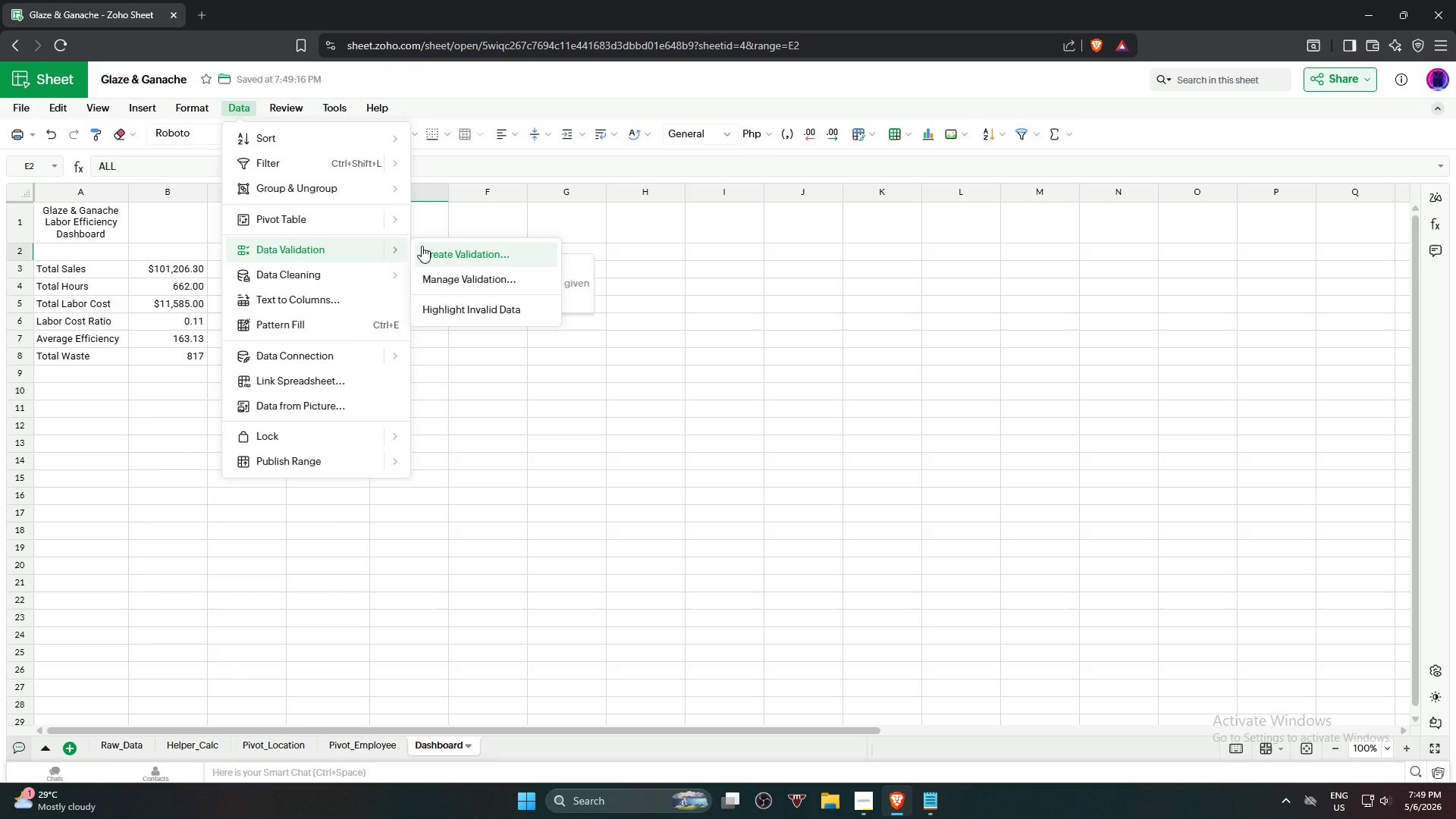 
left_click([449, 274])
 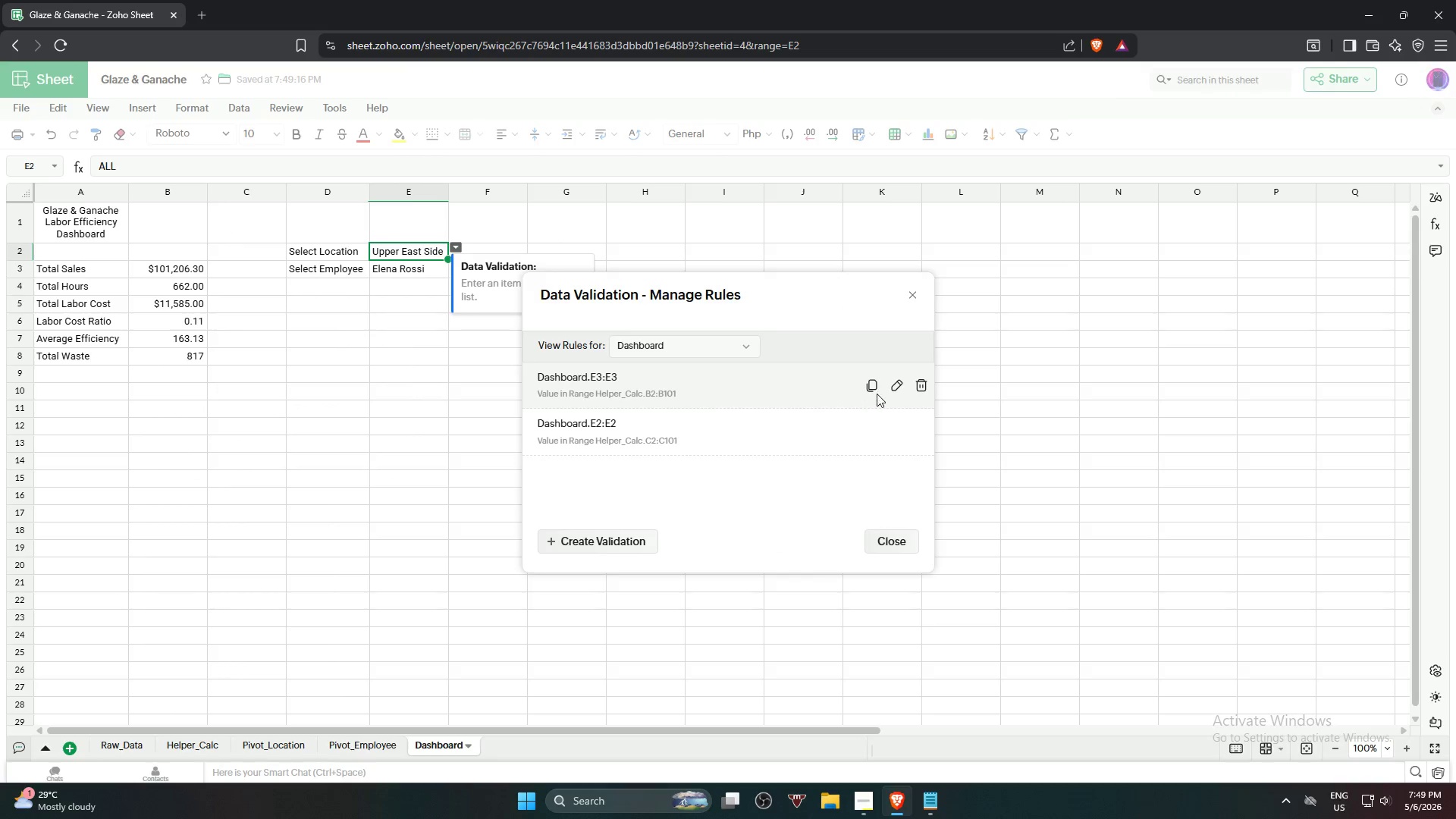 
mouse_move([912, 386])
 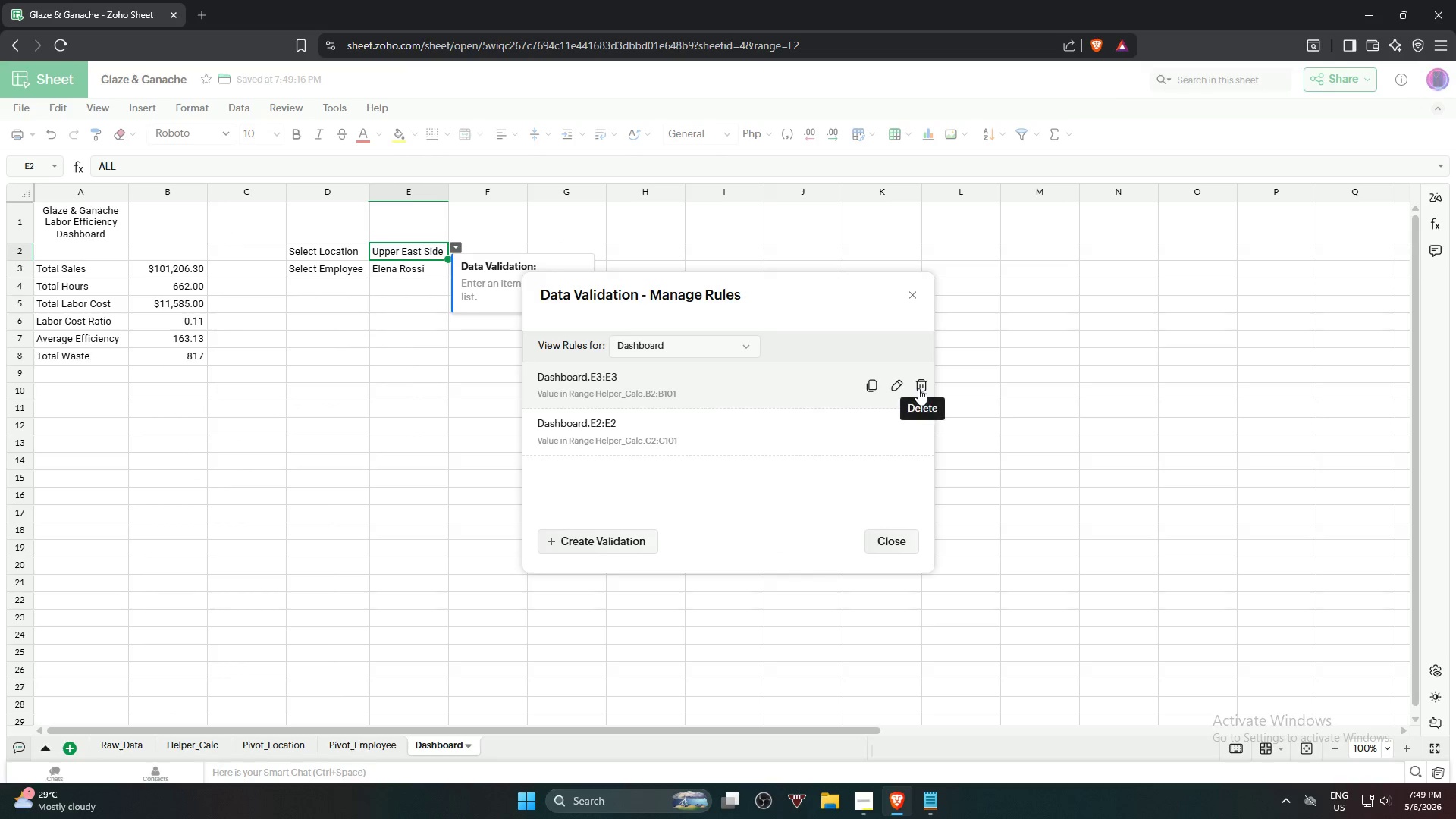 
left_click([918, 388])
 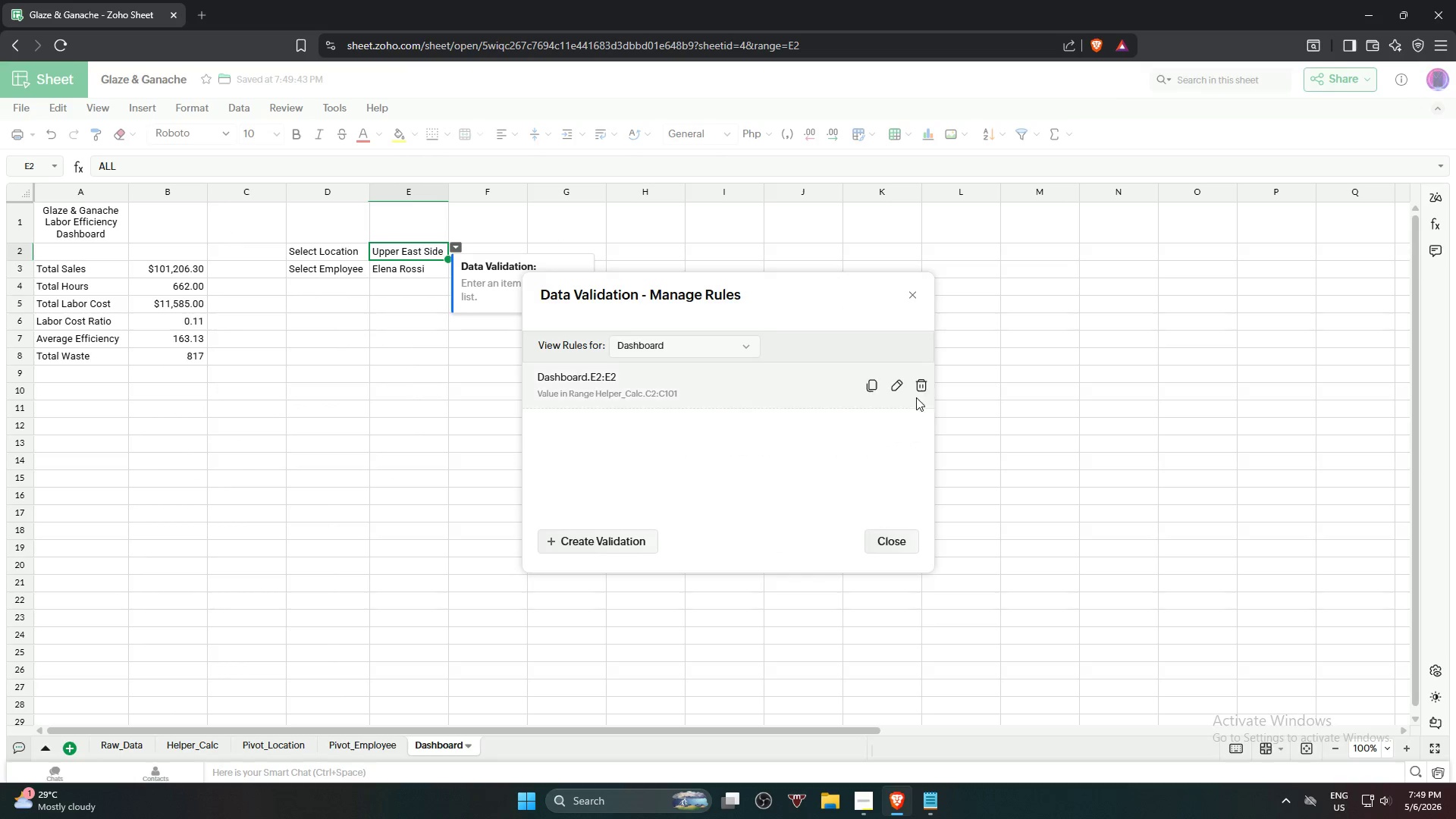 
left_click([917, 384])
 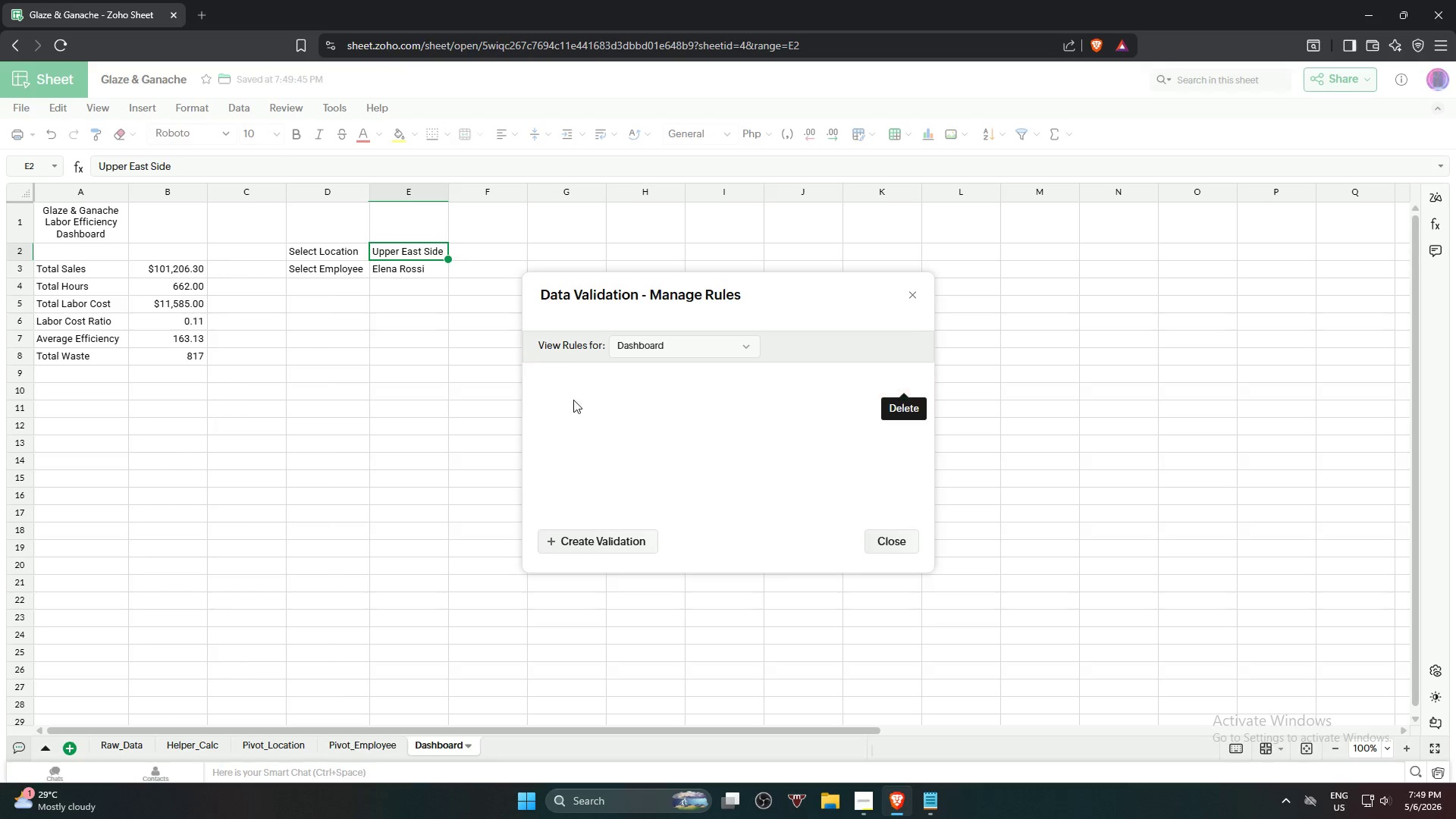 
left_click([396, 390])
 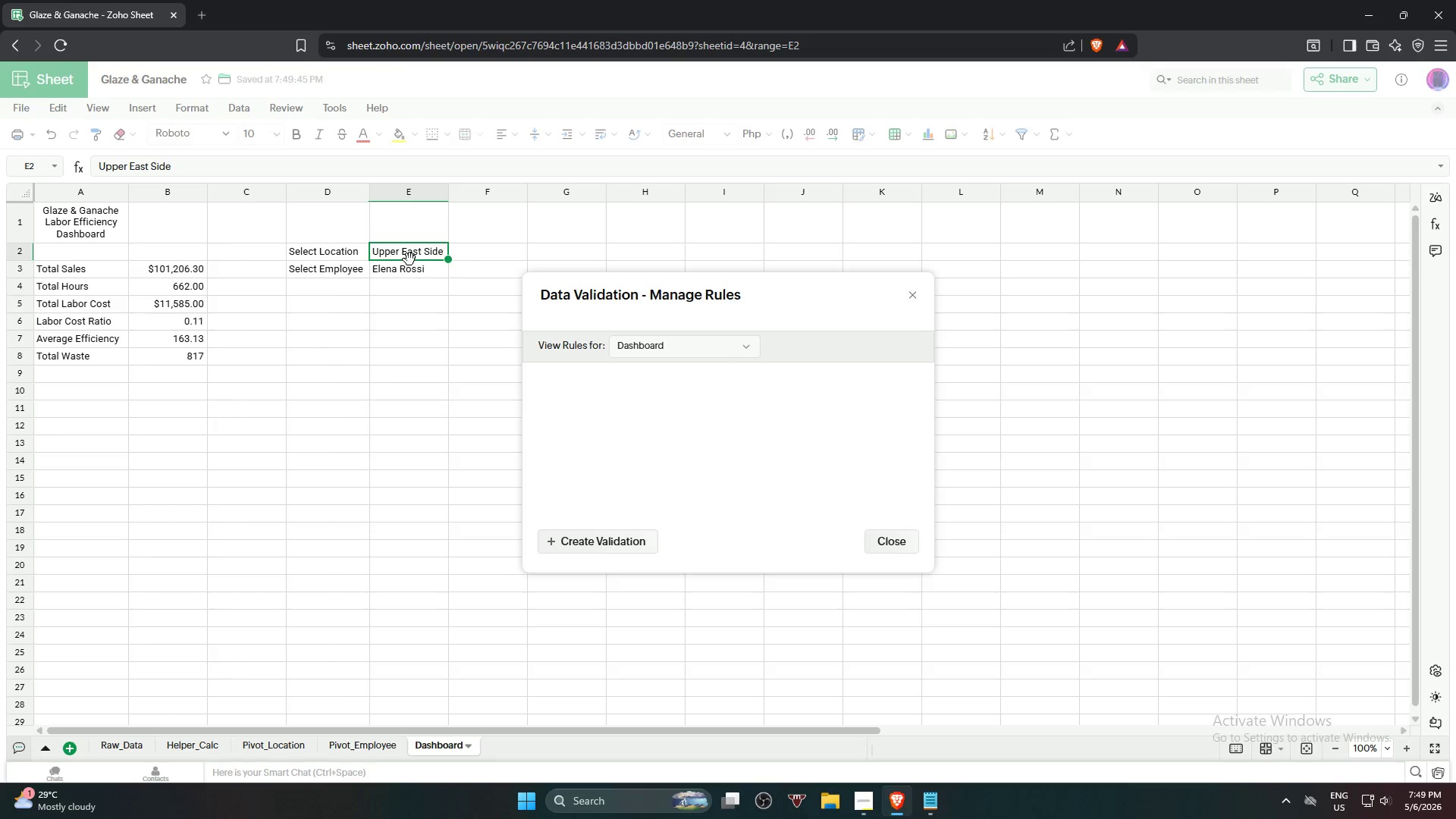 
double_click([410, 259])
 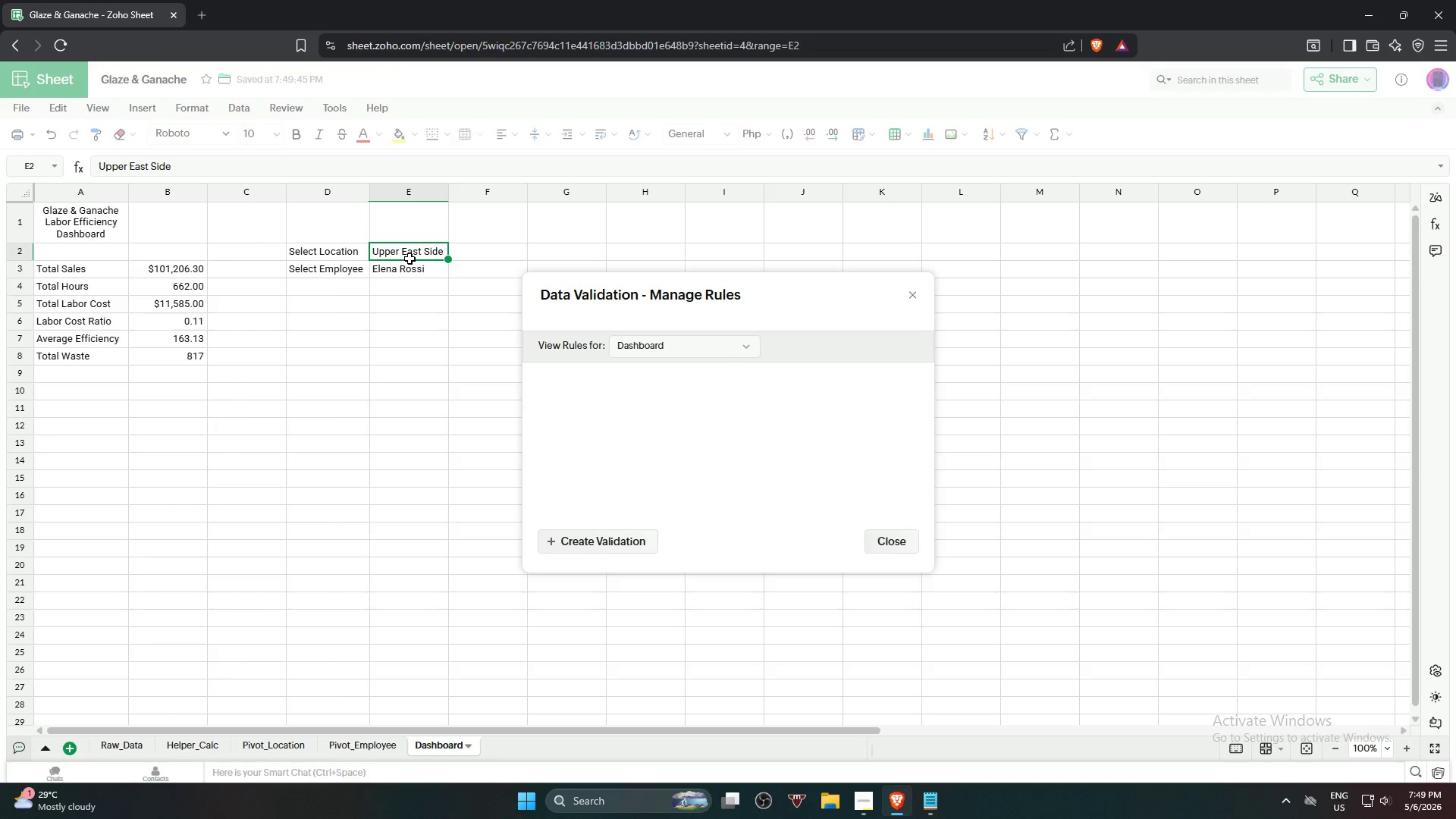 
triple_click([410, 259])
 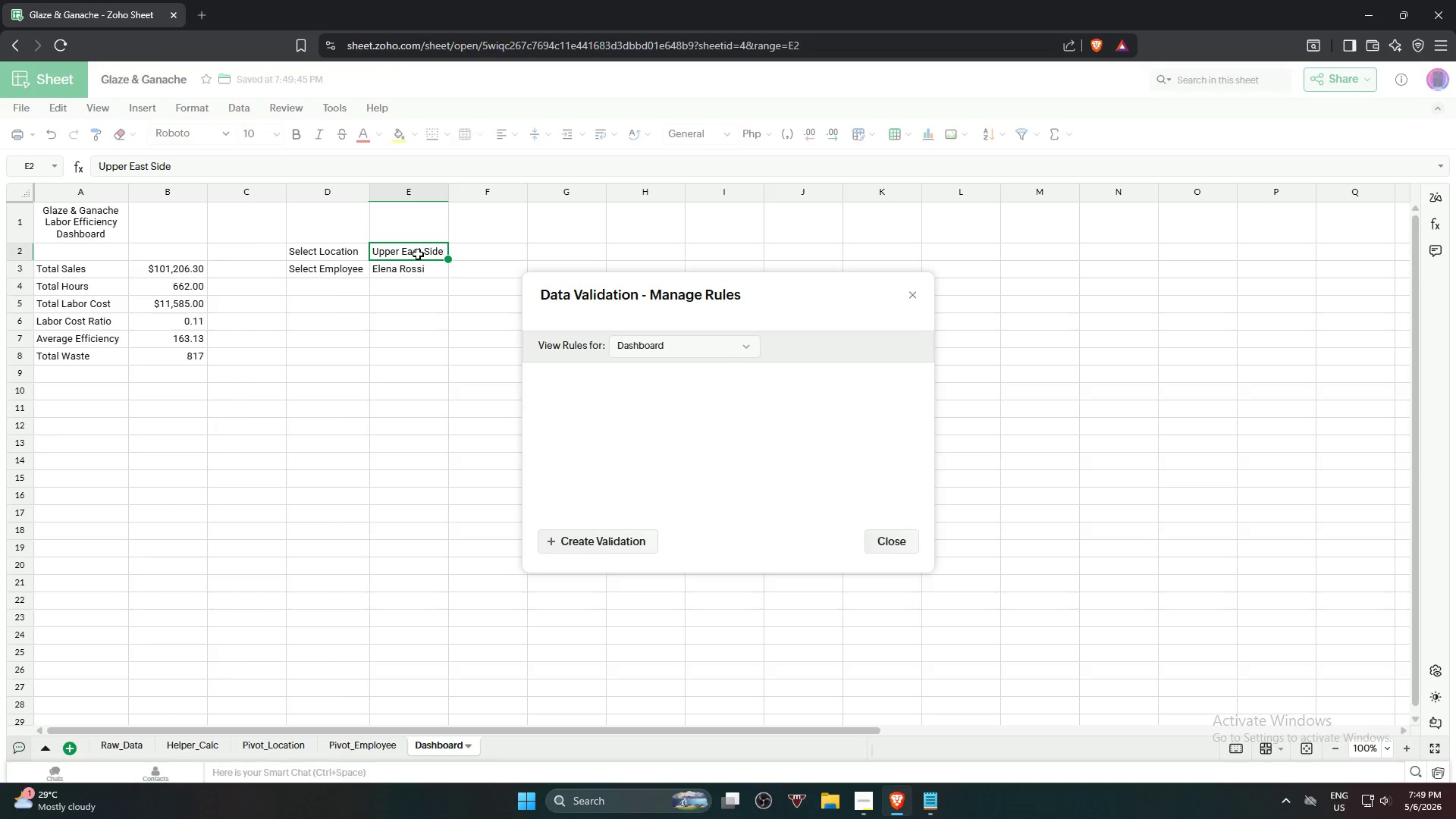 
double_click([418, 254])
 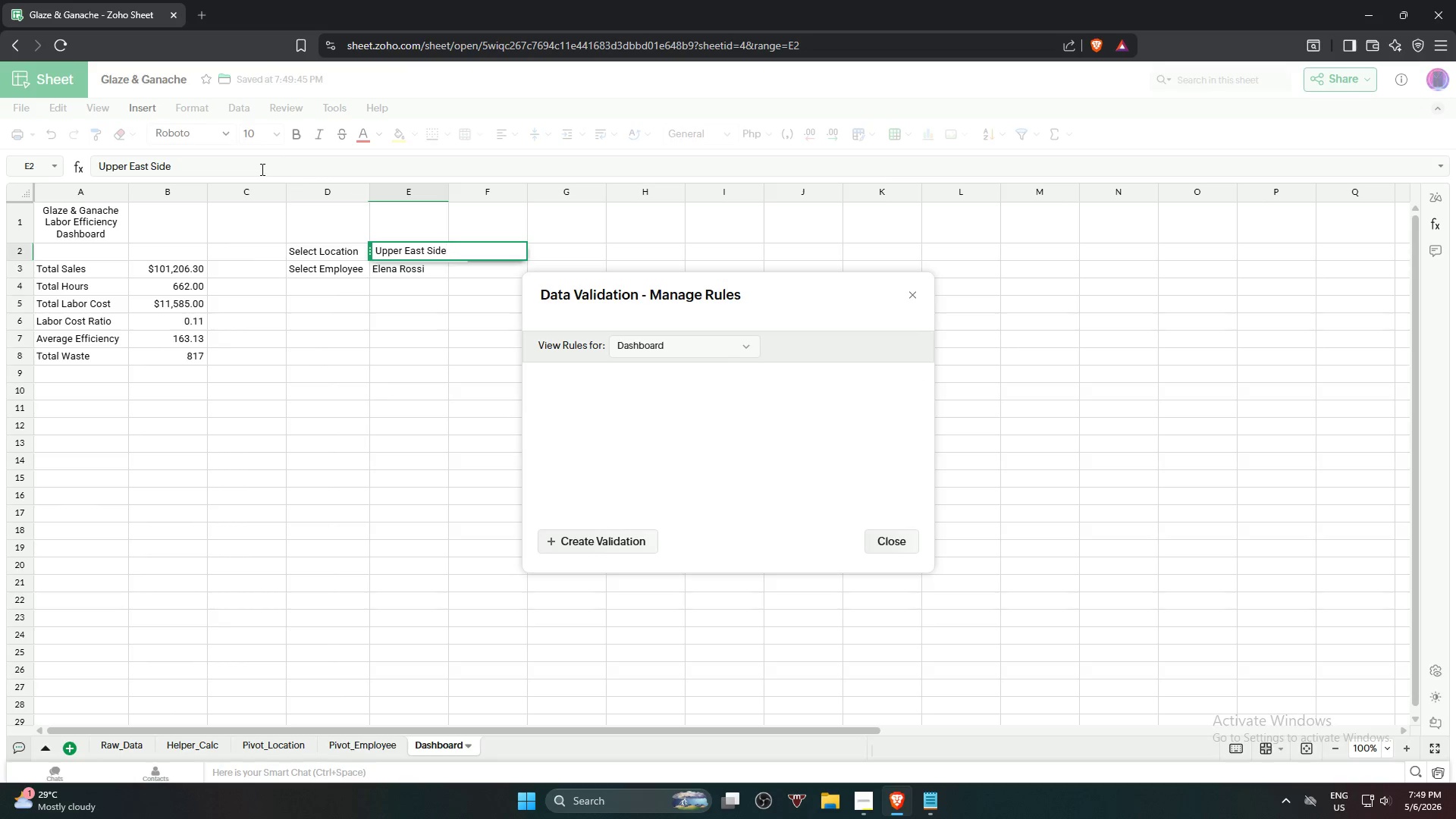 
left_click_drag(start_coordinate=[259, 168], to_coordinate=[10, 157])
 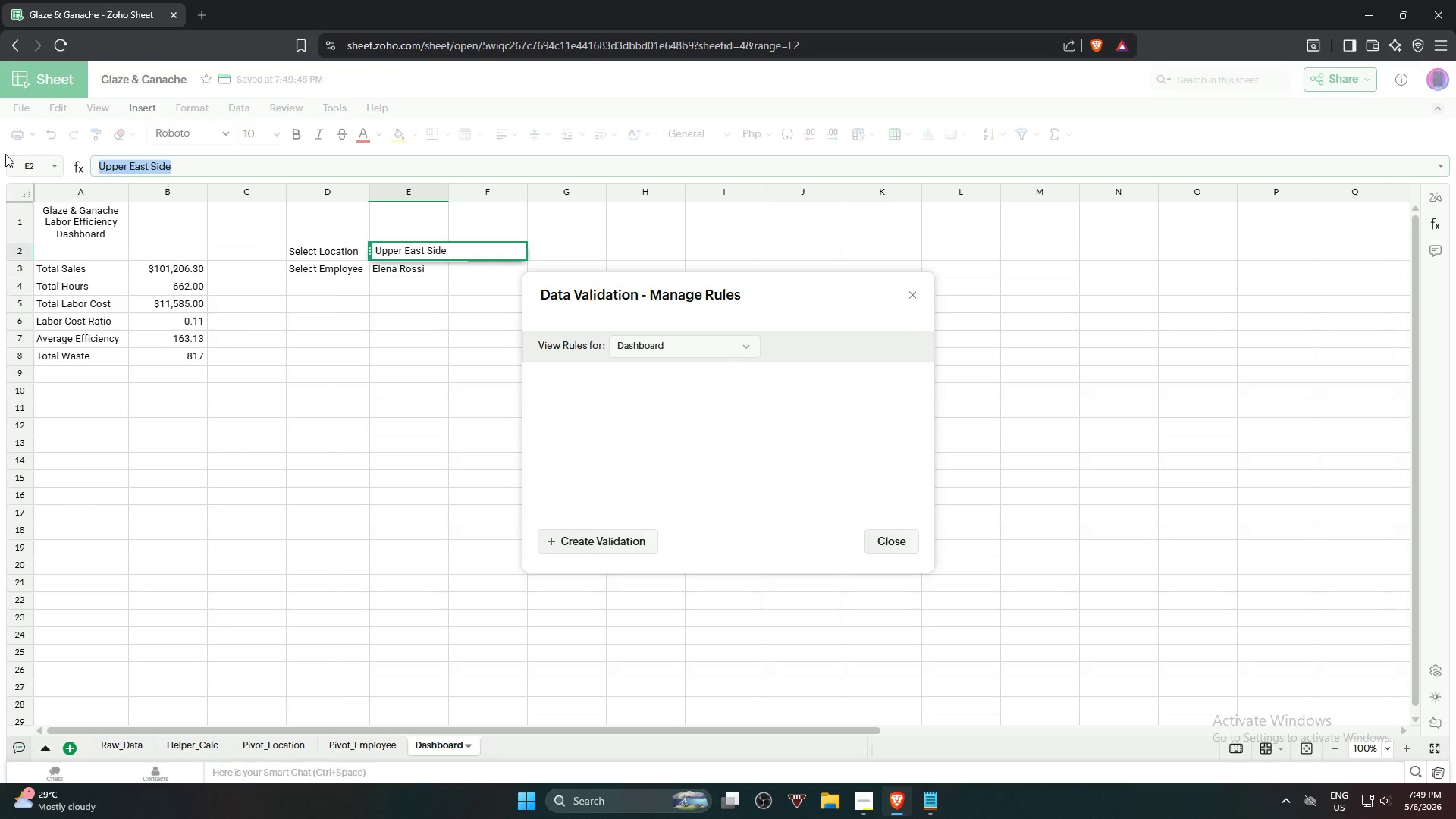 
type(all)
key(Backspace)
key(Backspace)
key(Backspace)
key(Backspace)
type(ALL)
 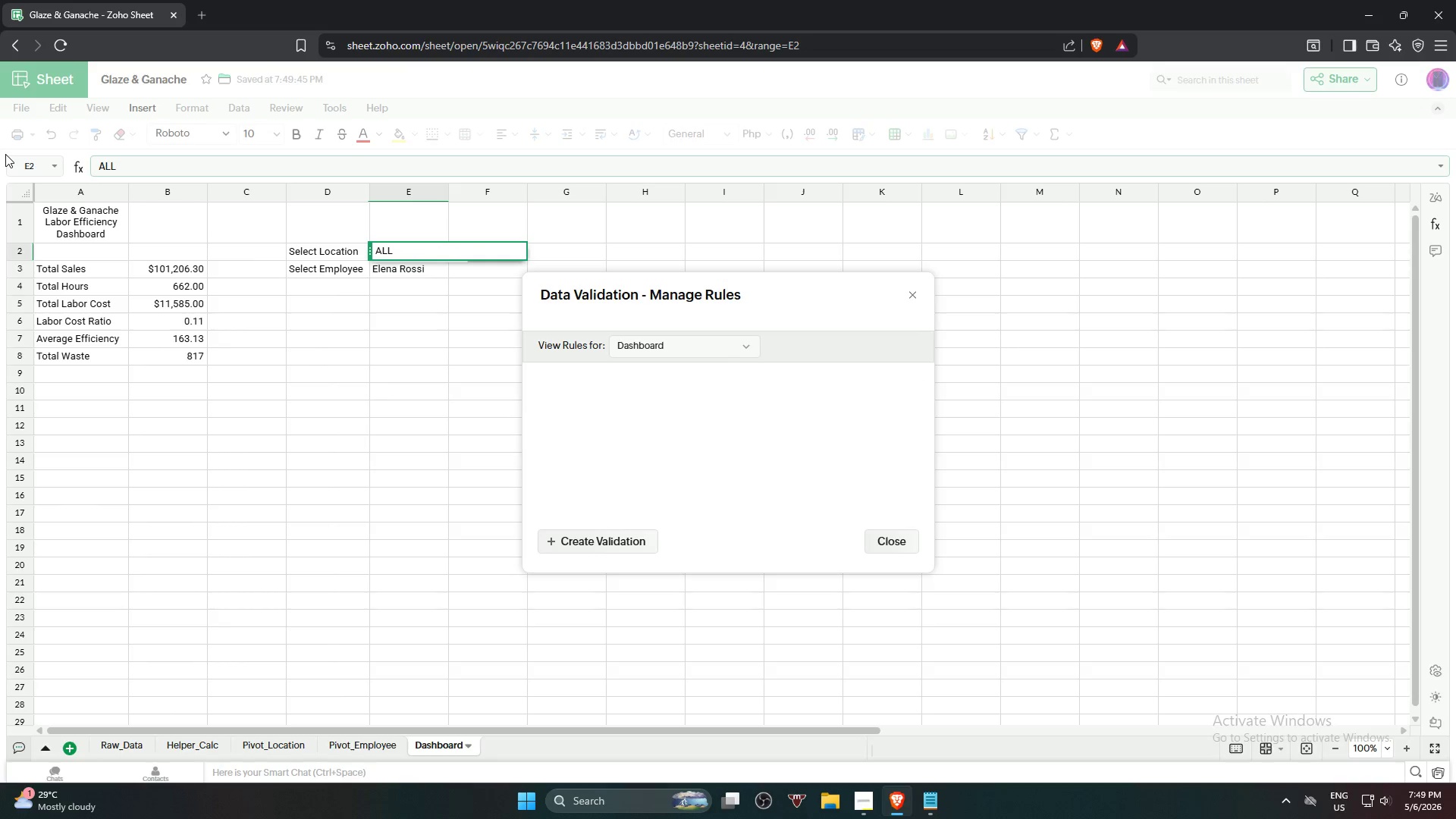 
key(ArrowDown)
 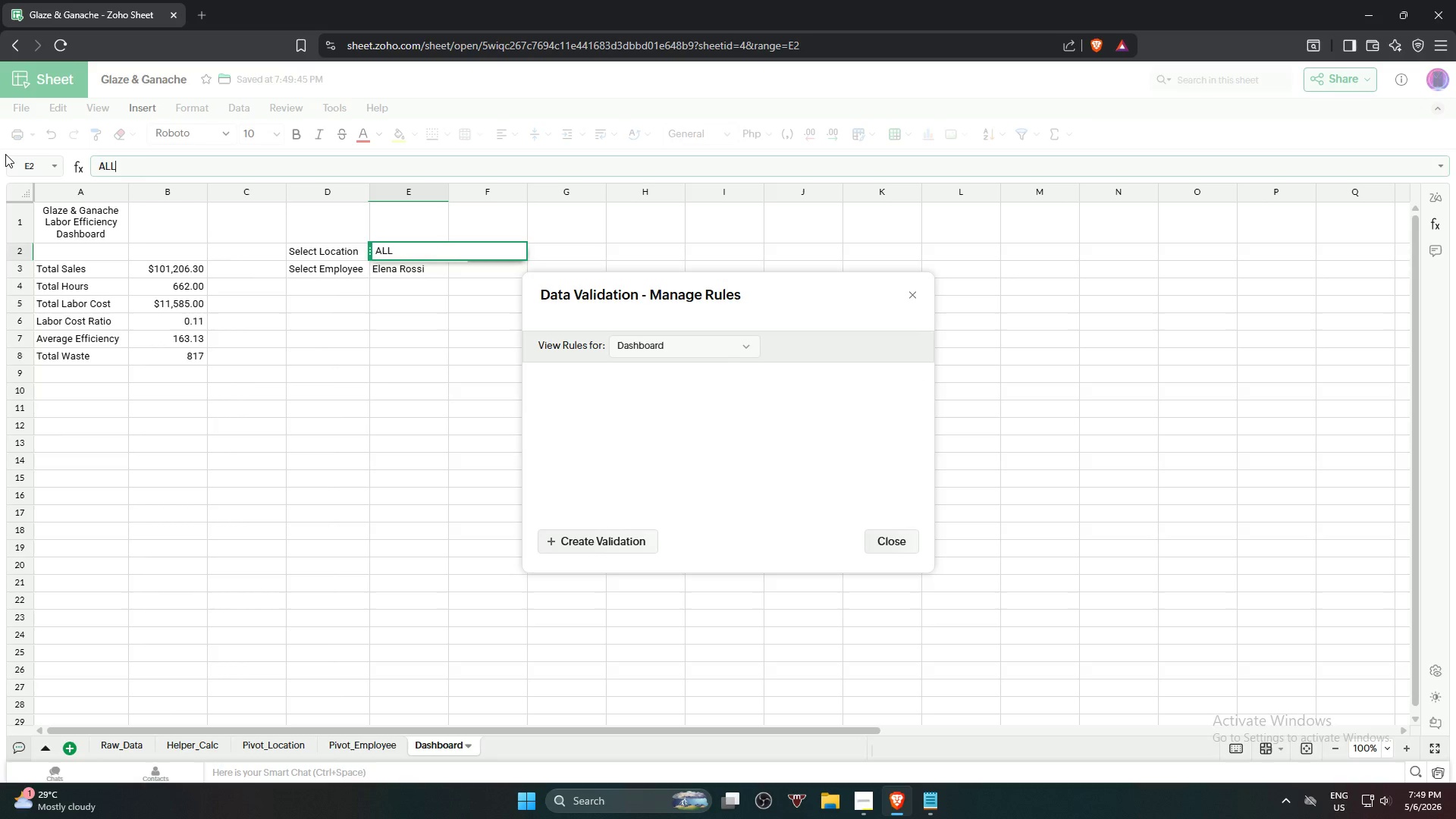 
key(Enter)
 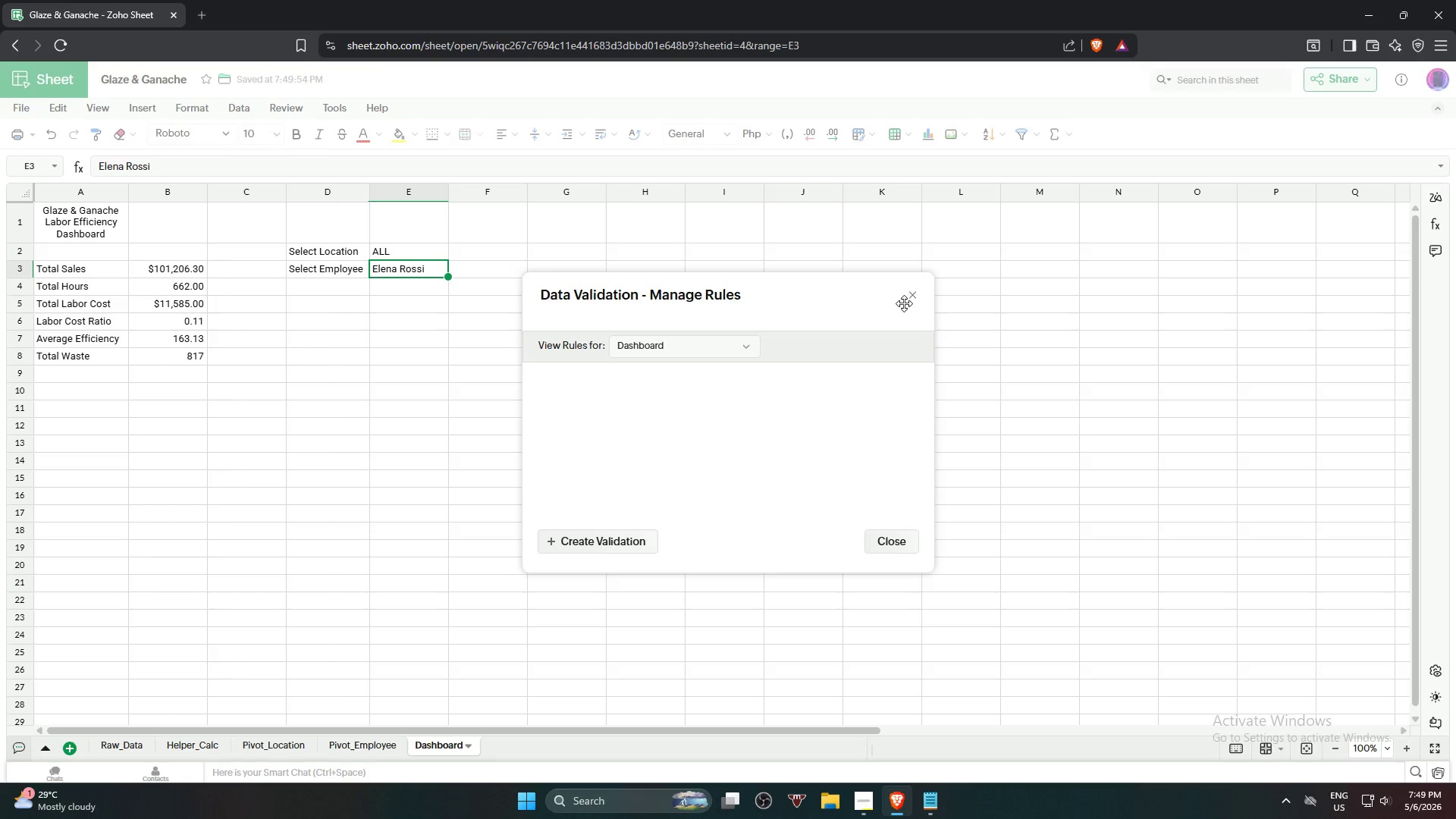 
left_click([907, 295])
 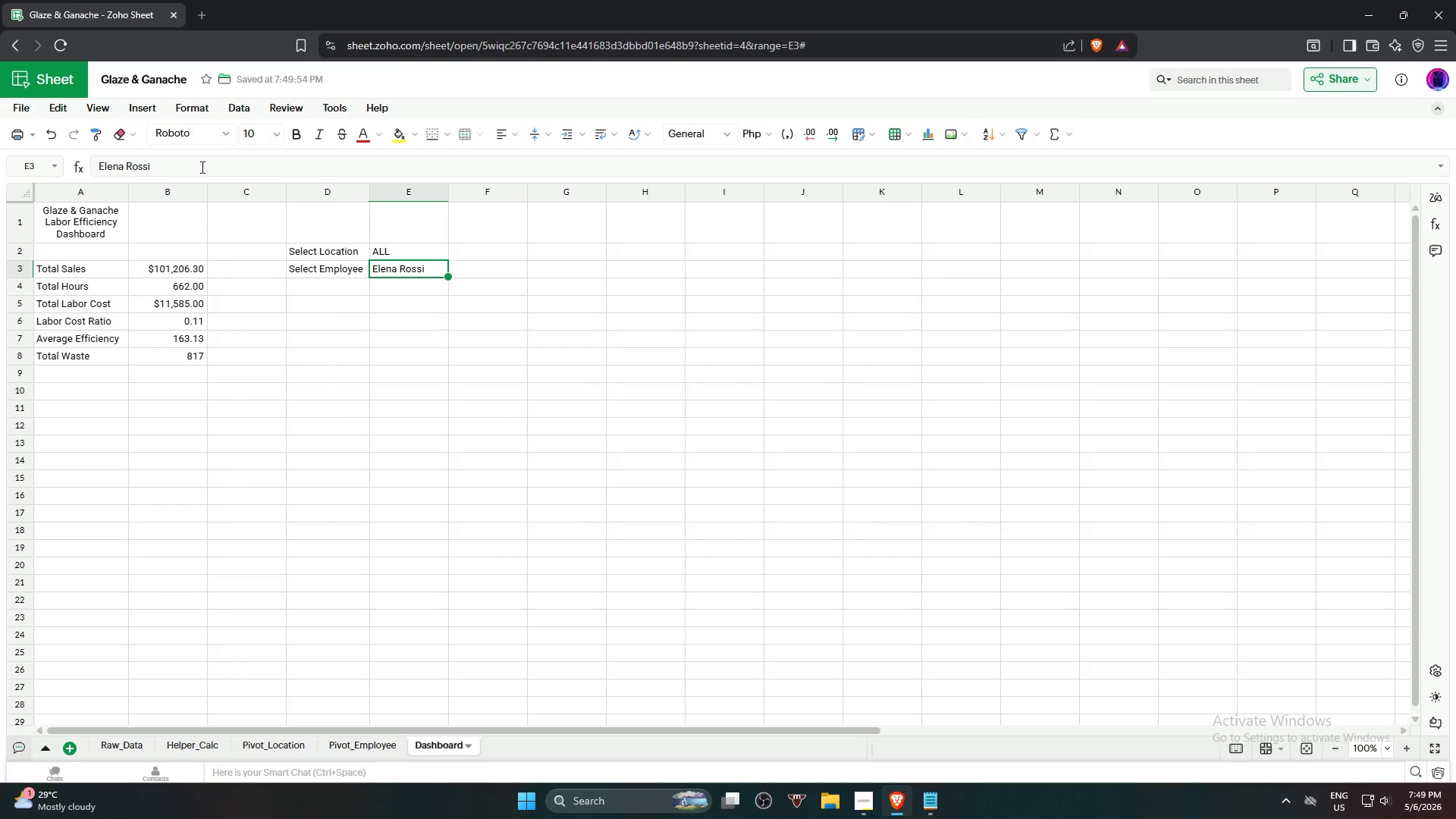 
left_click_drag(start_coordinate=[192, 163], to_coordinate=[83, 155])
 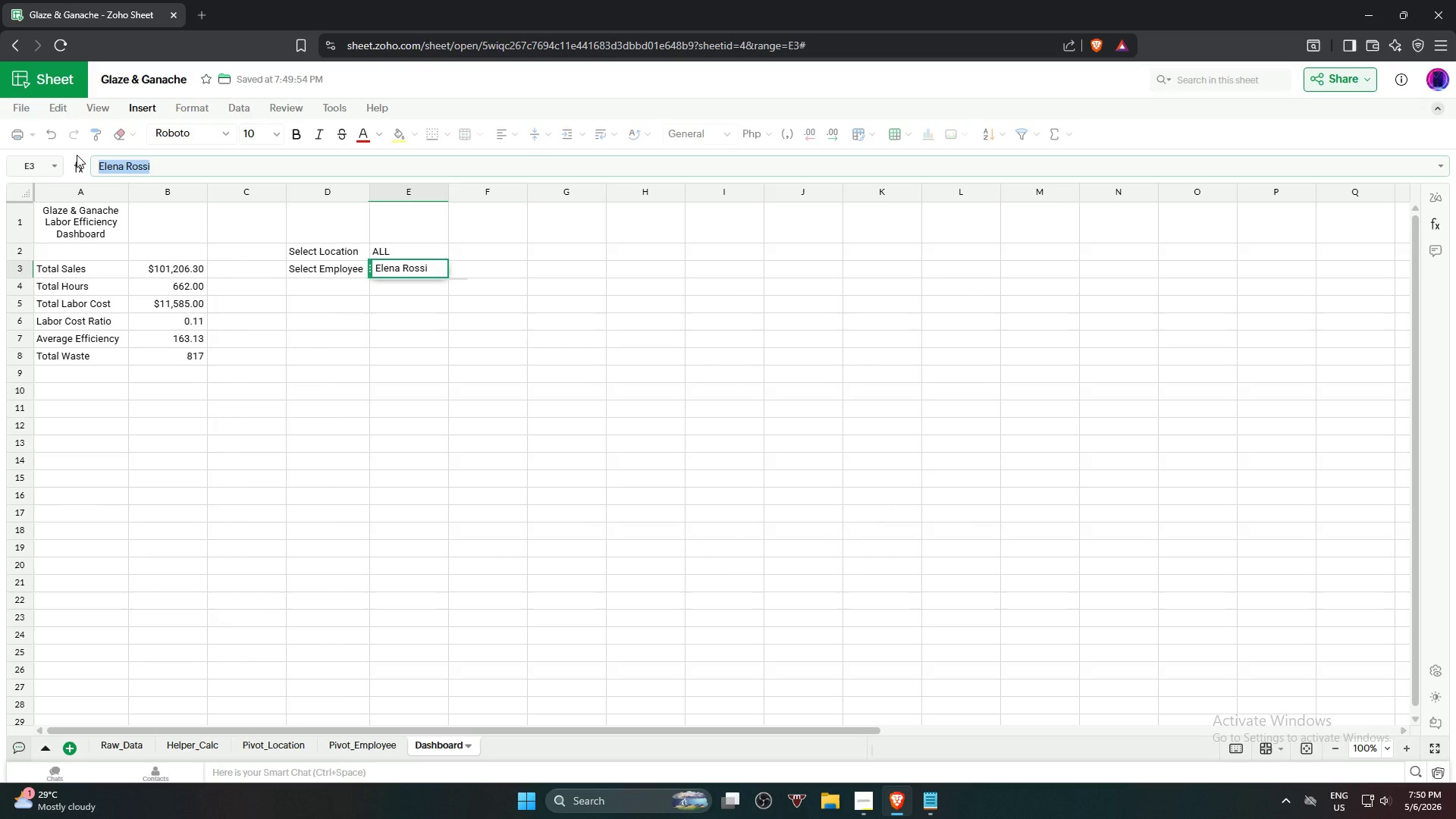 
type(A)
key(Backspace)
type(all)
 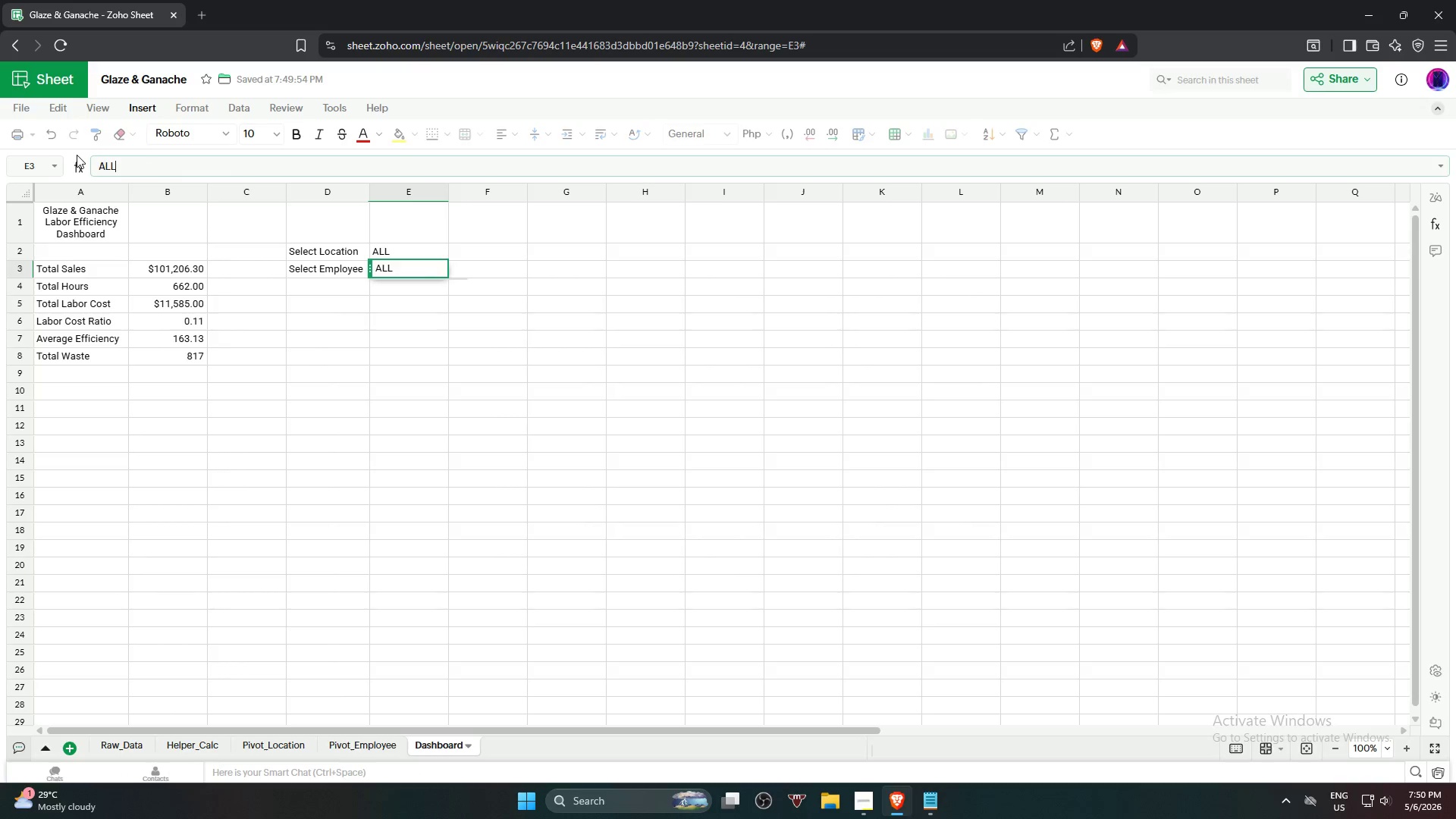 
key(Enter)
 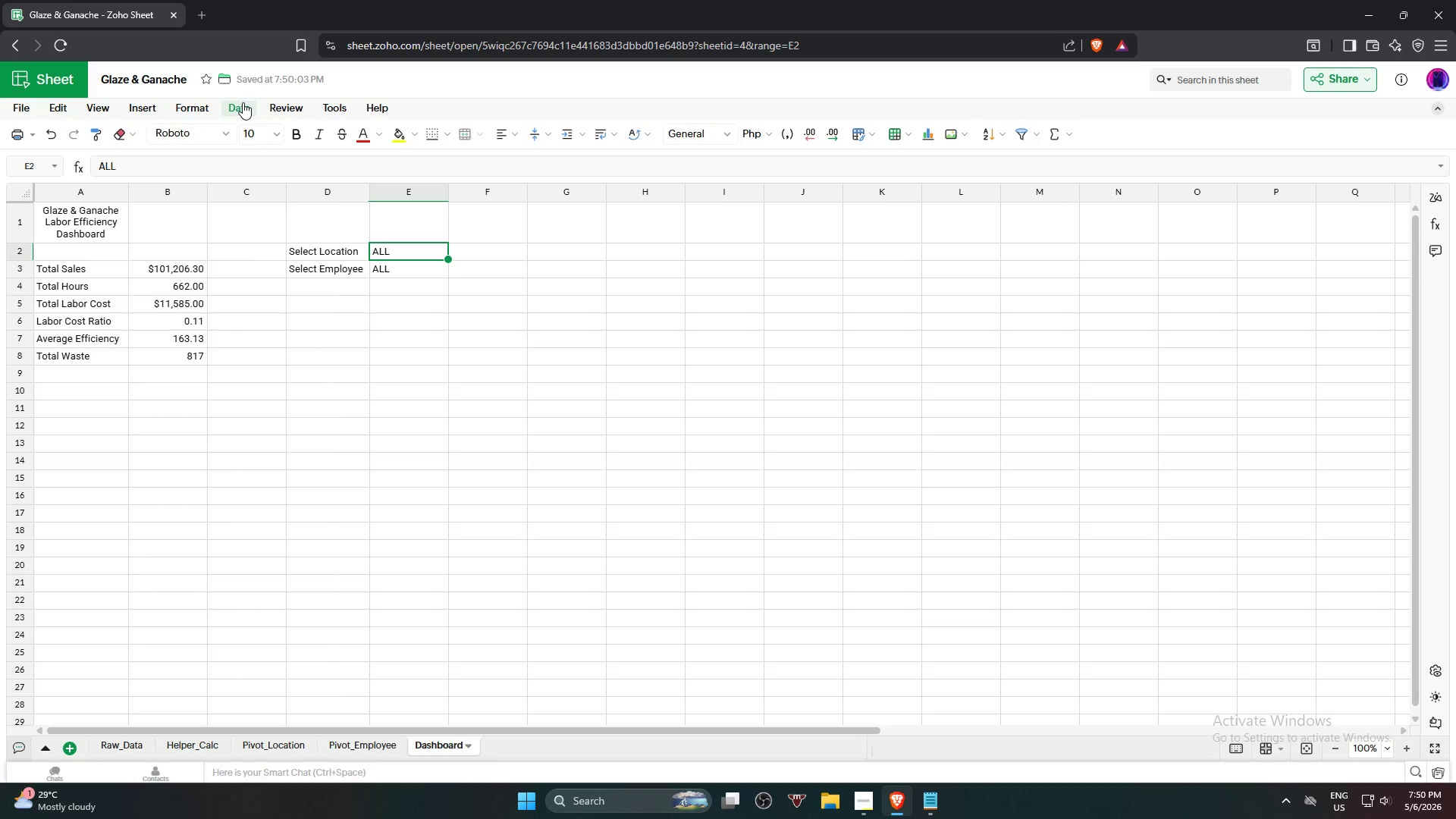 
left_click([238, 108])
 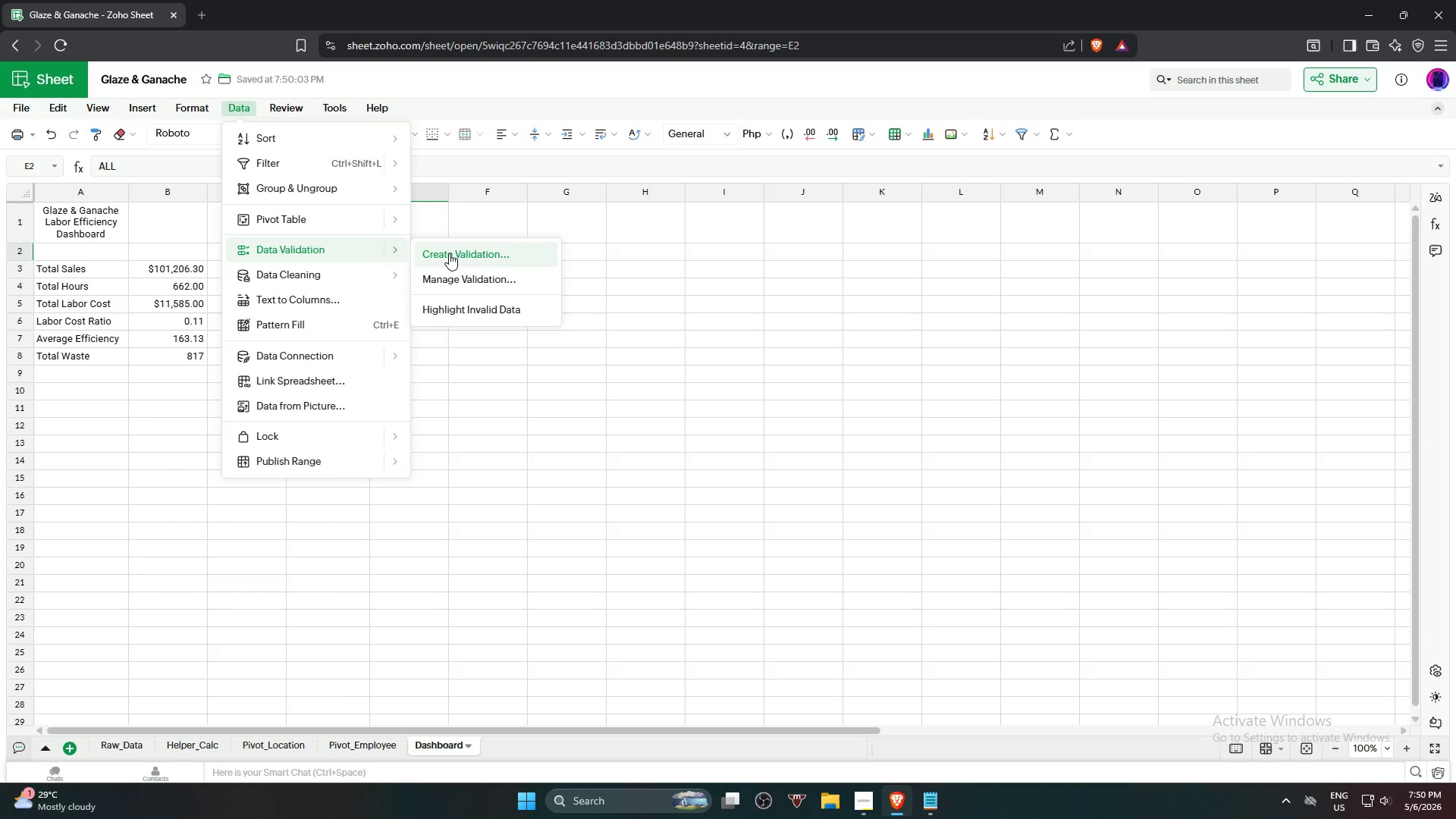 
wait(5.58)
 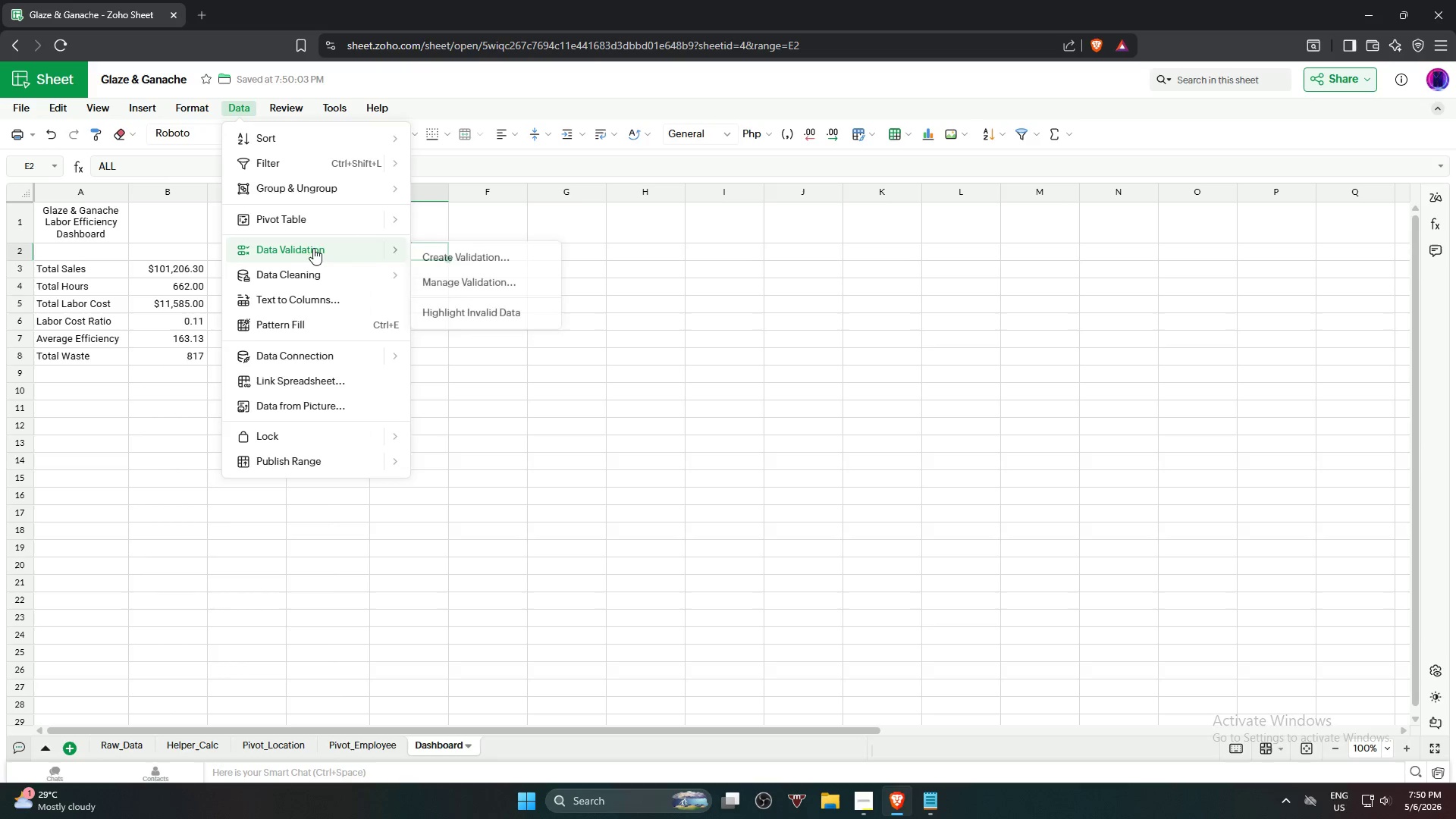 
left_click([449, 253])
 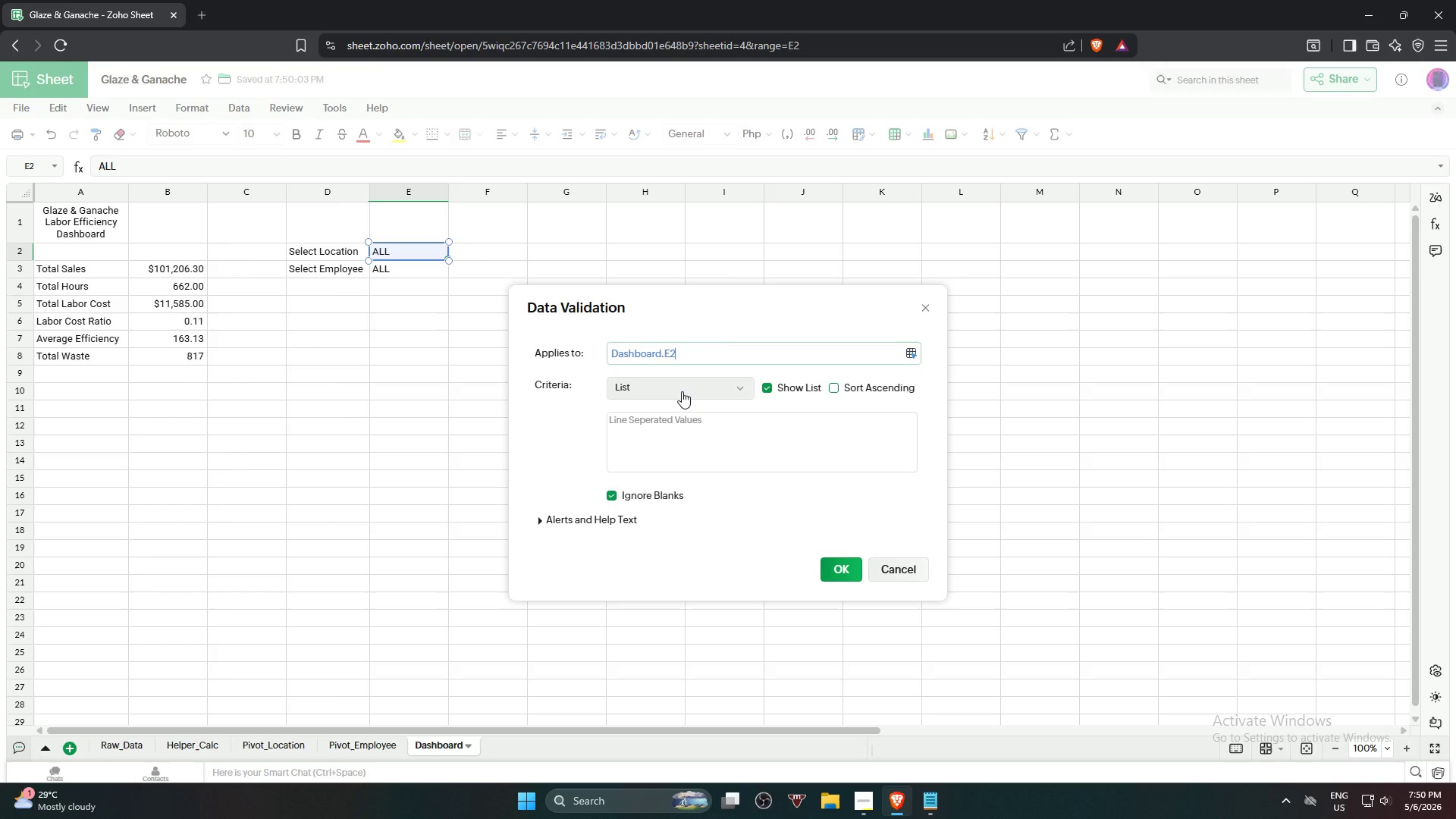 
wait(6.17)
 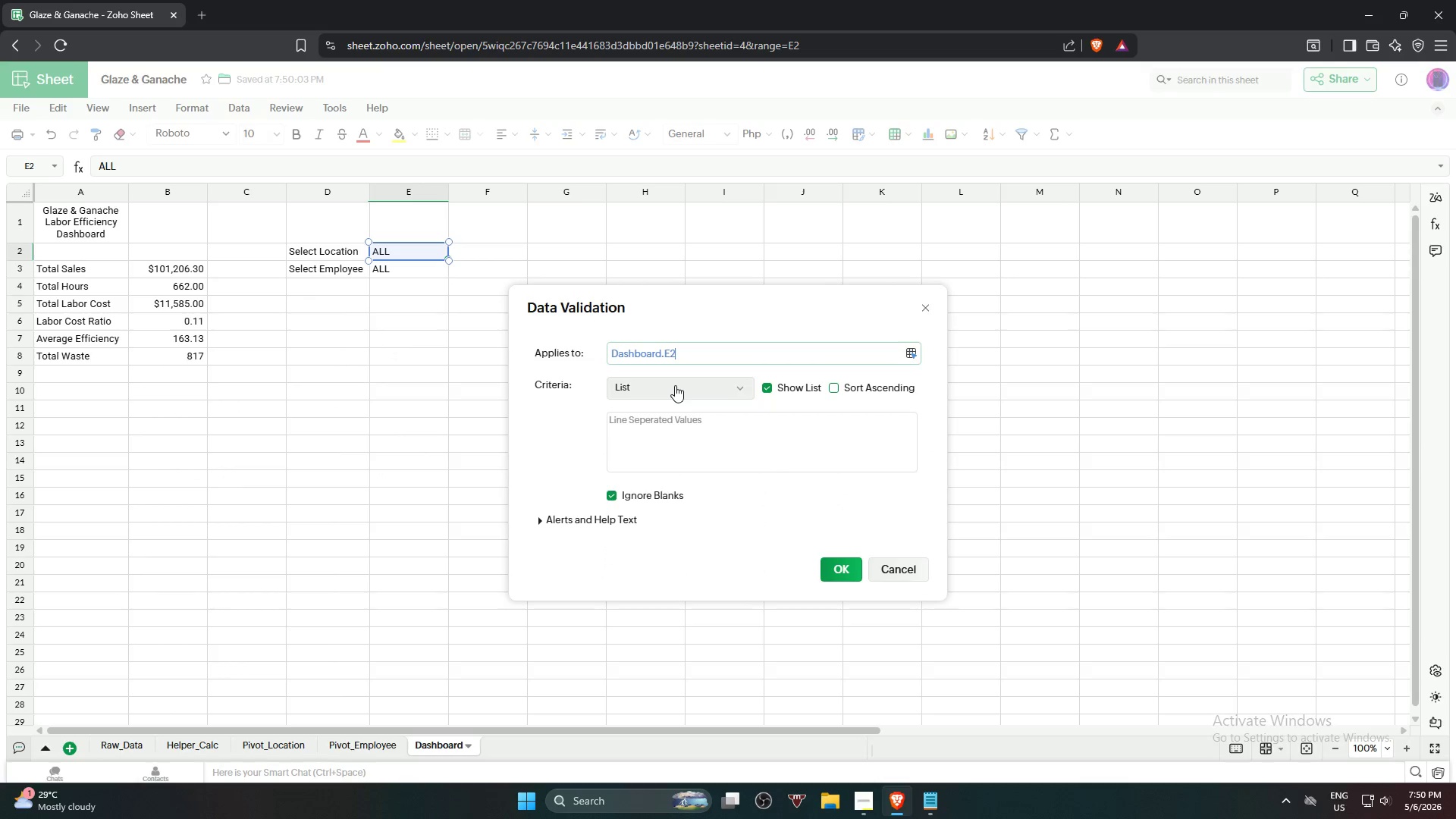 
left_click([712, 390])
 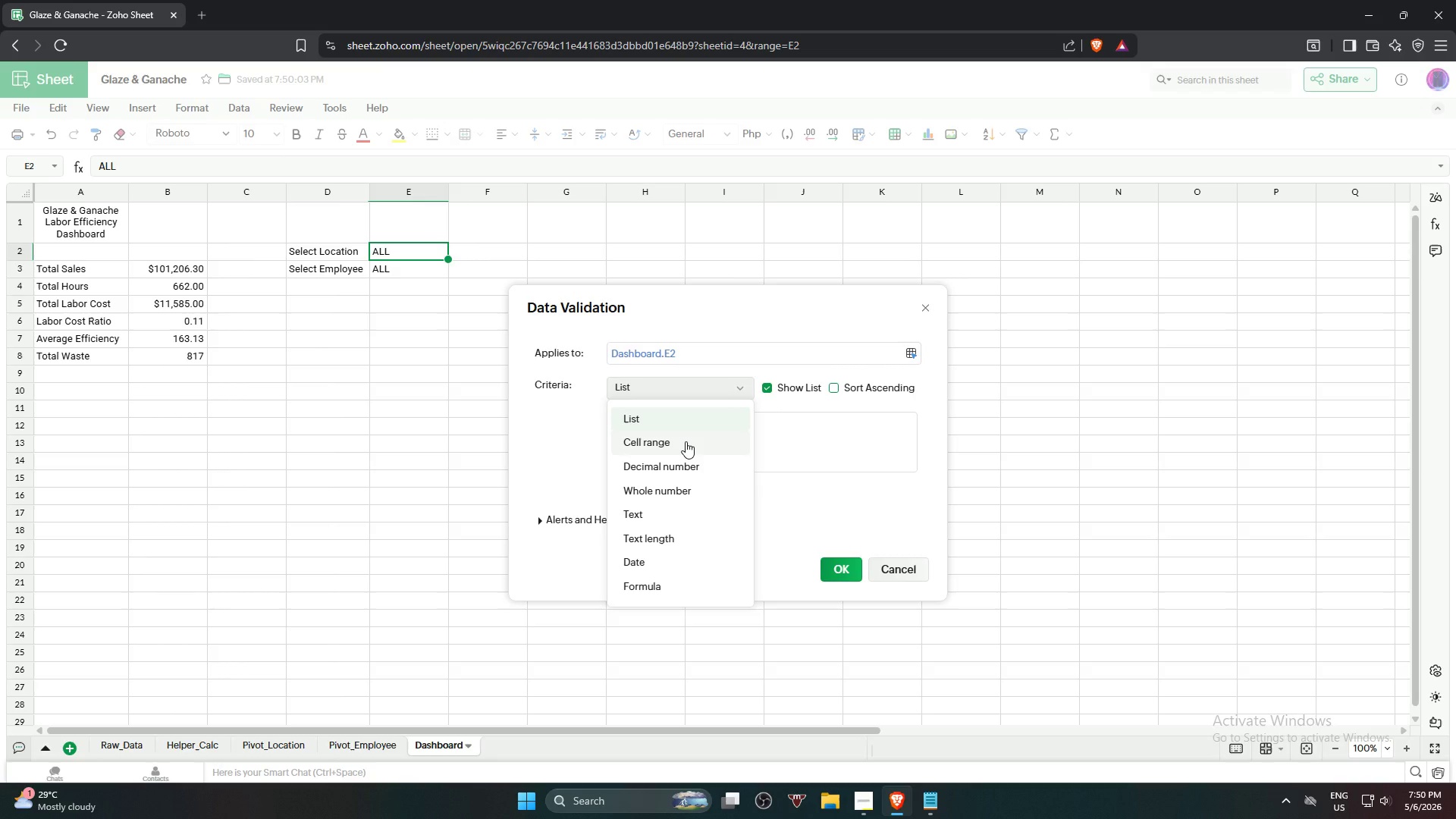 
left_click([686, 441])
 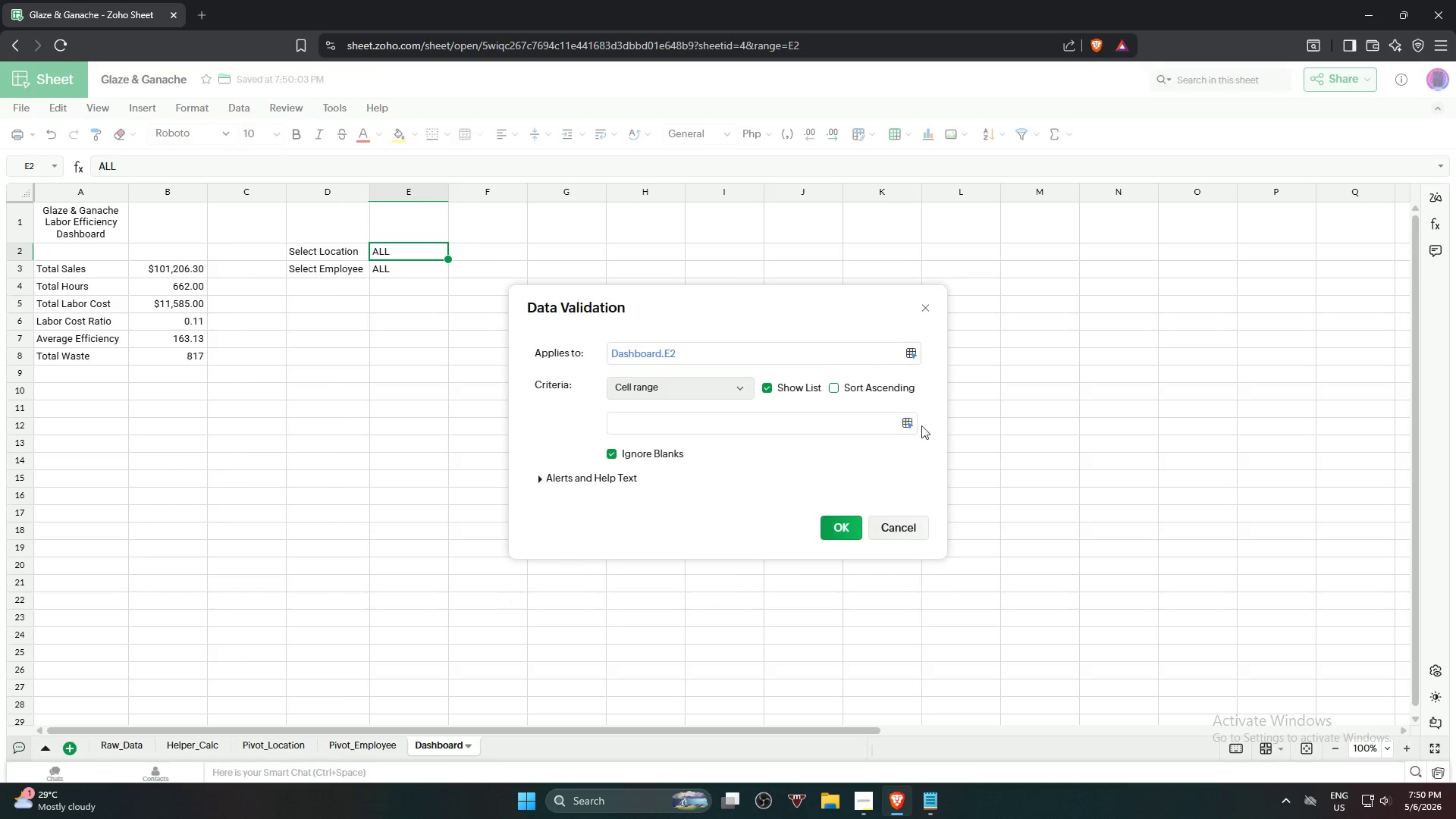 
left_click([912, 425])
 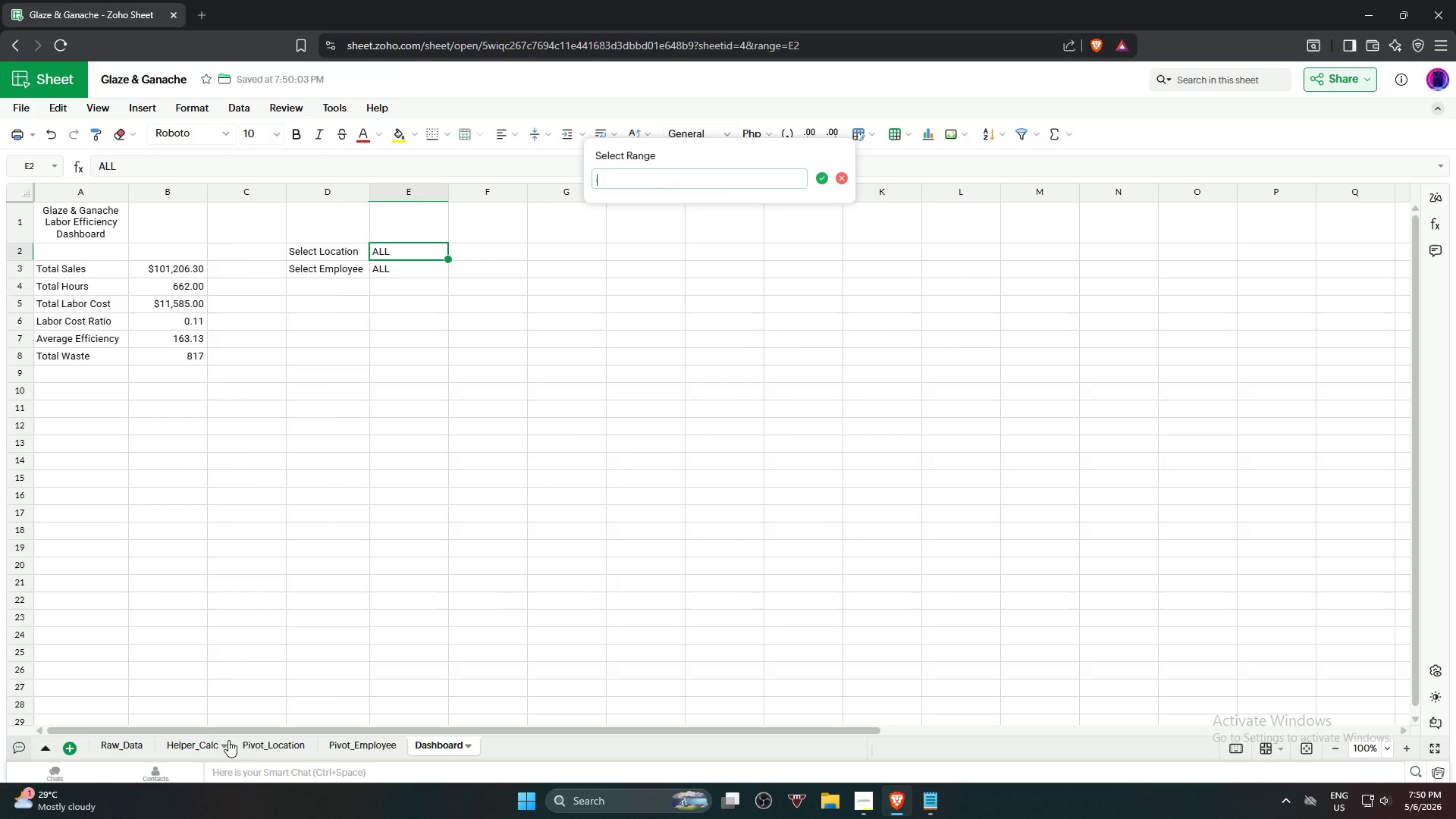 
left_click([206, 745])
 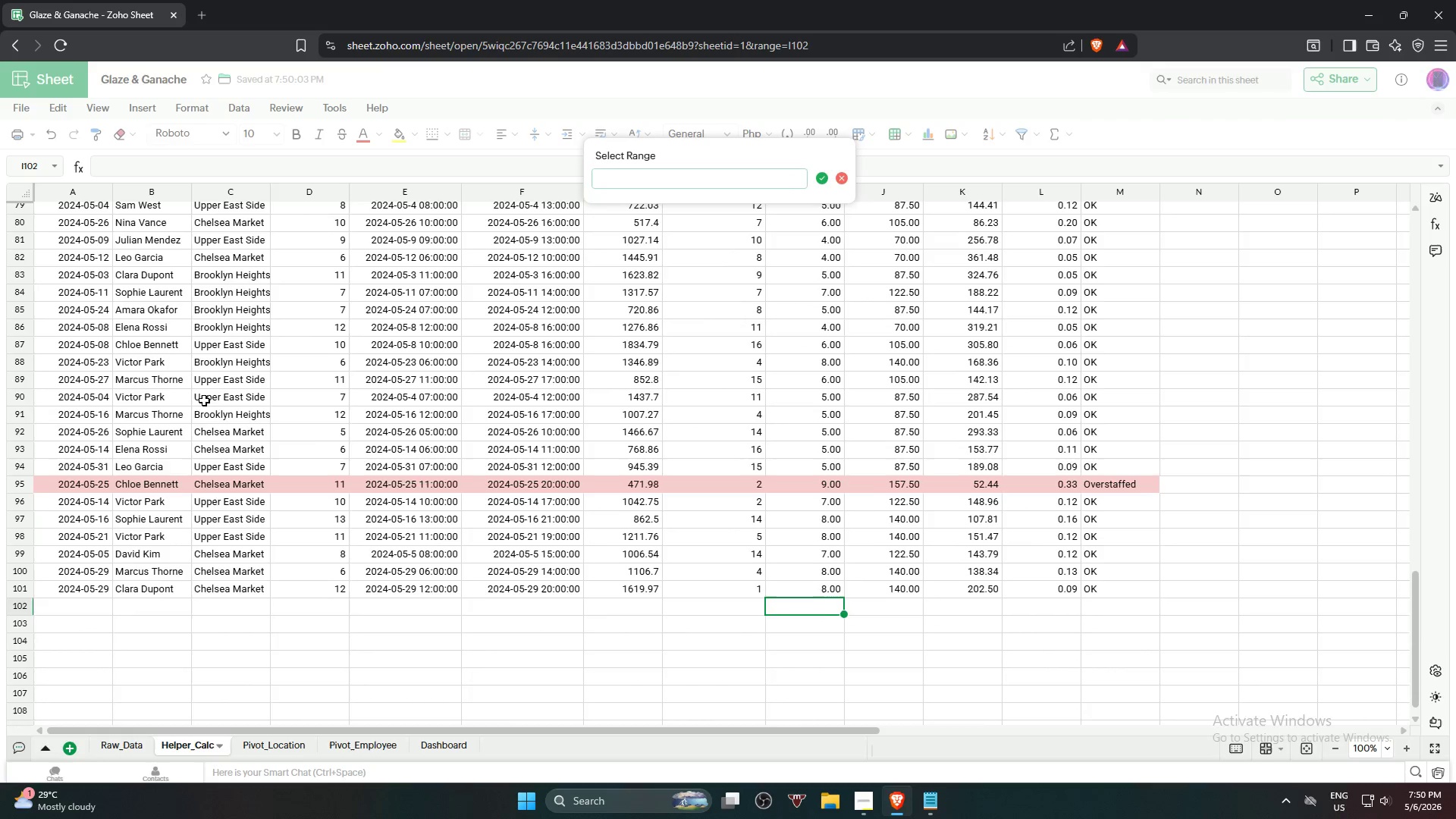 
scroll: coordinate [257, 268], scroll_direction: up, amount: 26.0
 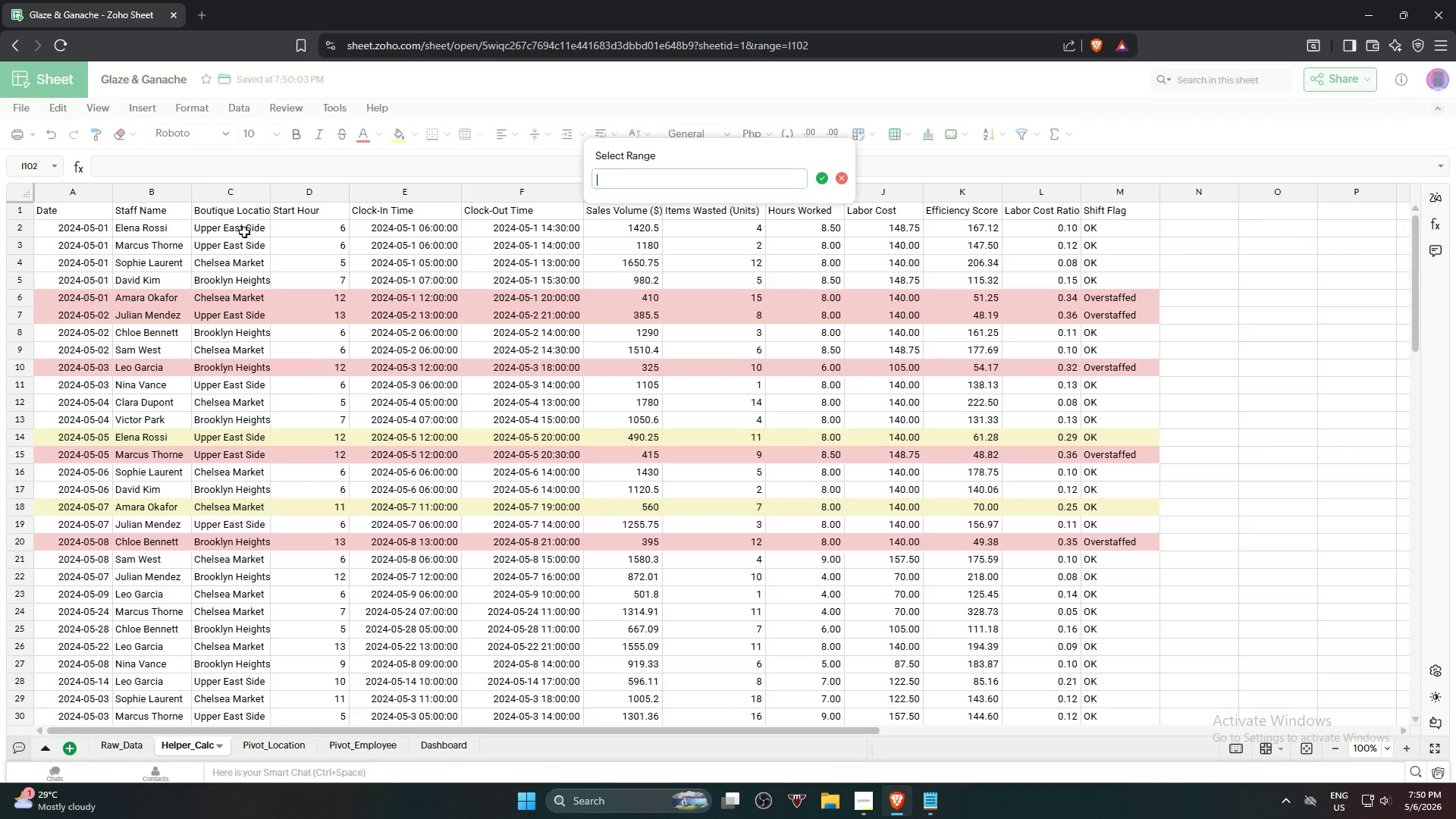 
left_click([244, 231])
 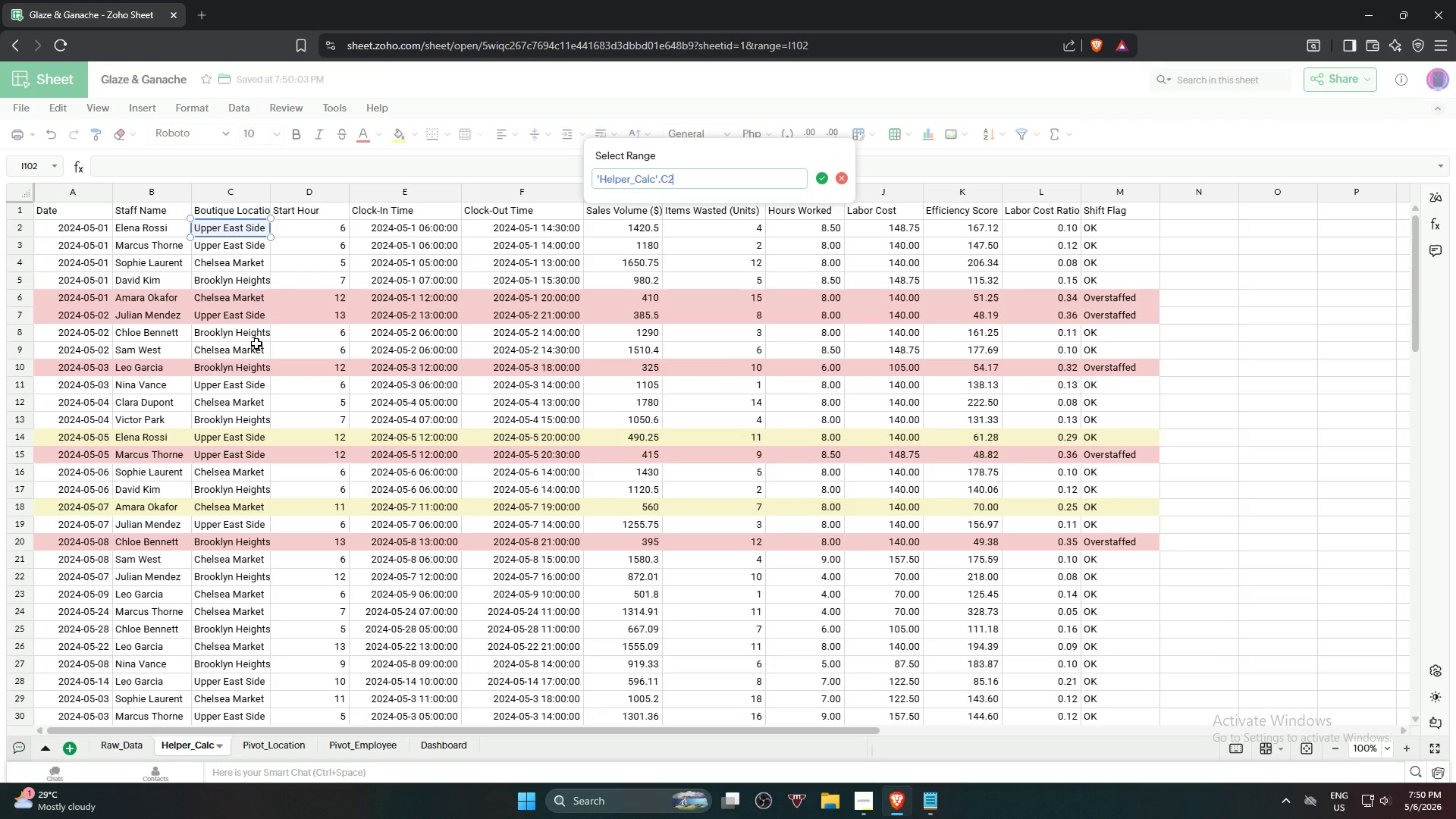 
scroll: coordinate [257, 494], scroll_direction: down, amount: 17.0
 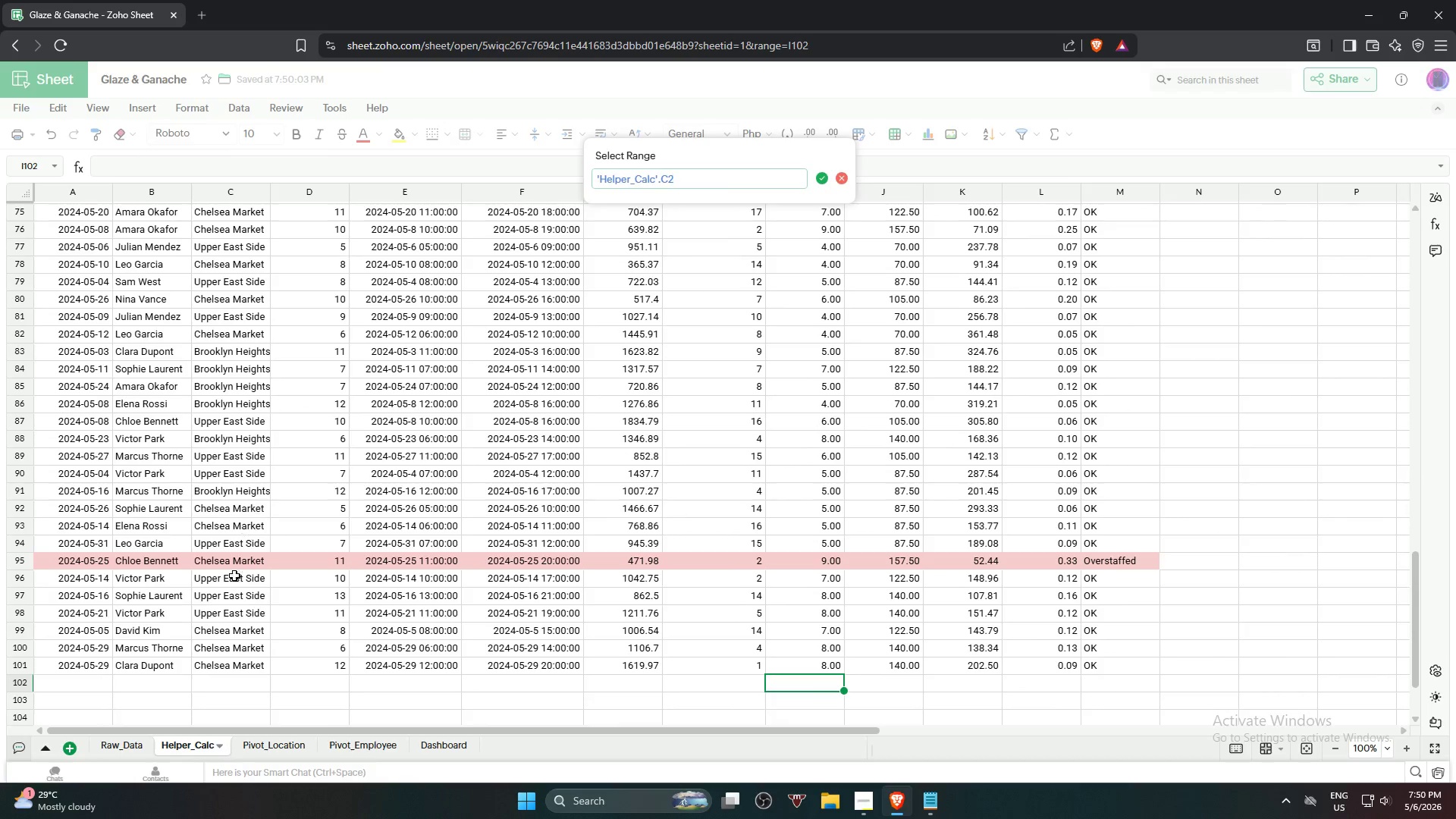 
hold_key(key=ShiftLeft, duration=0.98)
left_click([230, 665])
 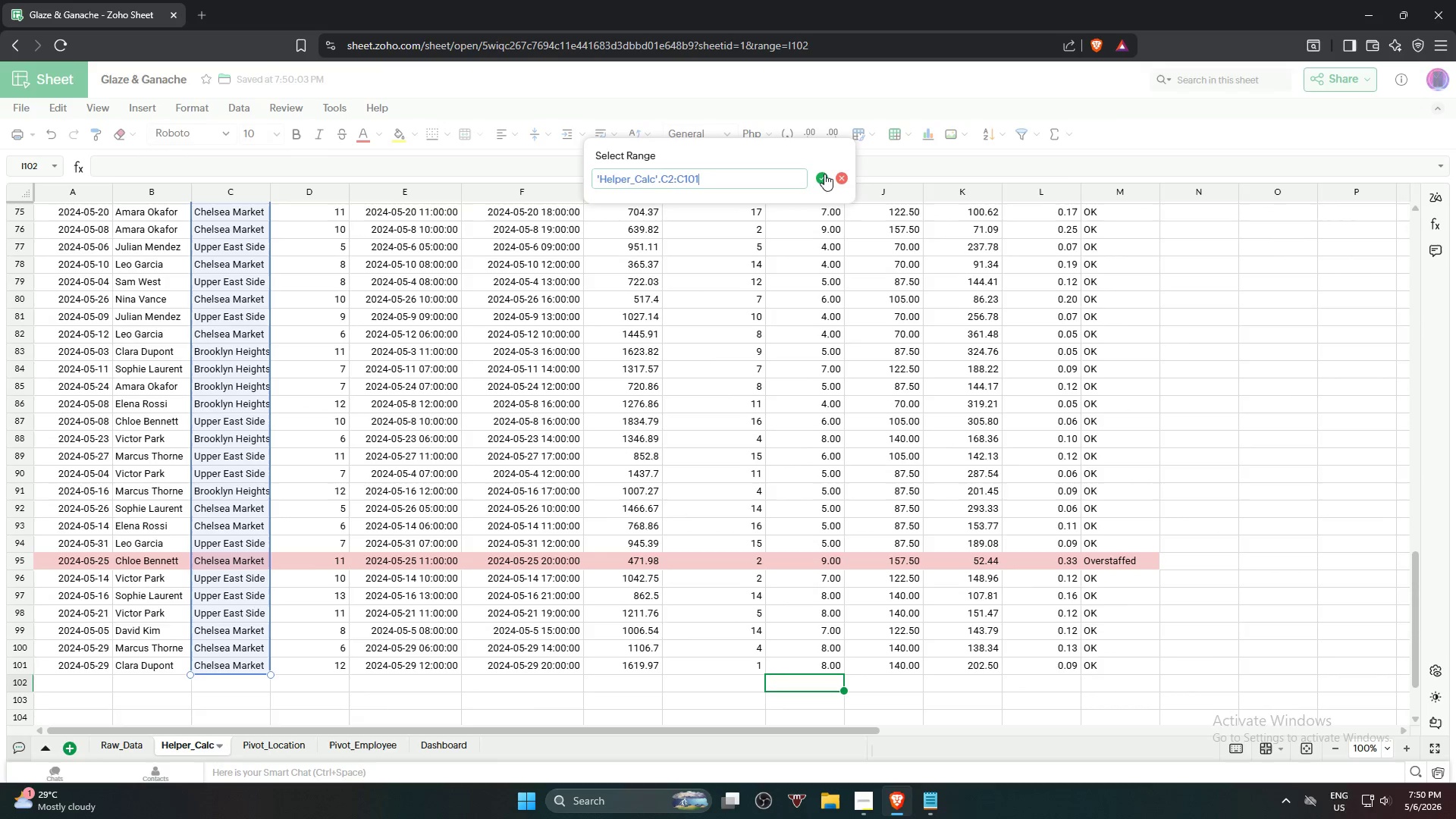 
left_click([825, 175])
 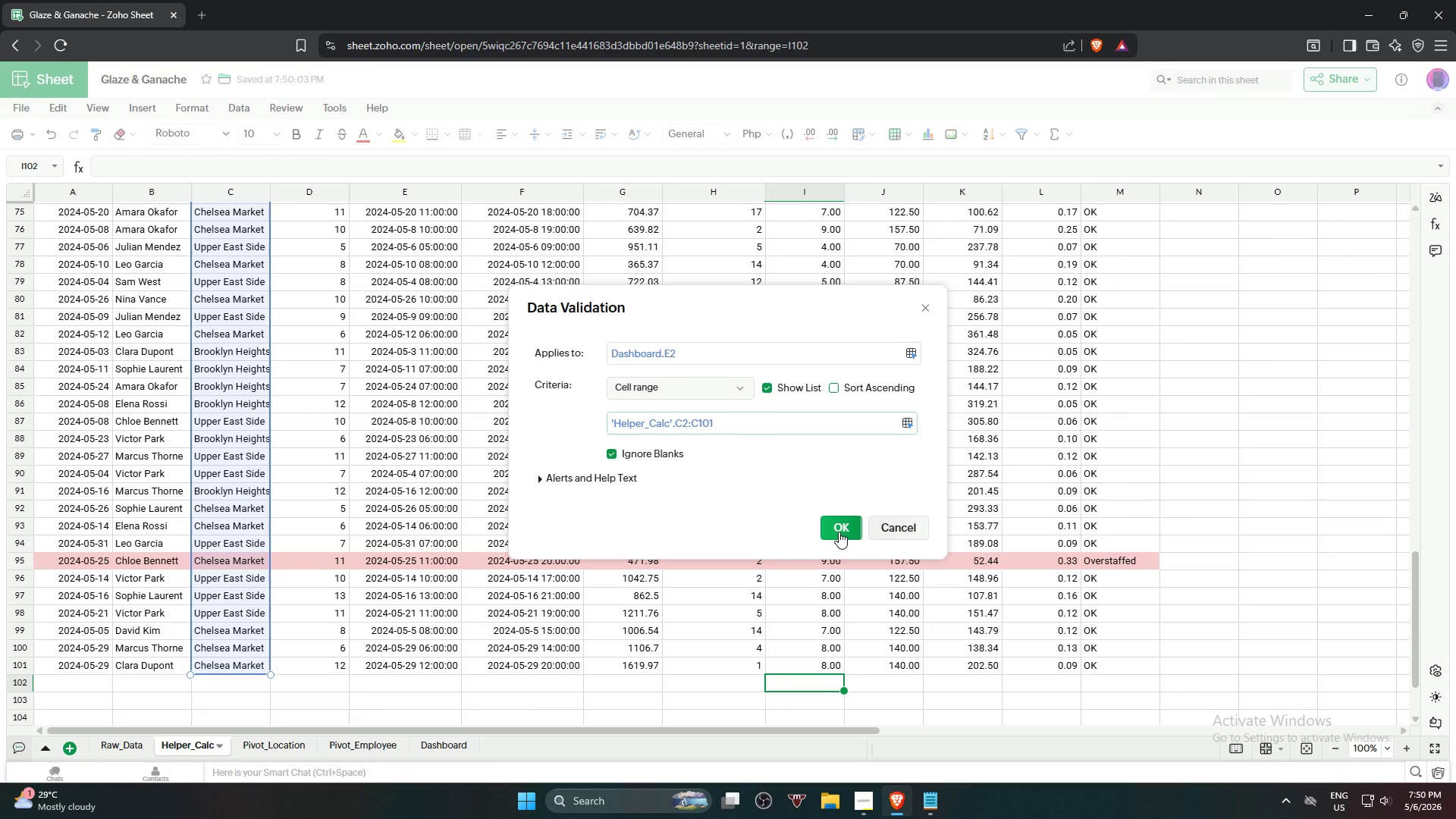 
wait(5.48)
 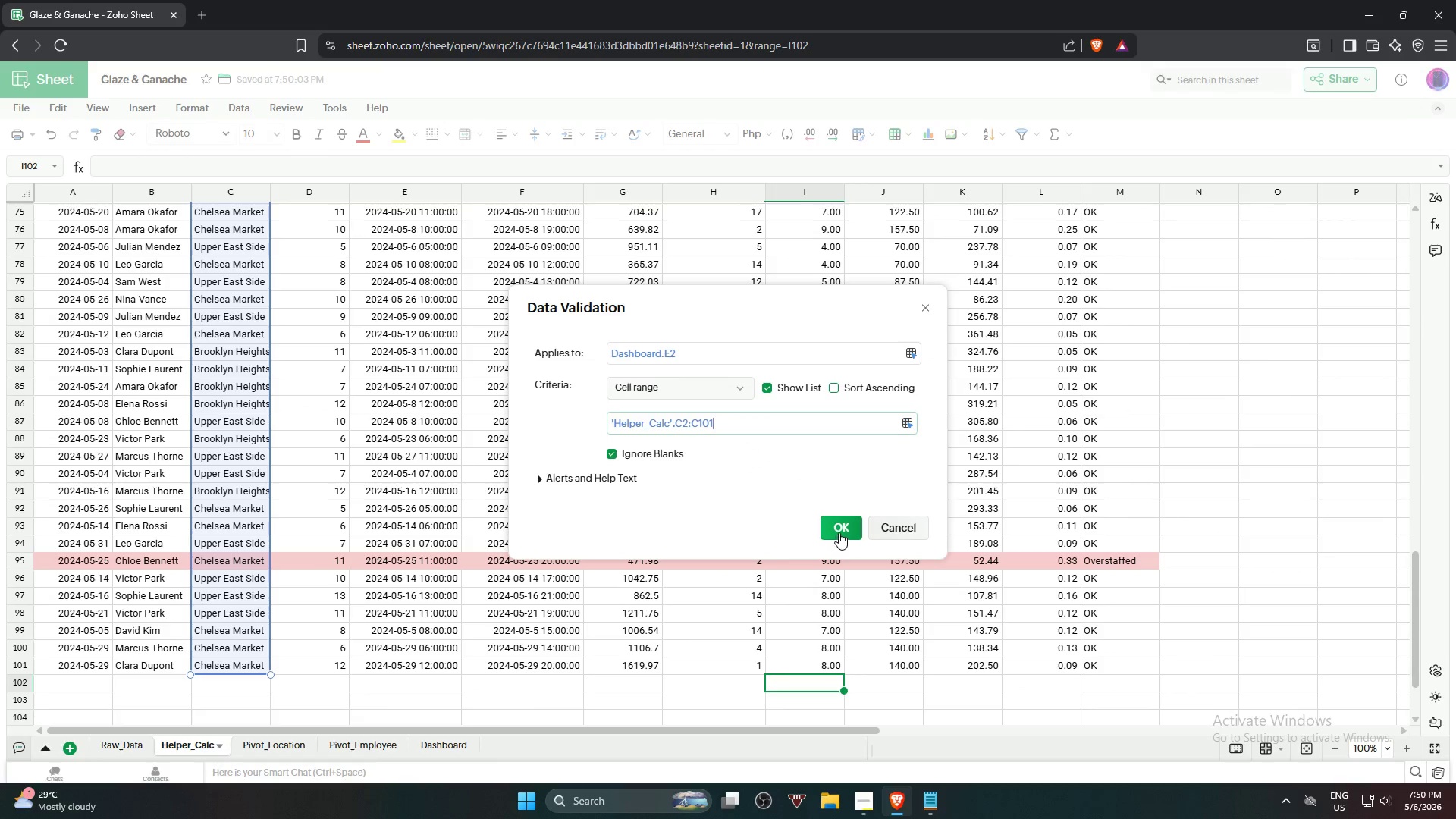 
left_click([841, 529])
 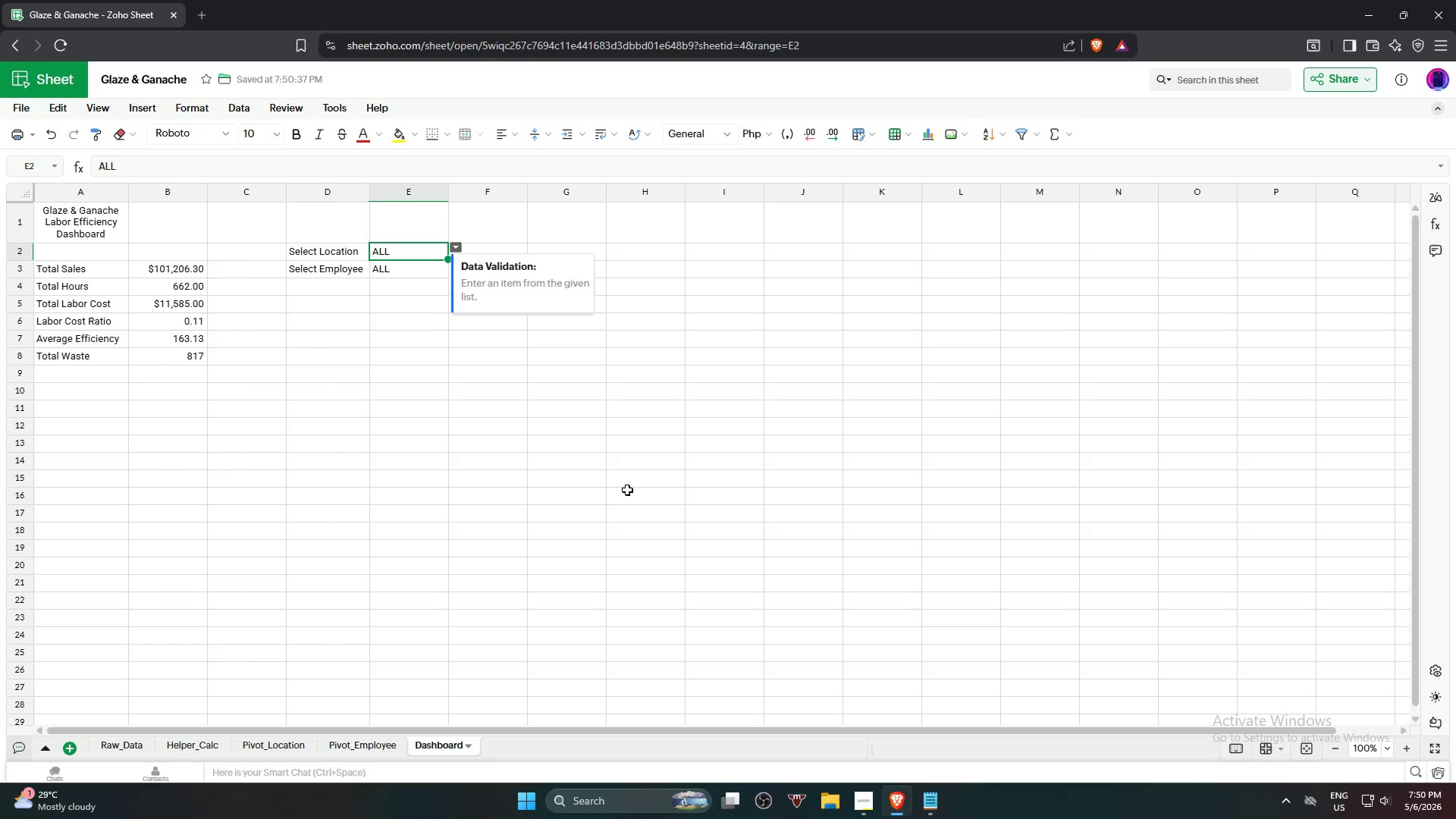 
left_click([523, 466])
 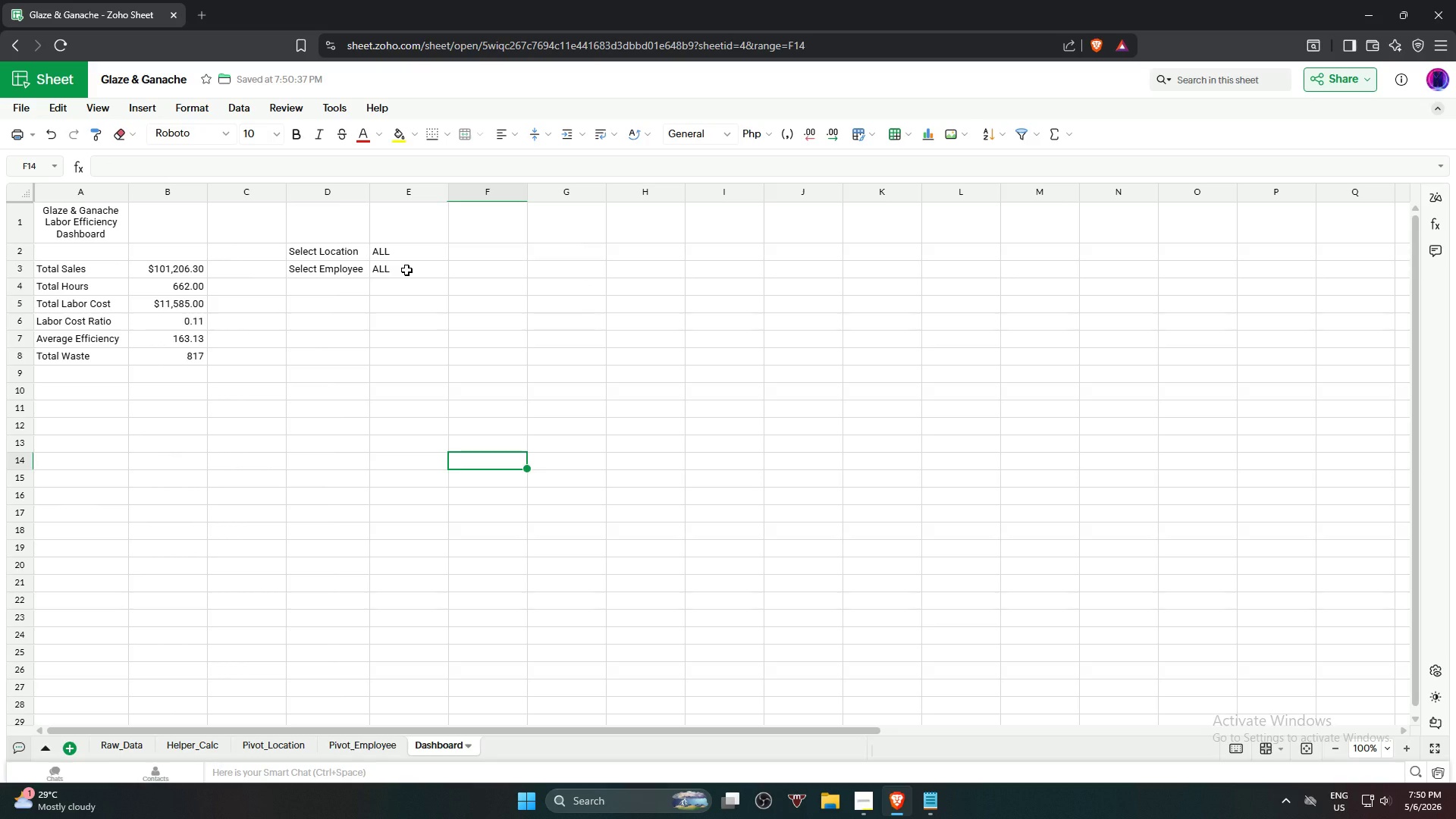 
left_click([406, 270])
 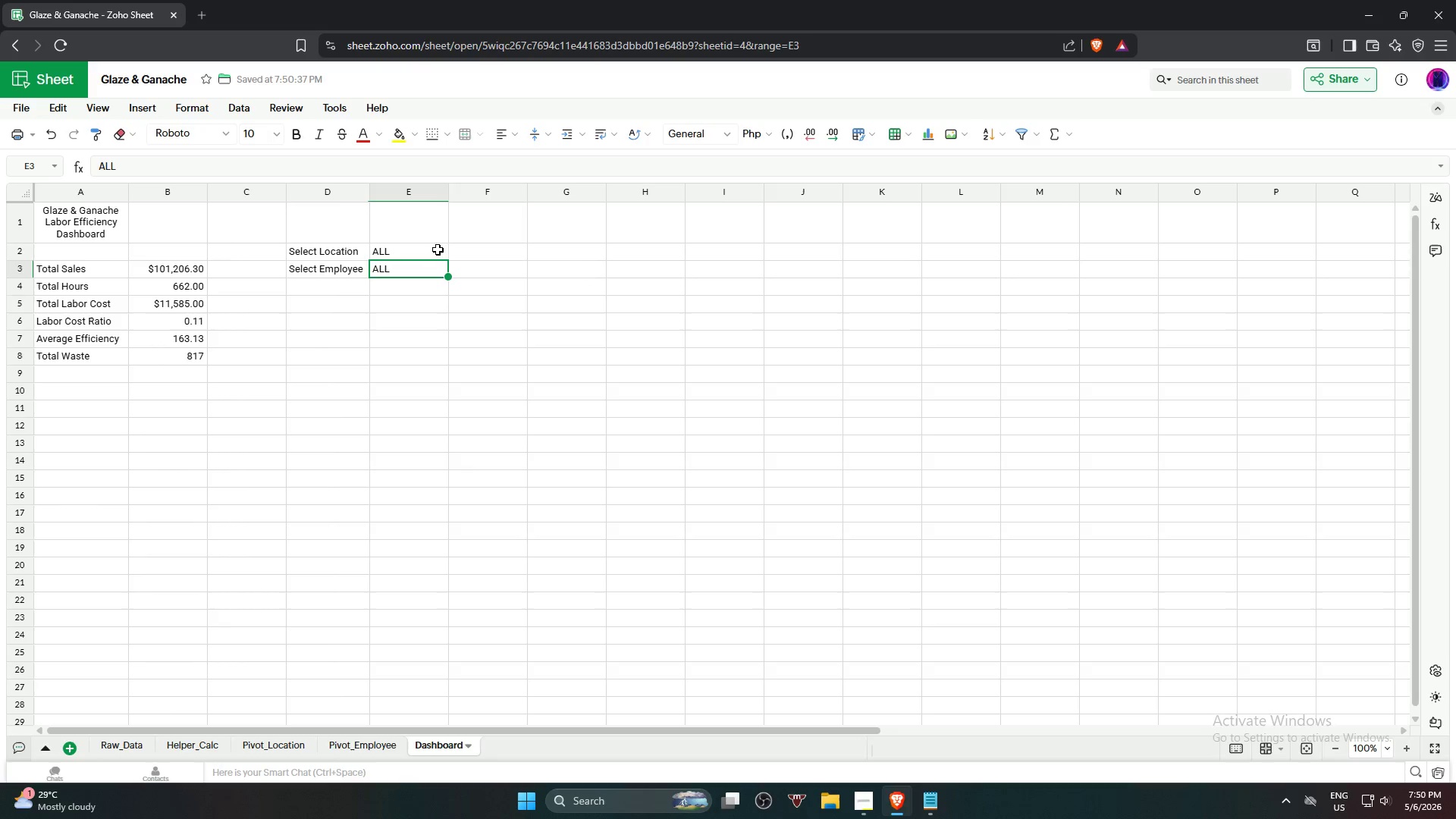 
left_click([442, 246])
 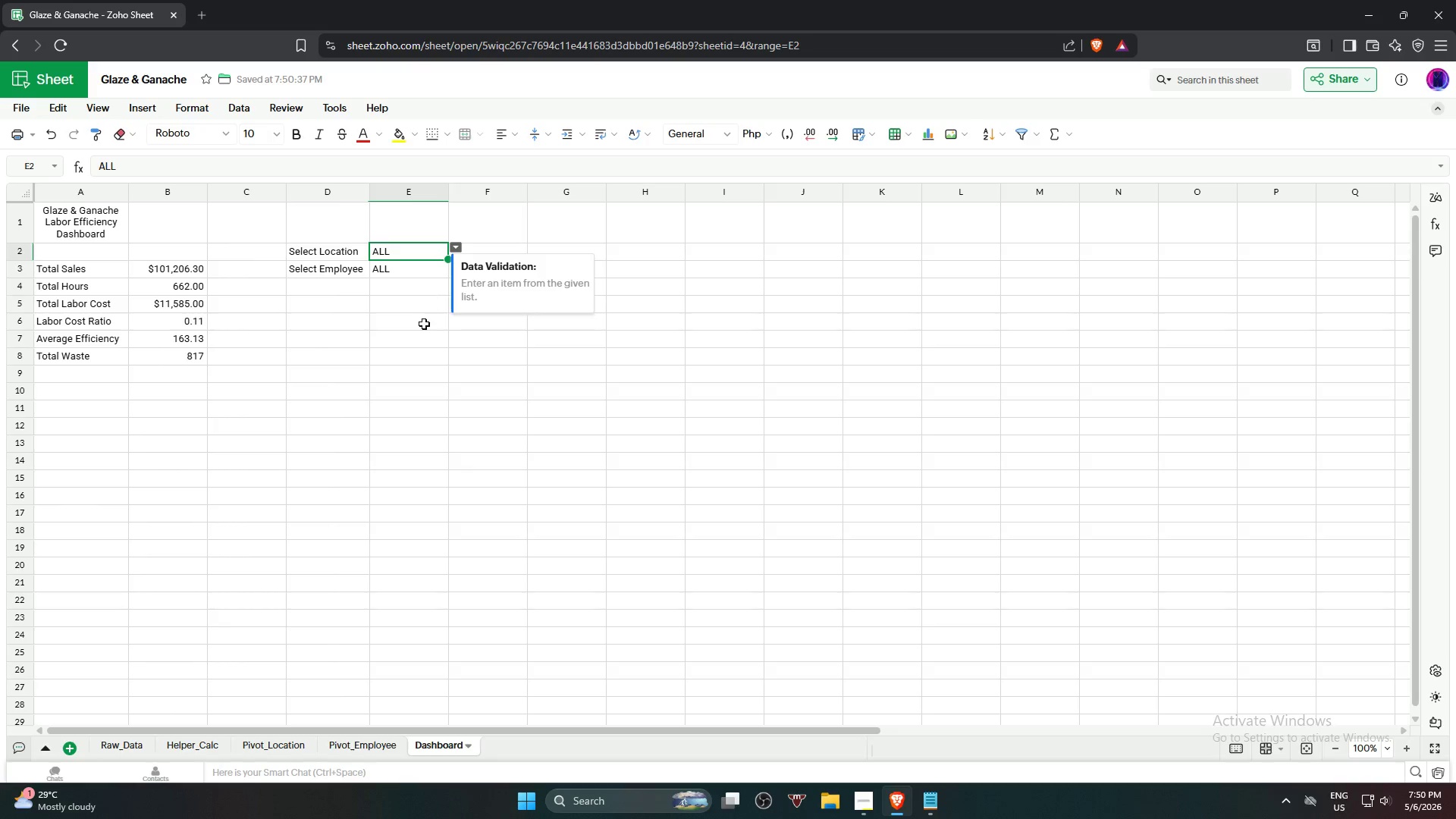 
left_click([420, 330])
 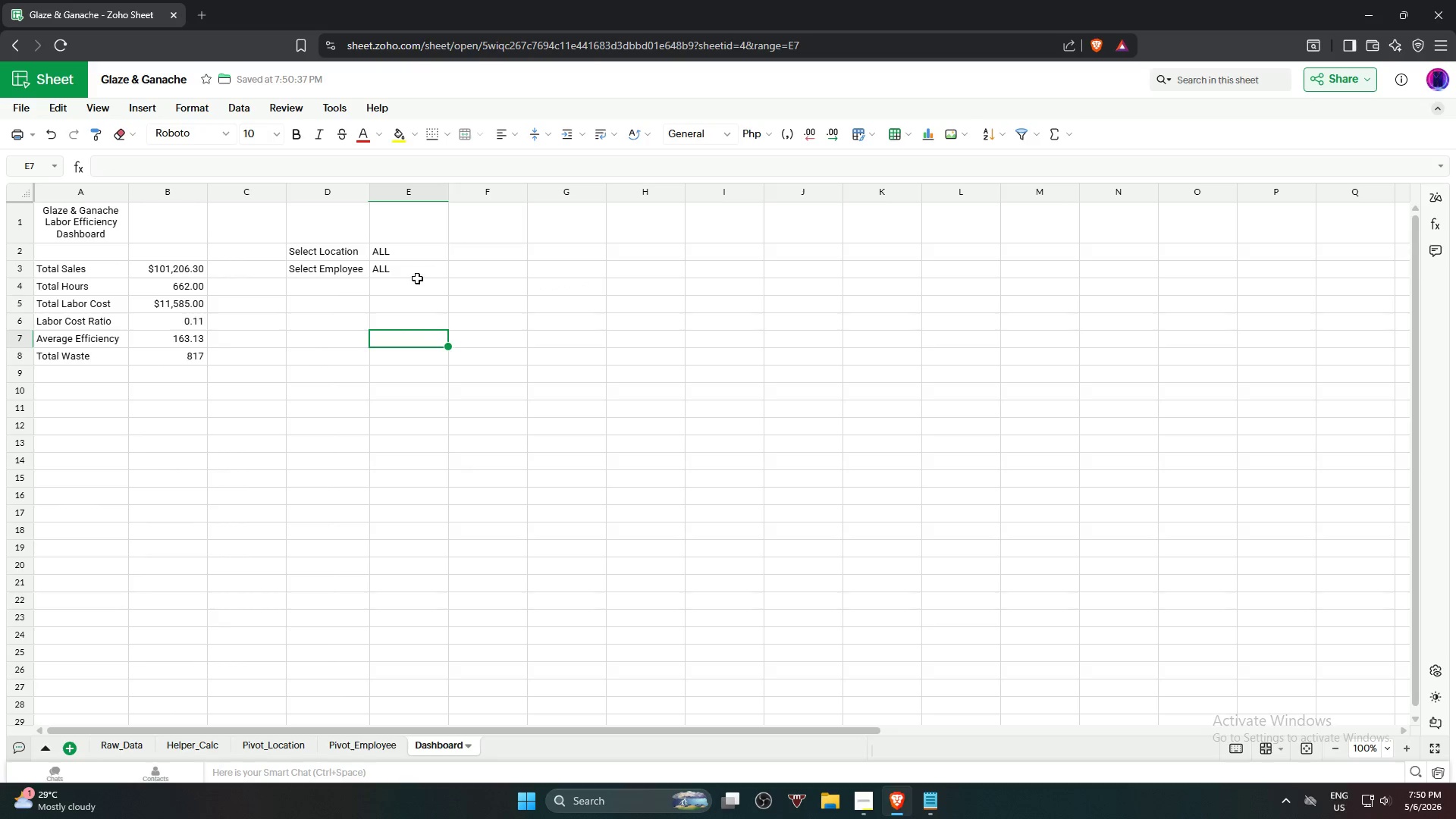 
left_click([417, 277])
 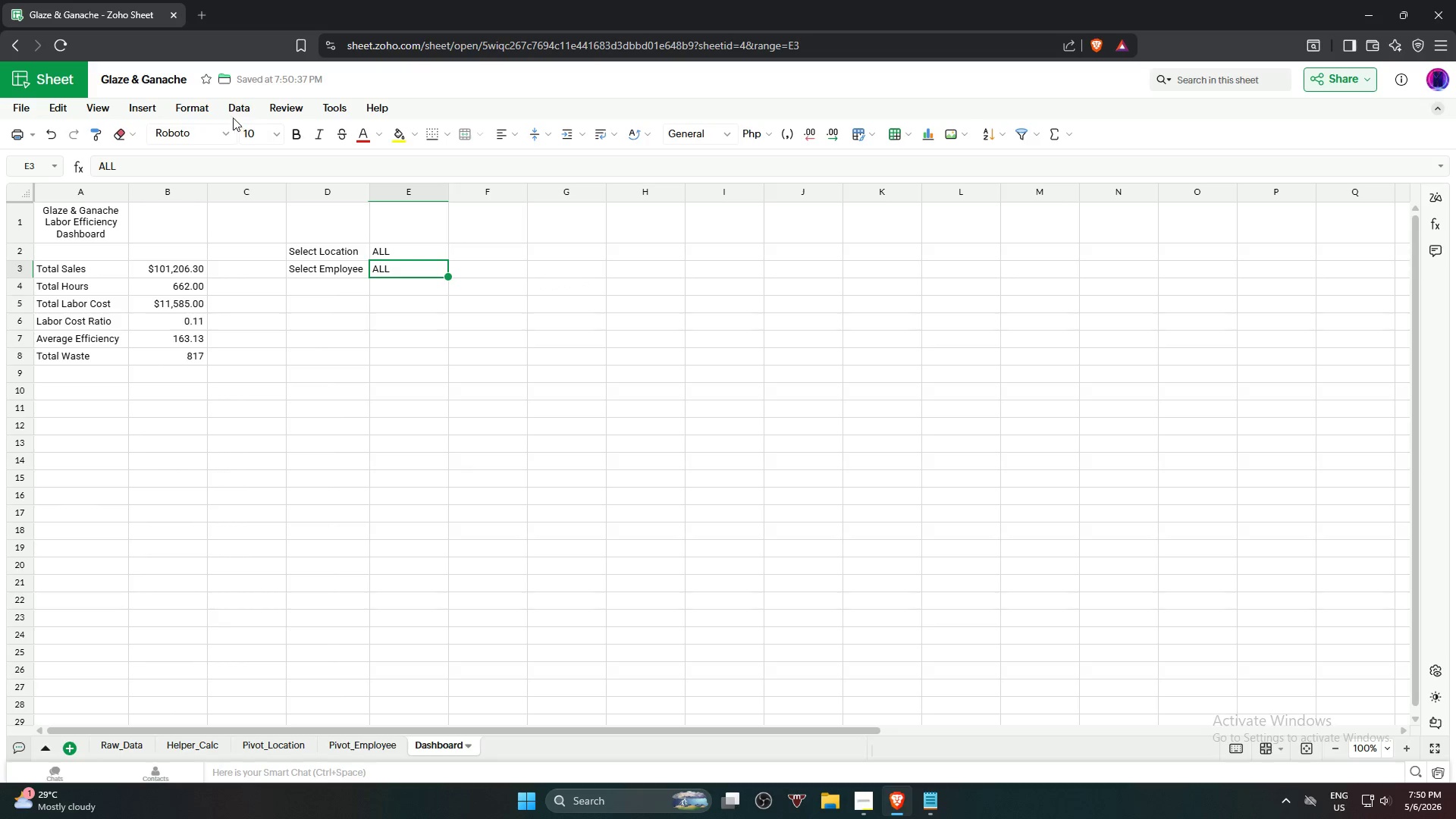 
left_click([234, 109])
 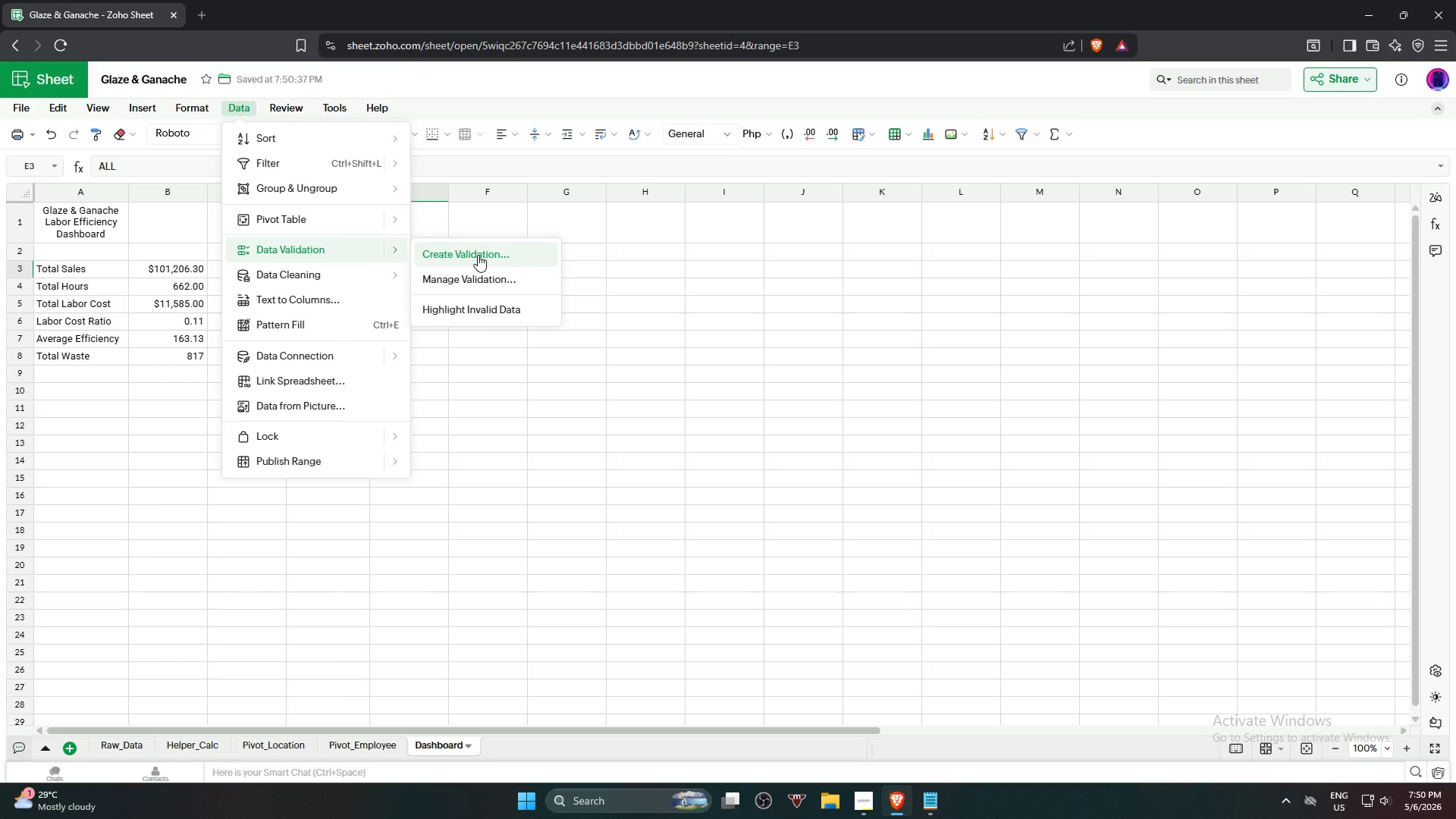 
left_click([478, 255])
 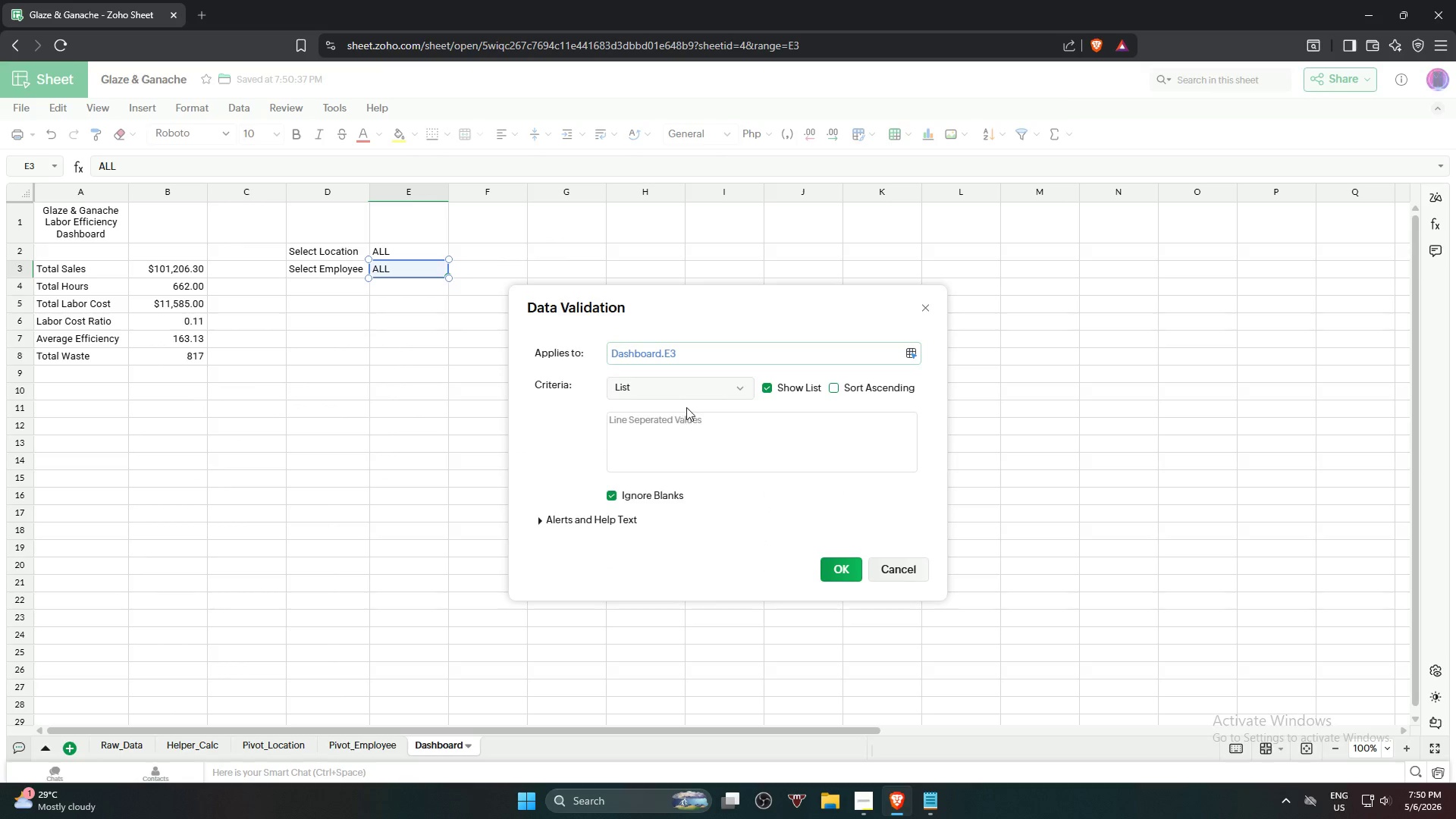 
left_click([697, 393])
 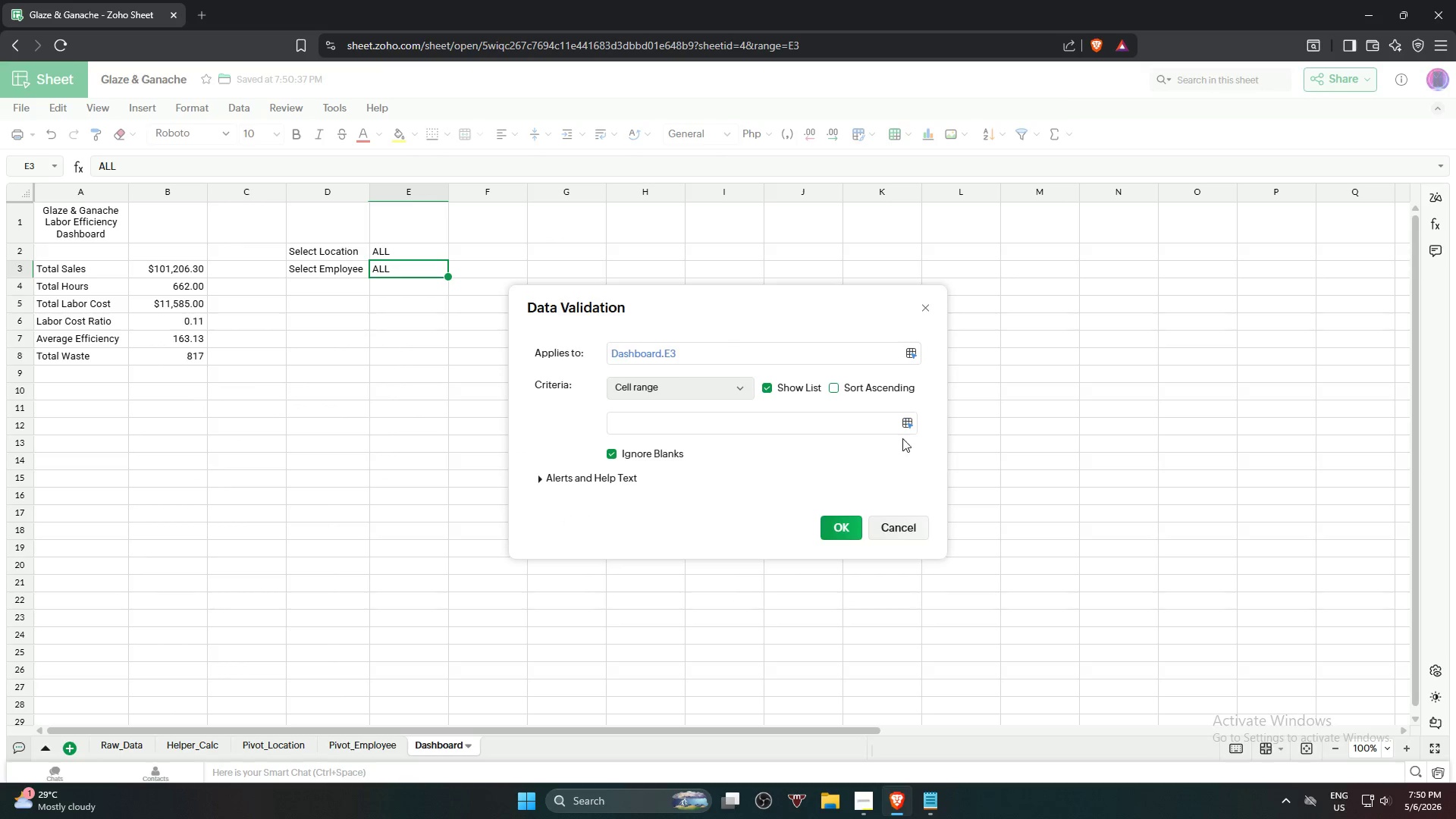 
left_click([911, 422])
 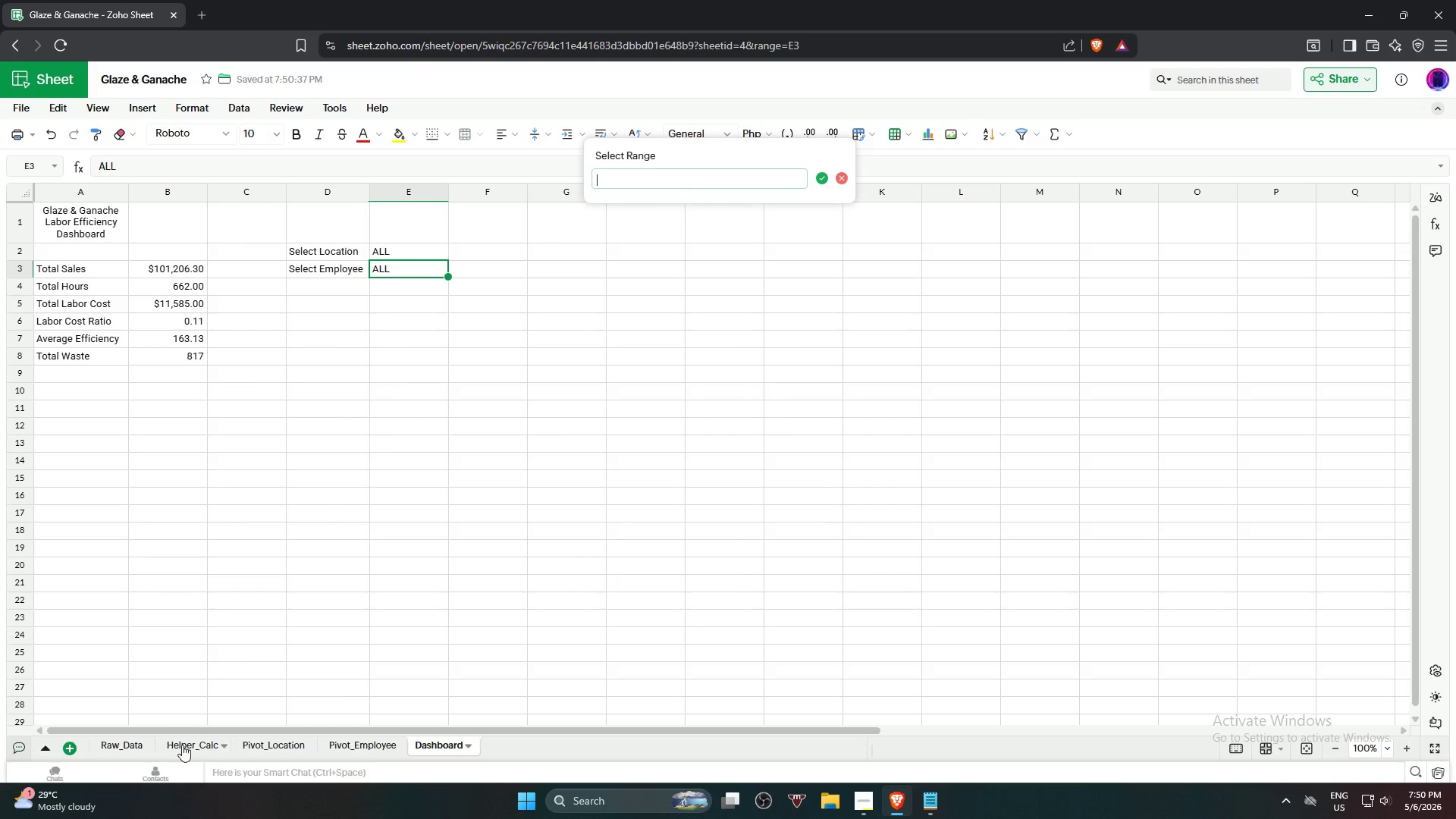 
left_click([183, 746])
 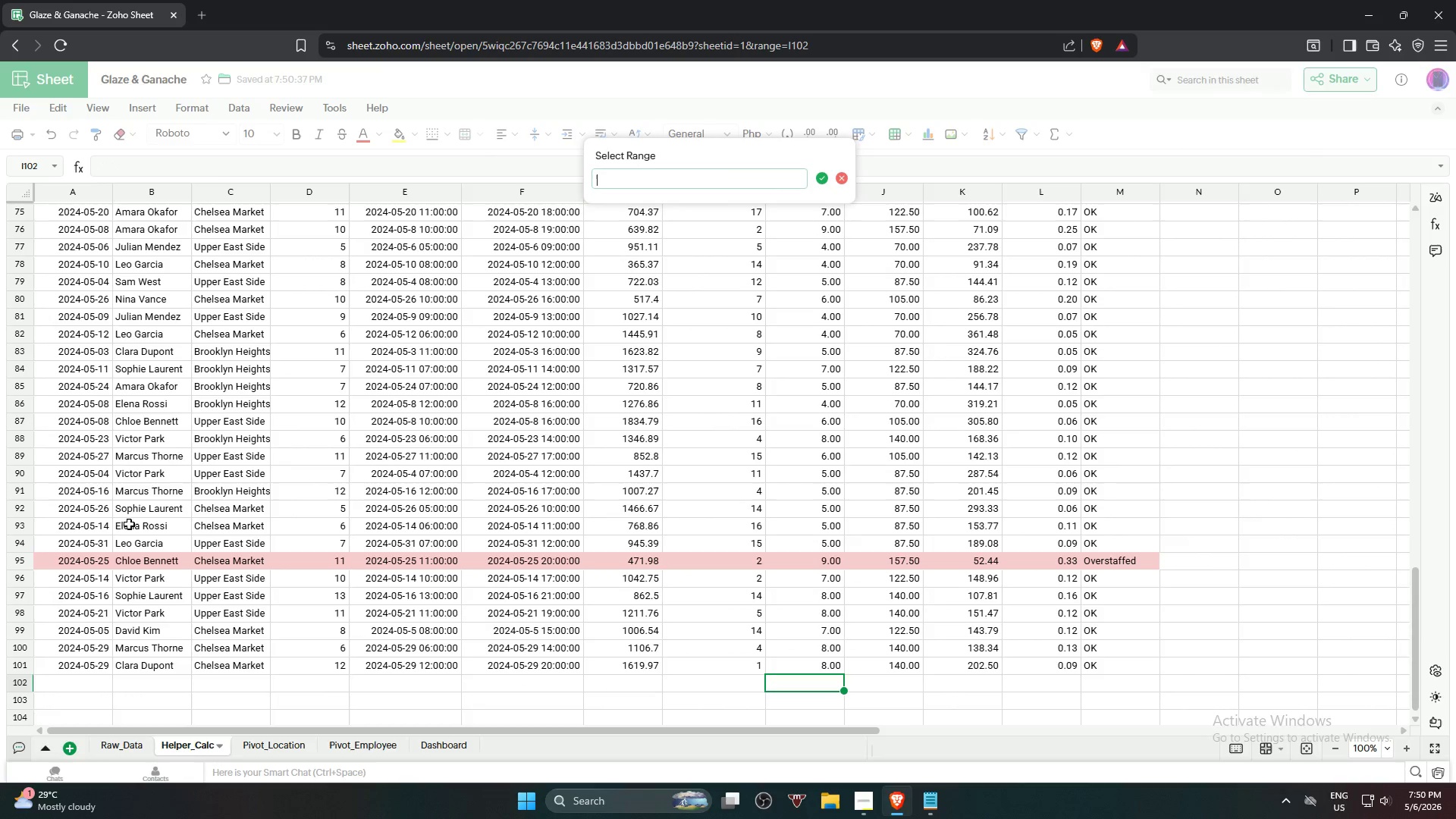 
scroll: coordinate [180, 363], scroll_direction: up, amount: 25.0
 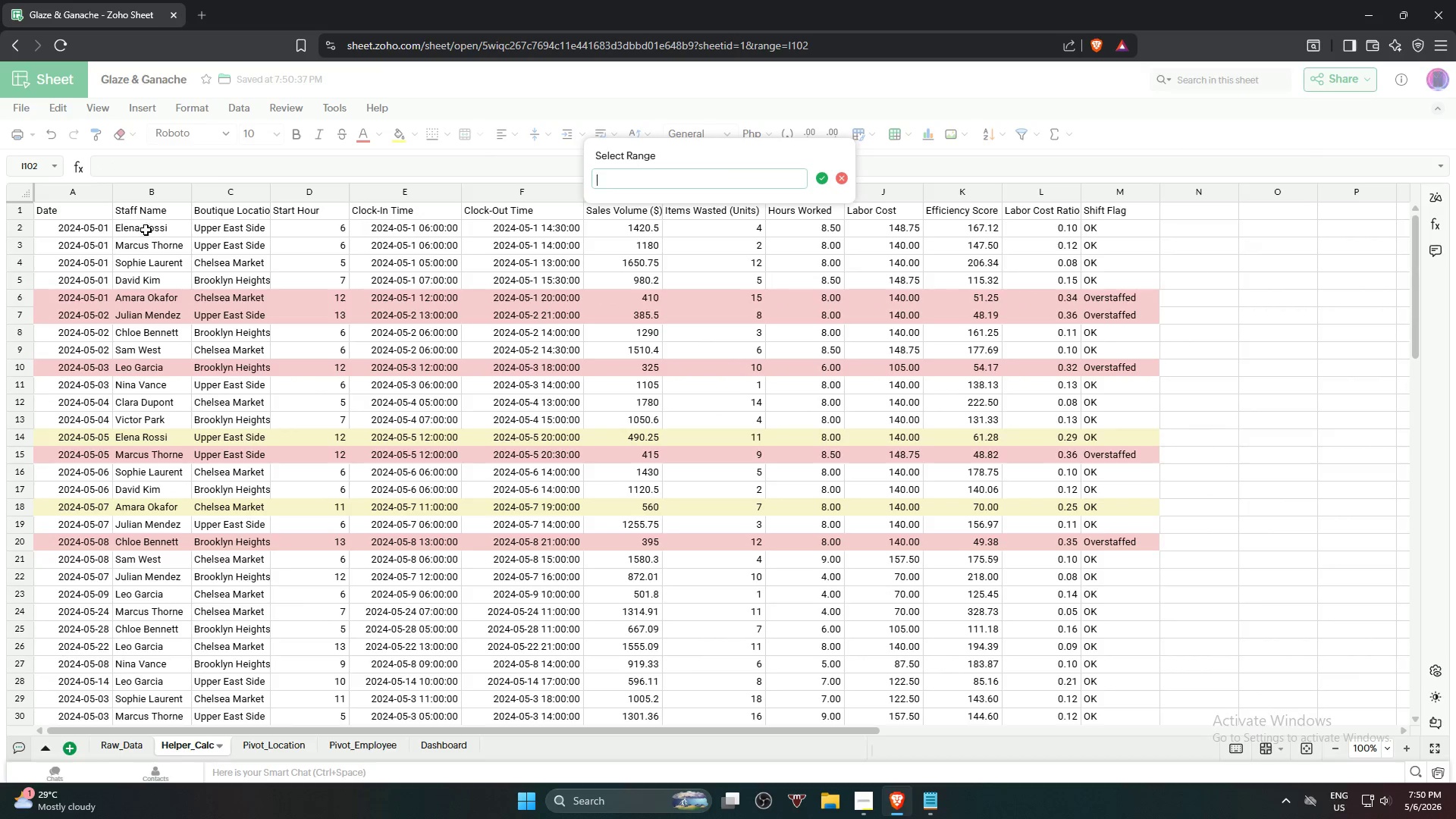 
left_click([150, 228])
 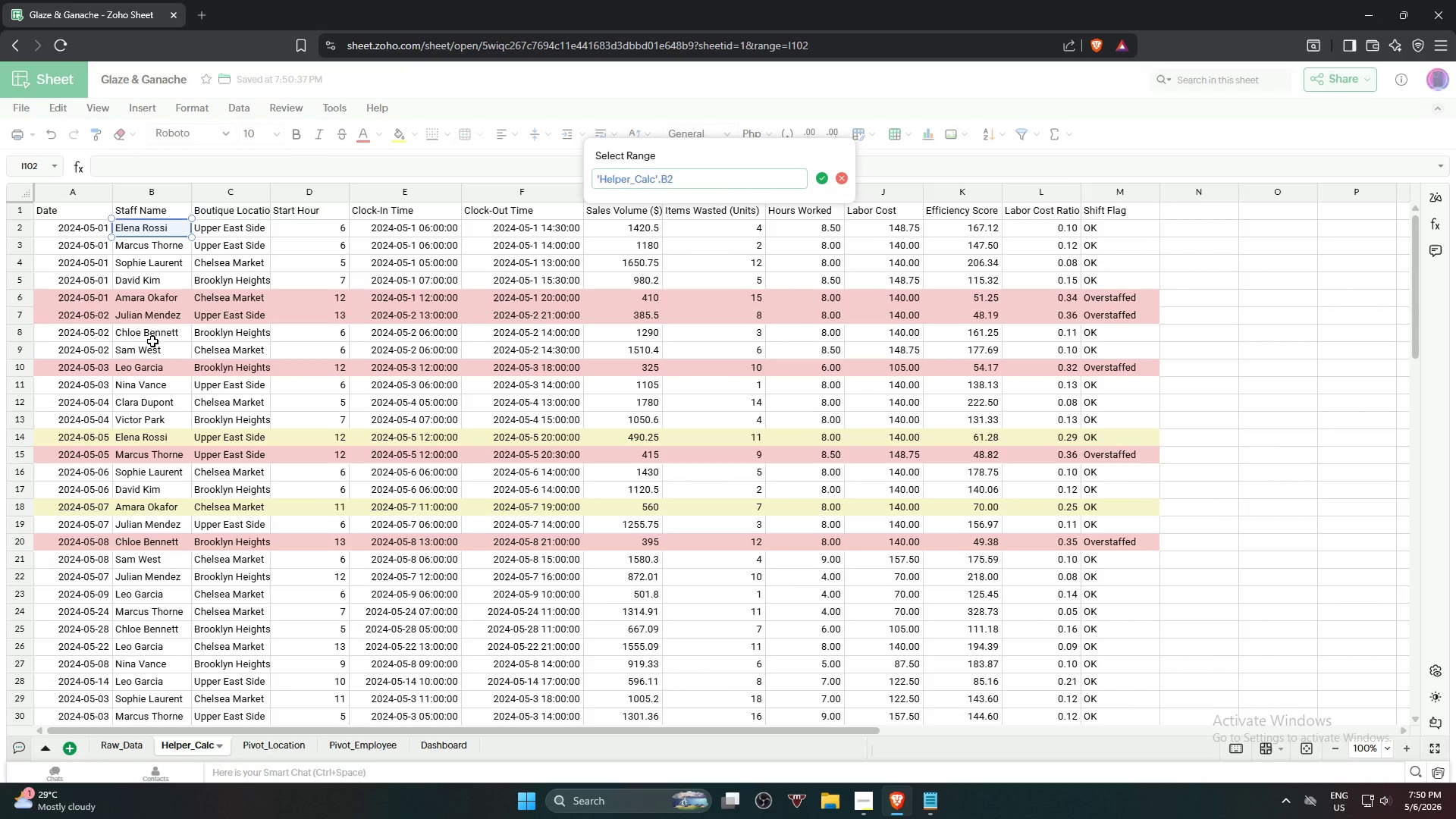 
hold_key(key=ShiftLeft, duration=1.03)
 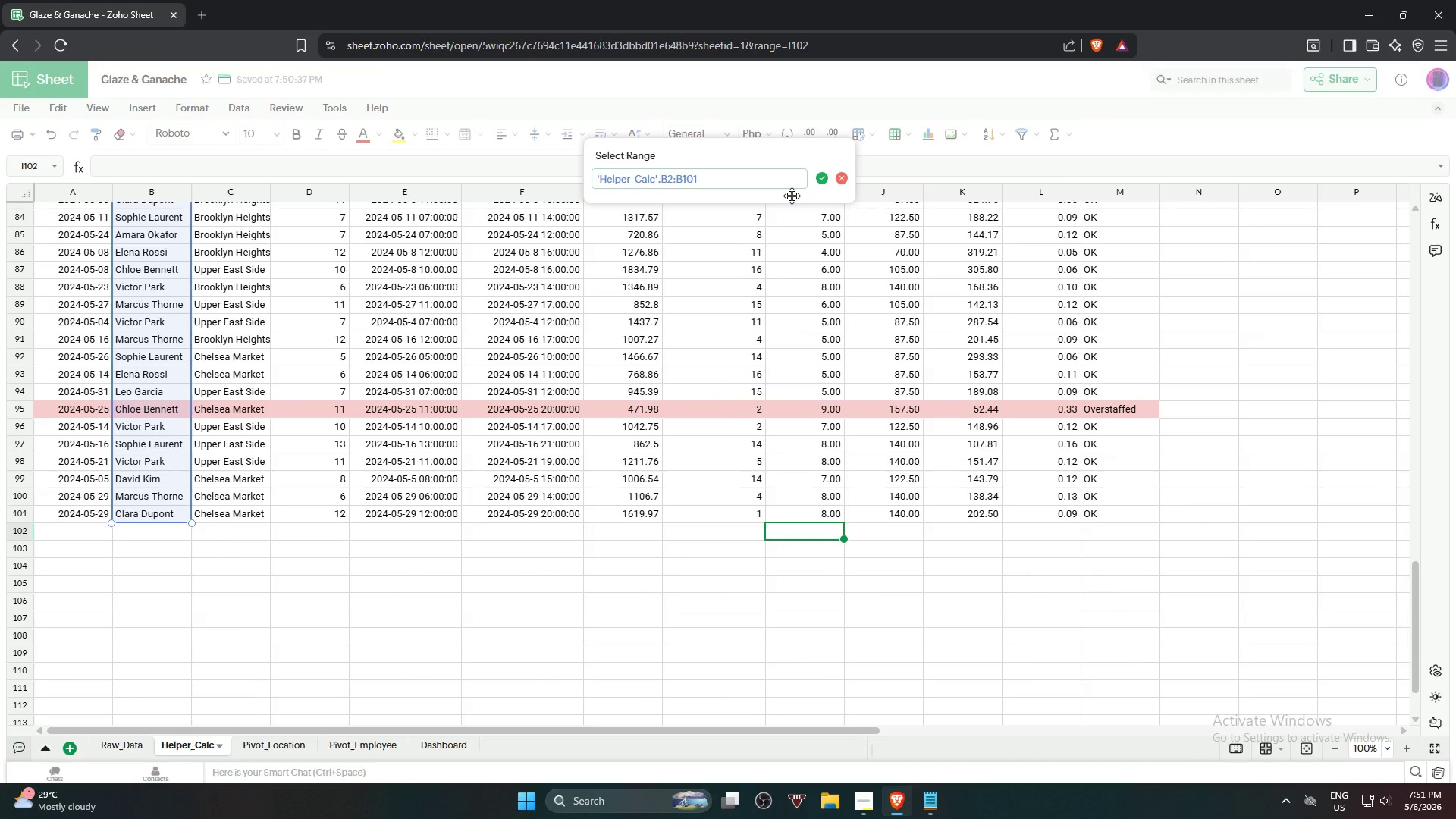 
scroll: coordinate [146, 556], scroll_direction: down, amount: 19.0
 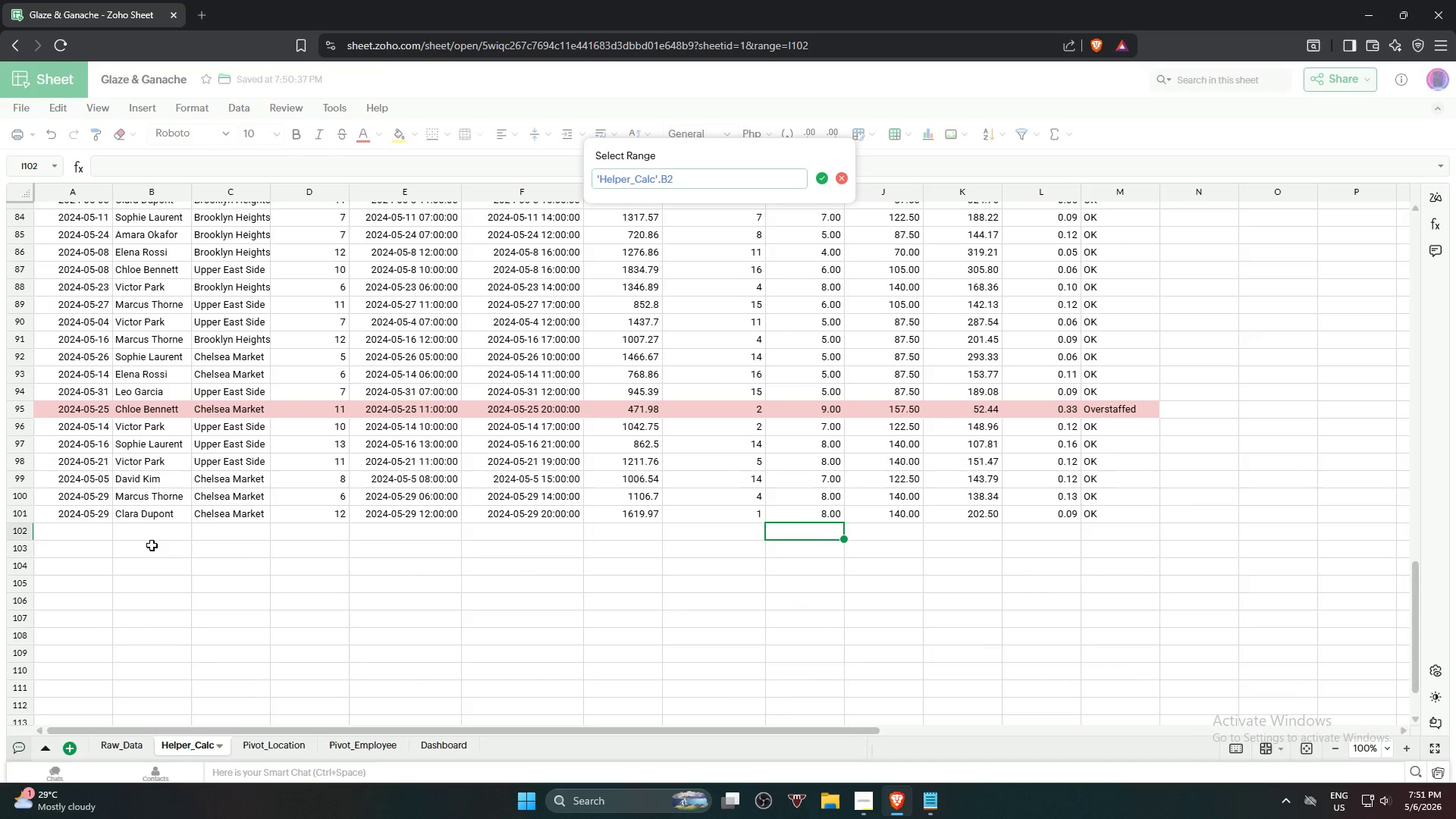 
left_click([147, 515])
 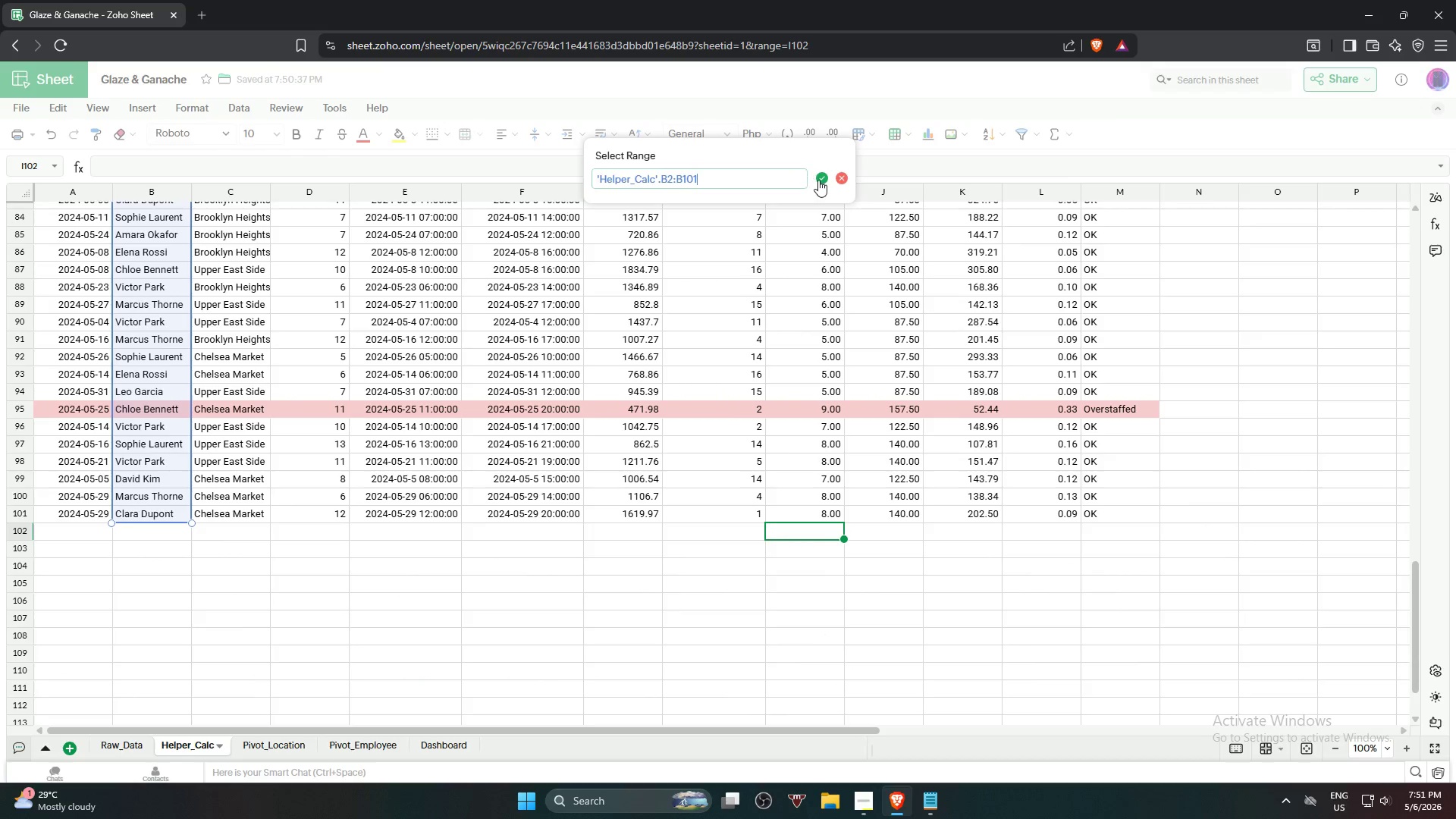 
left_click([819, 179])
 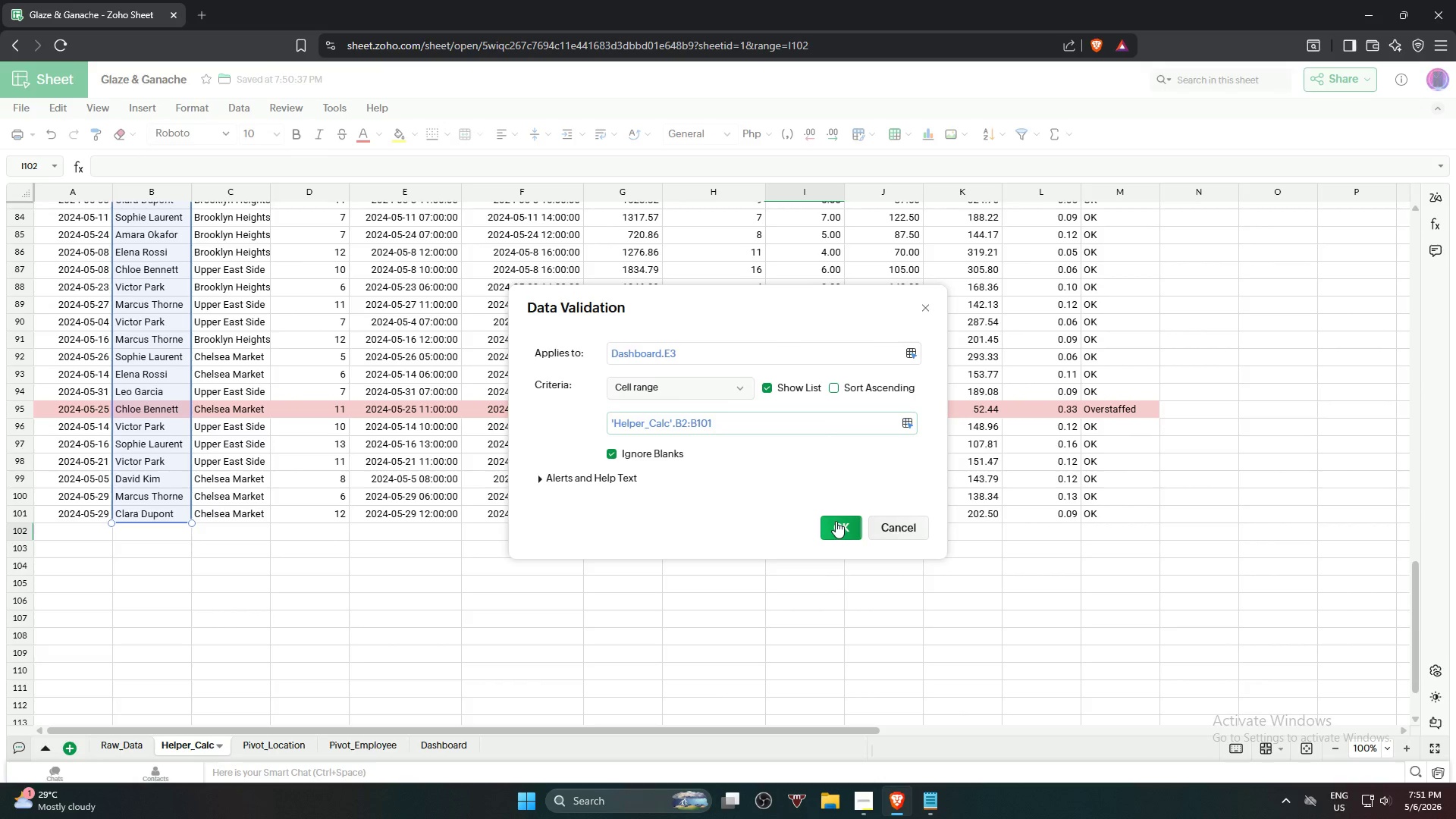 
wait(19.59)
 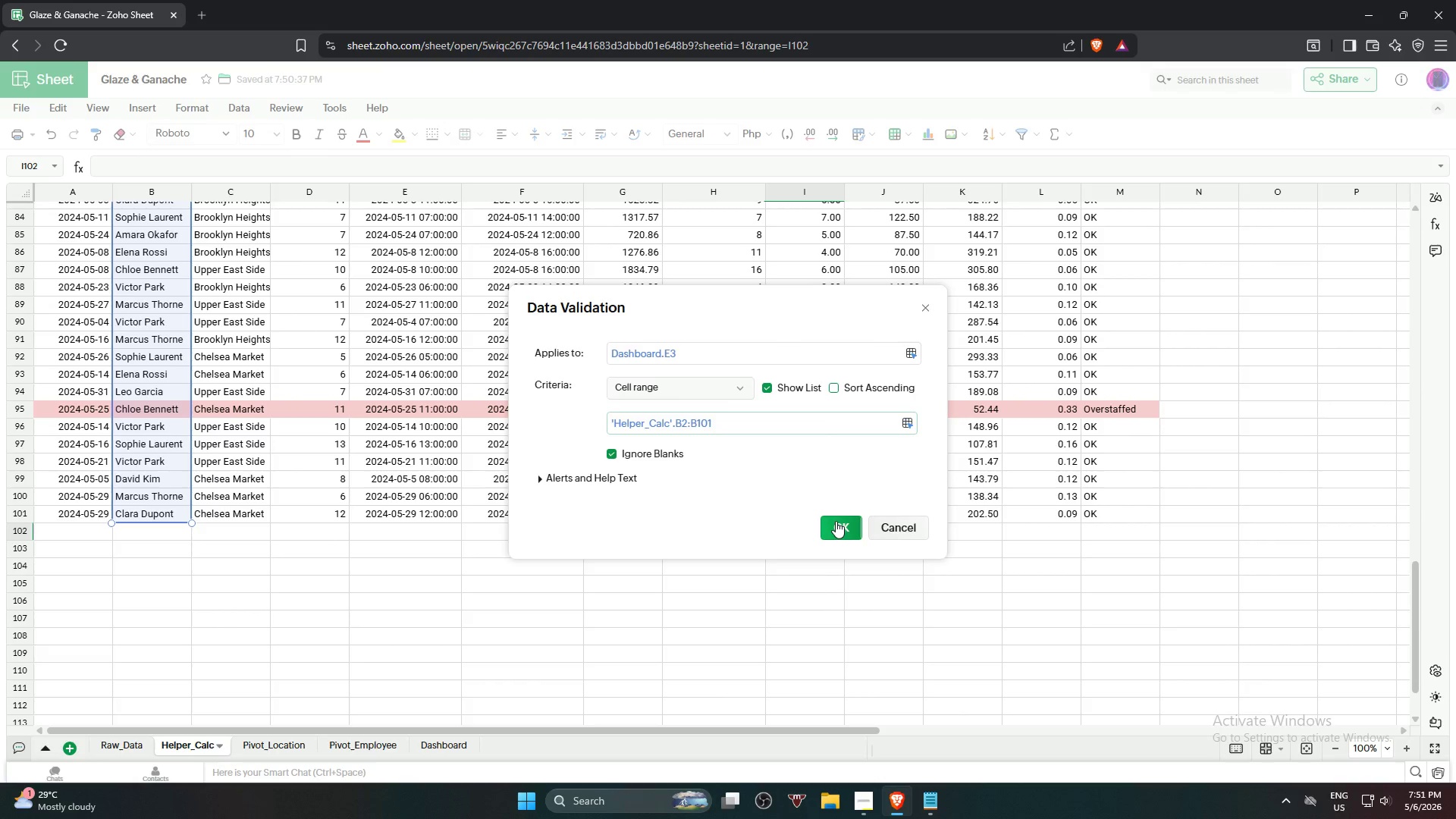 
left_click([836, 521])
 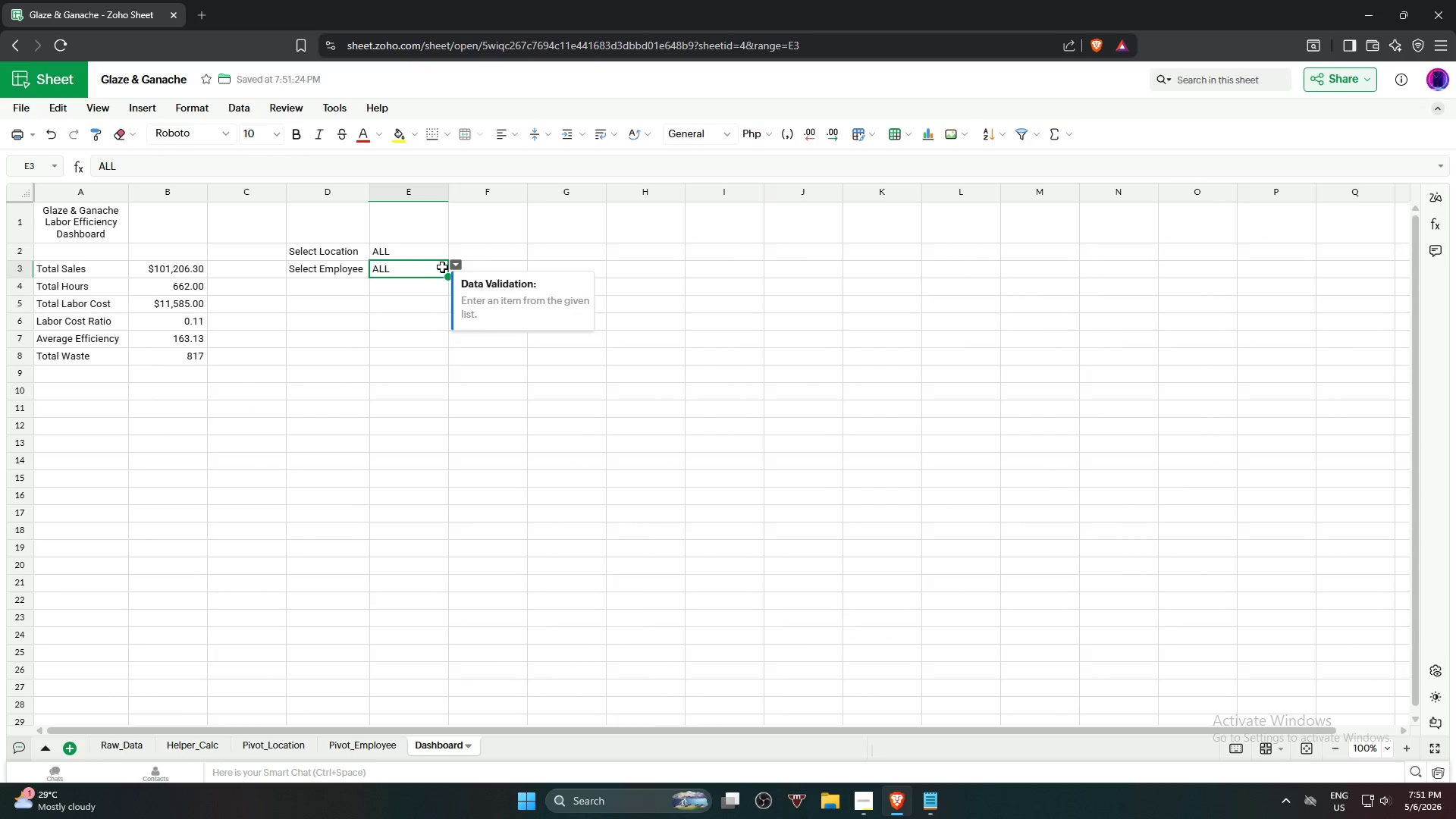 
left_click([460, 265])
 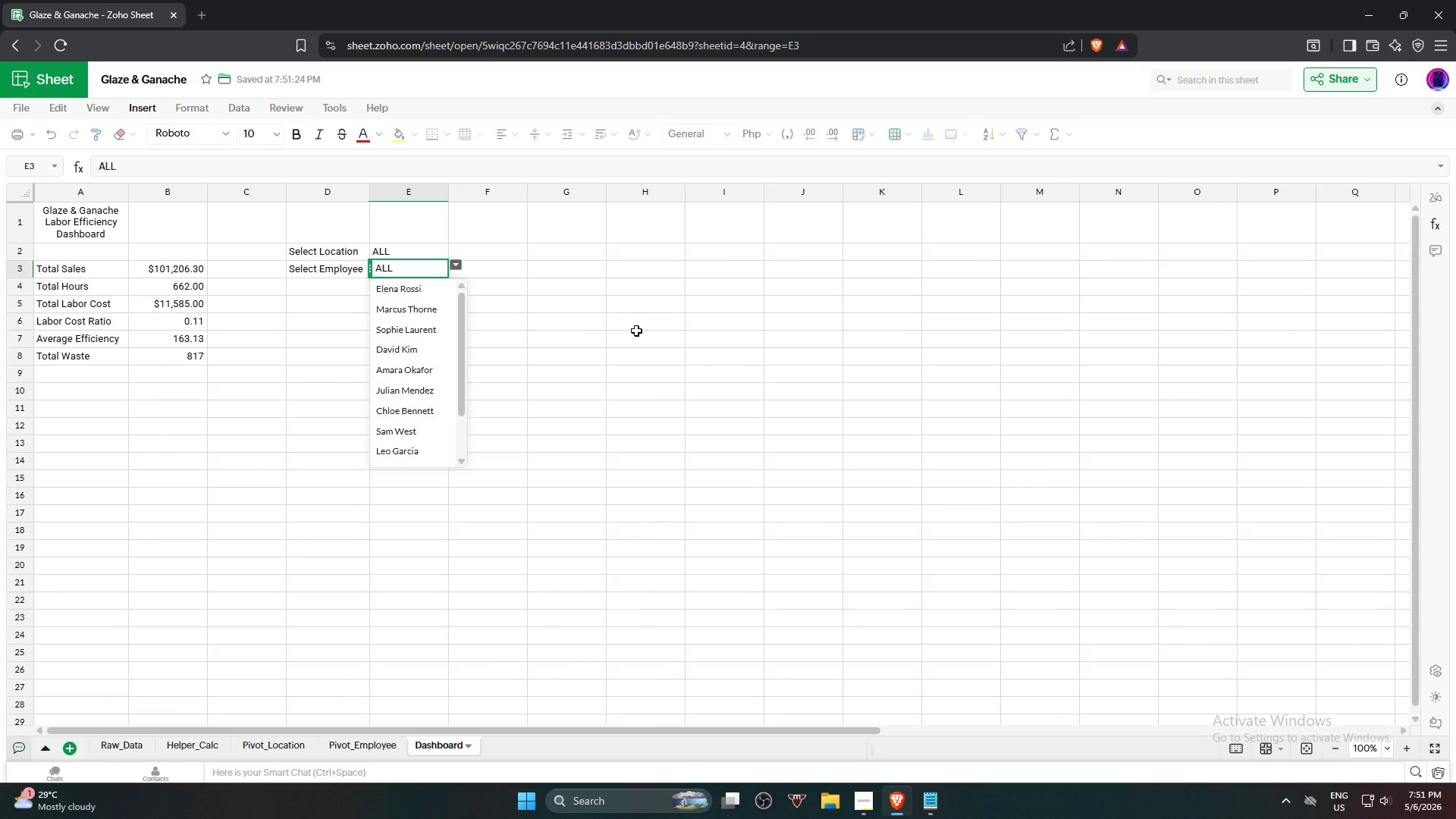 
left_click([636, 331])
 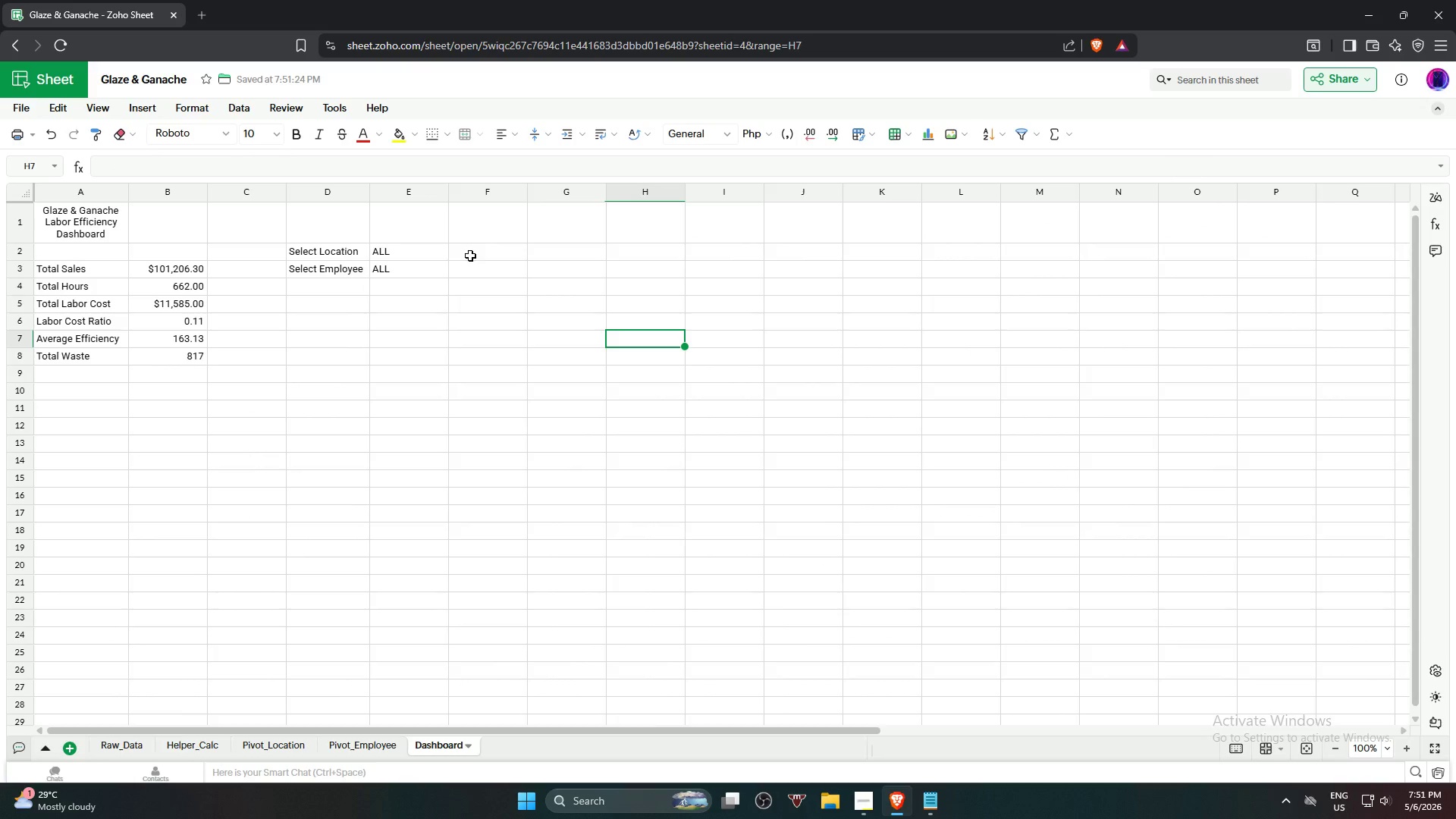 
left_click([442, 251])
 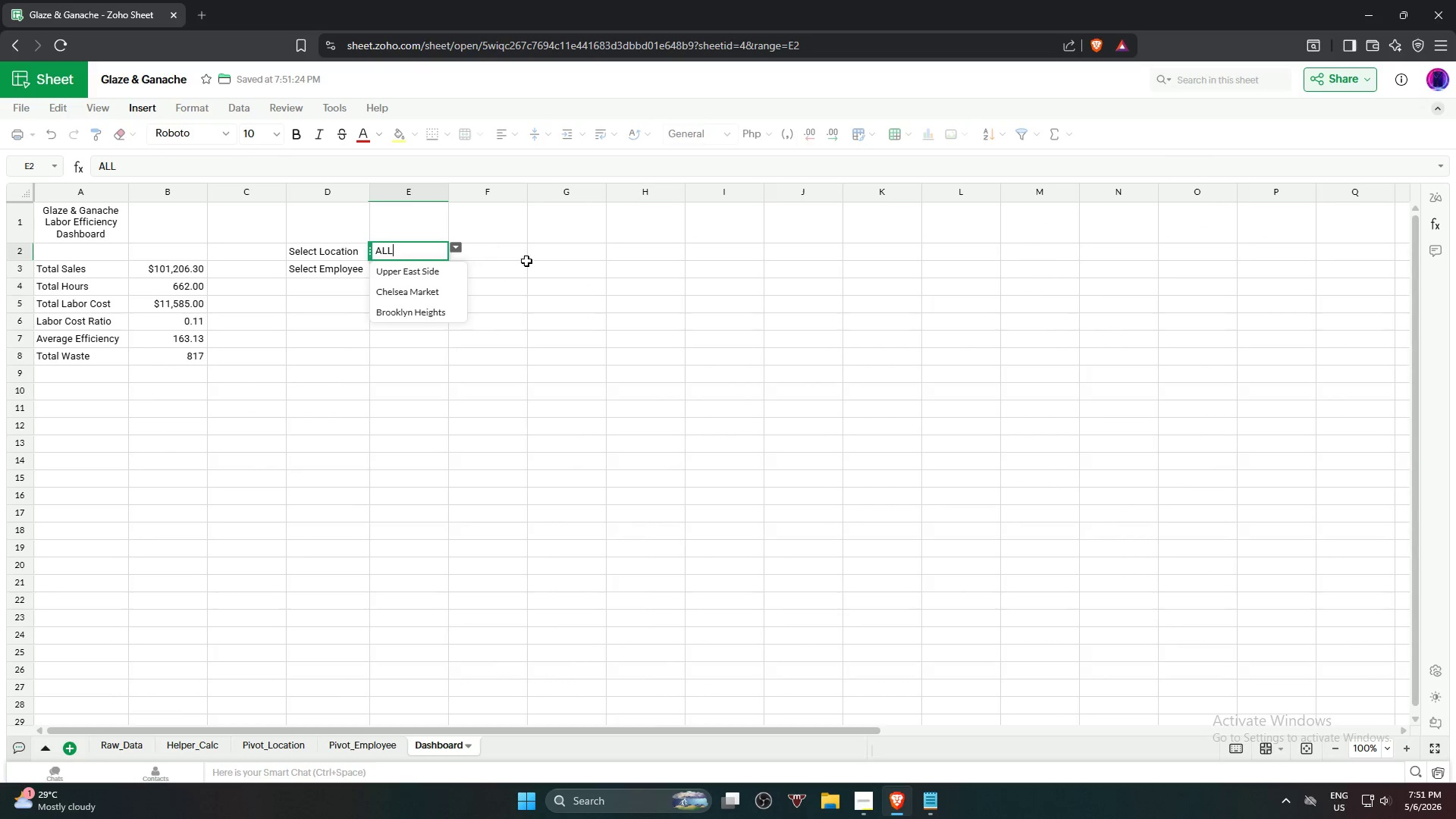 
left_click([633, 317])
 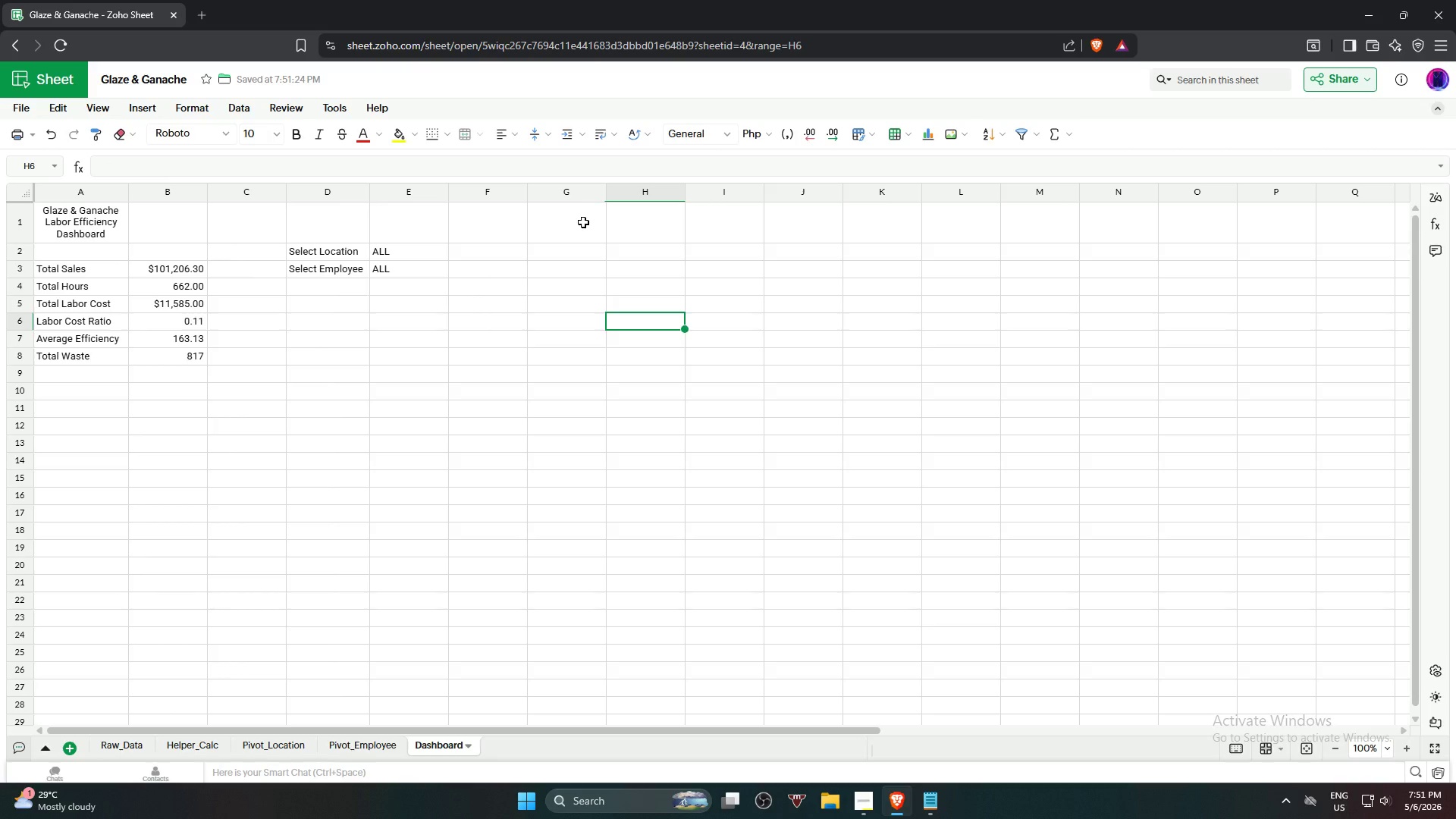 
wait(17.22)
 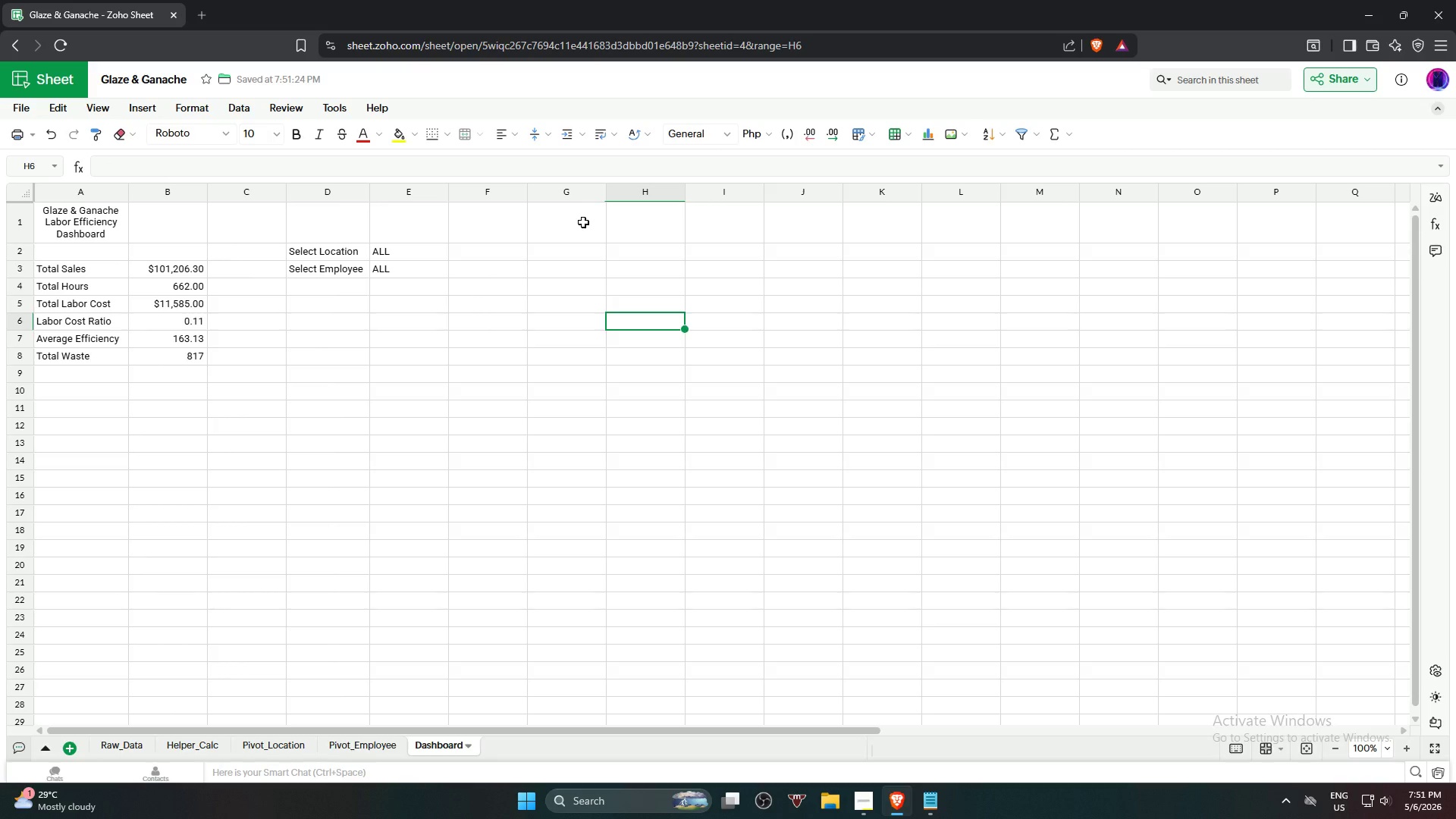 
left_click([189, 269])
 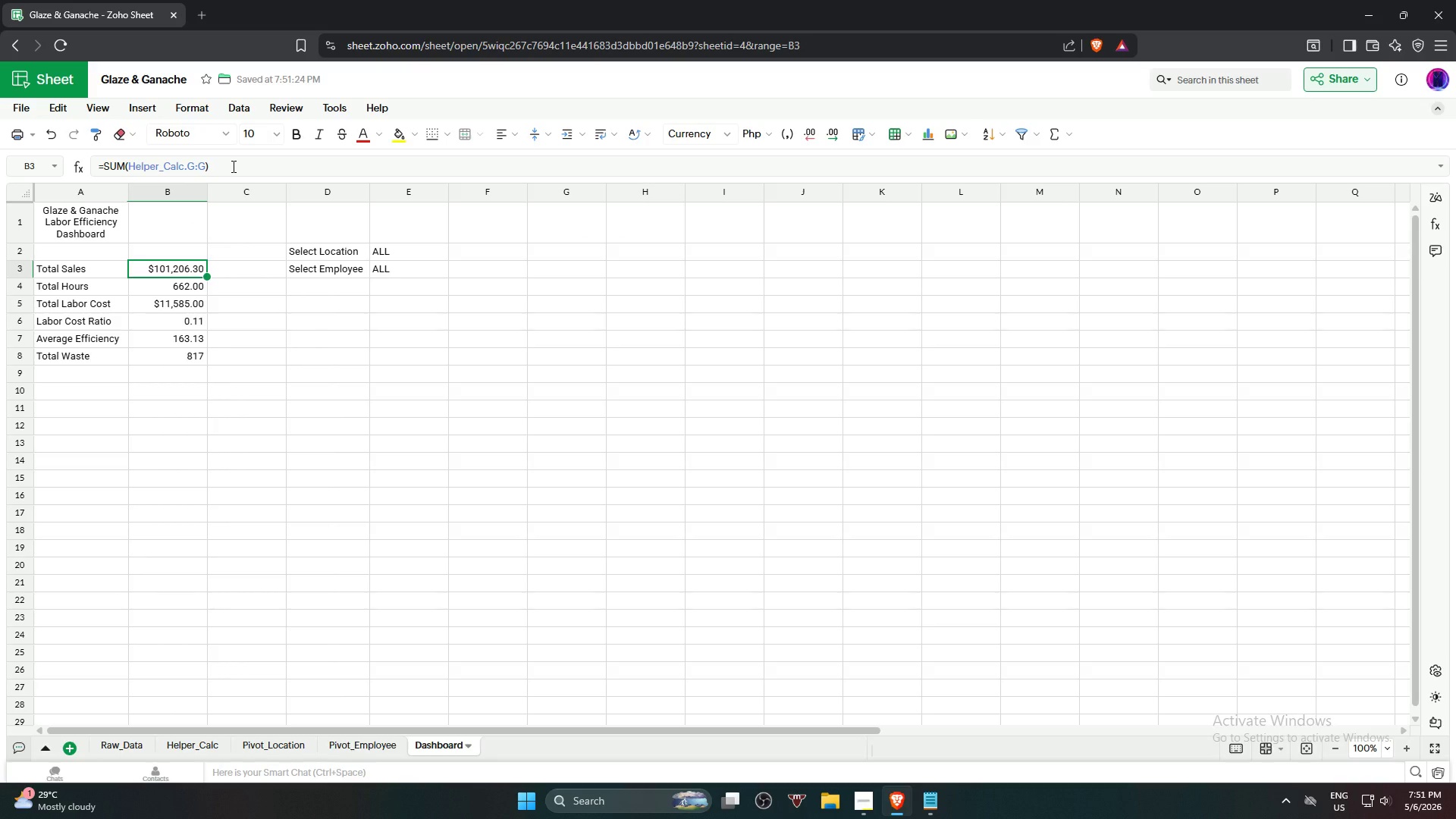 
left_click_drag(start_coordinate=[231, 166], to_coordinate=[87, 173])
 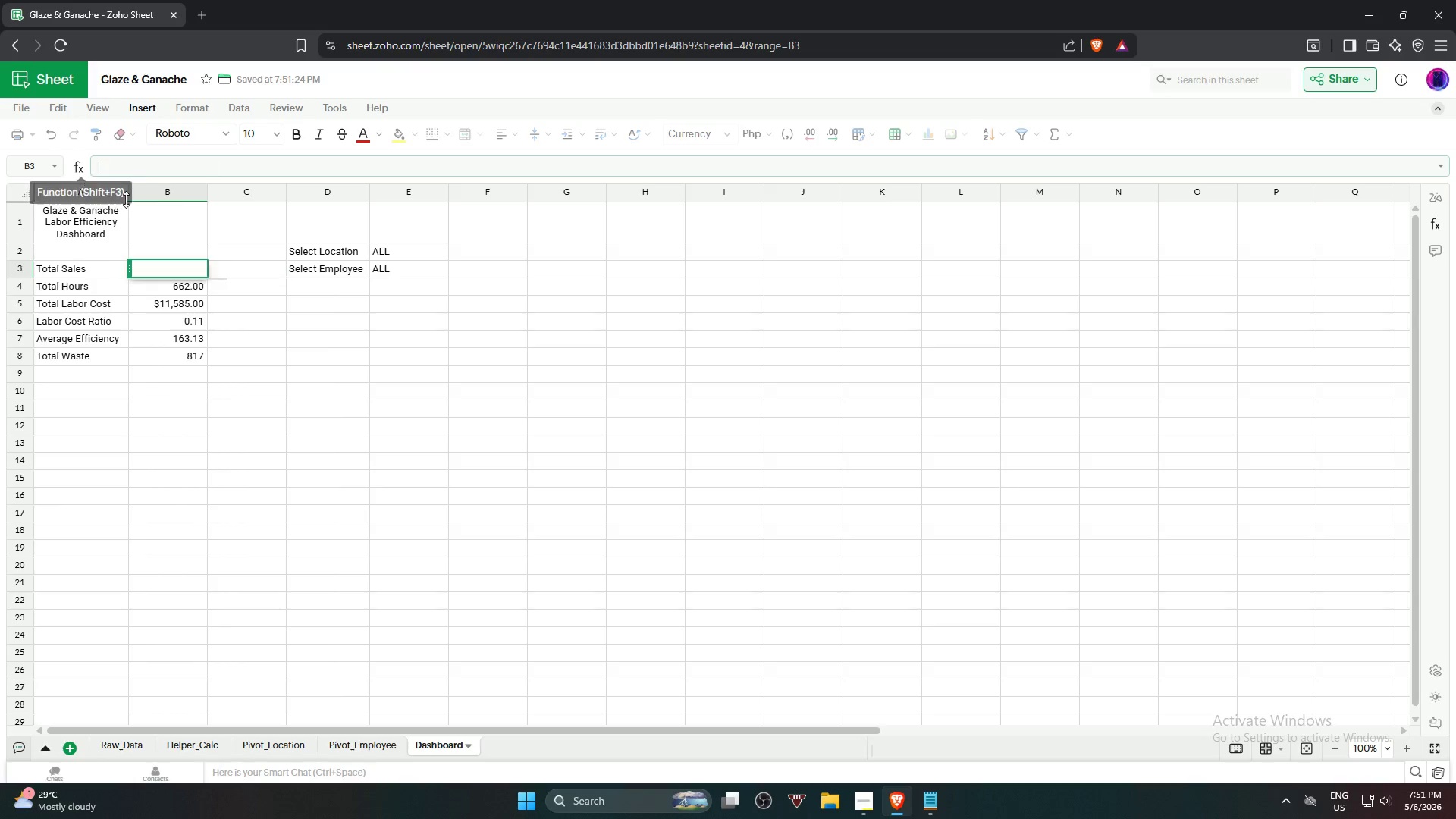 
key(Backspace)
type(=if)
 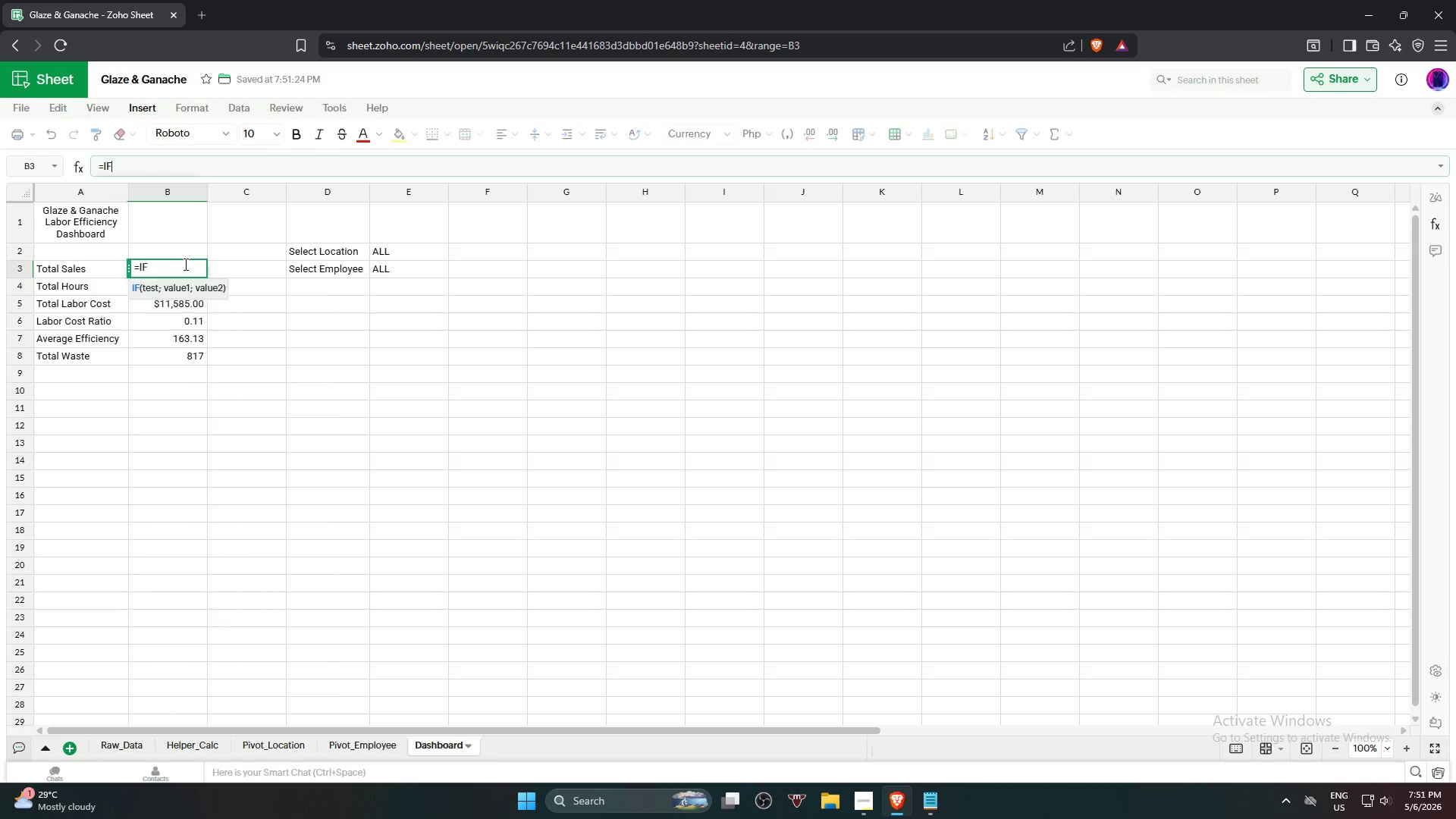 
left_click([184, 264])
 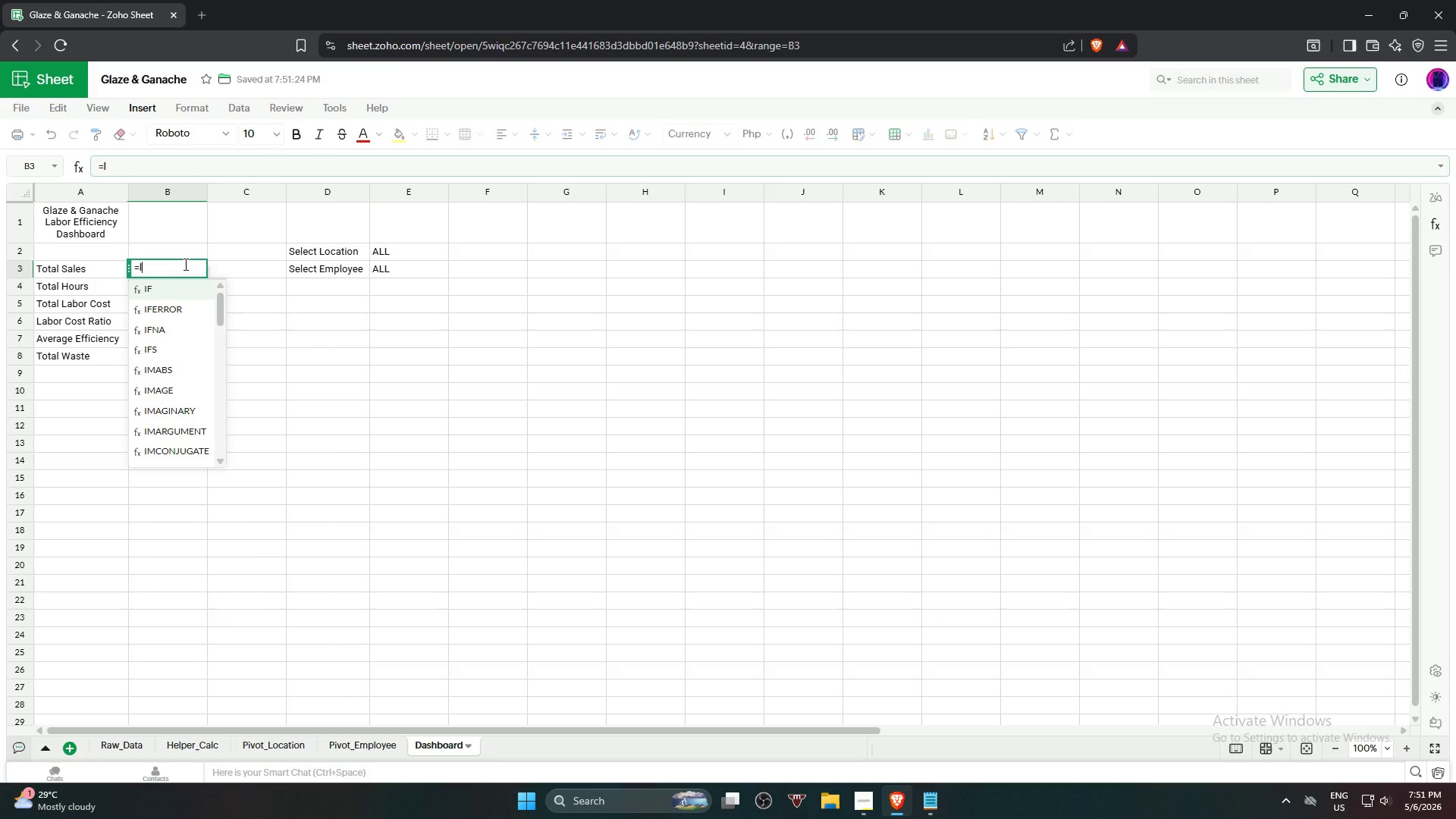 
key(Backspace)
 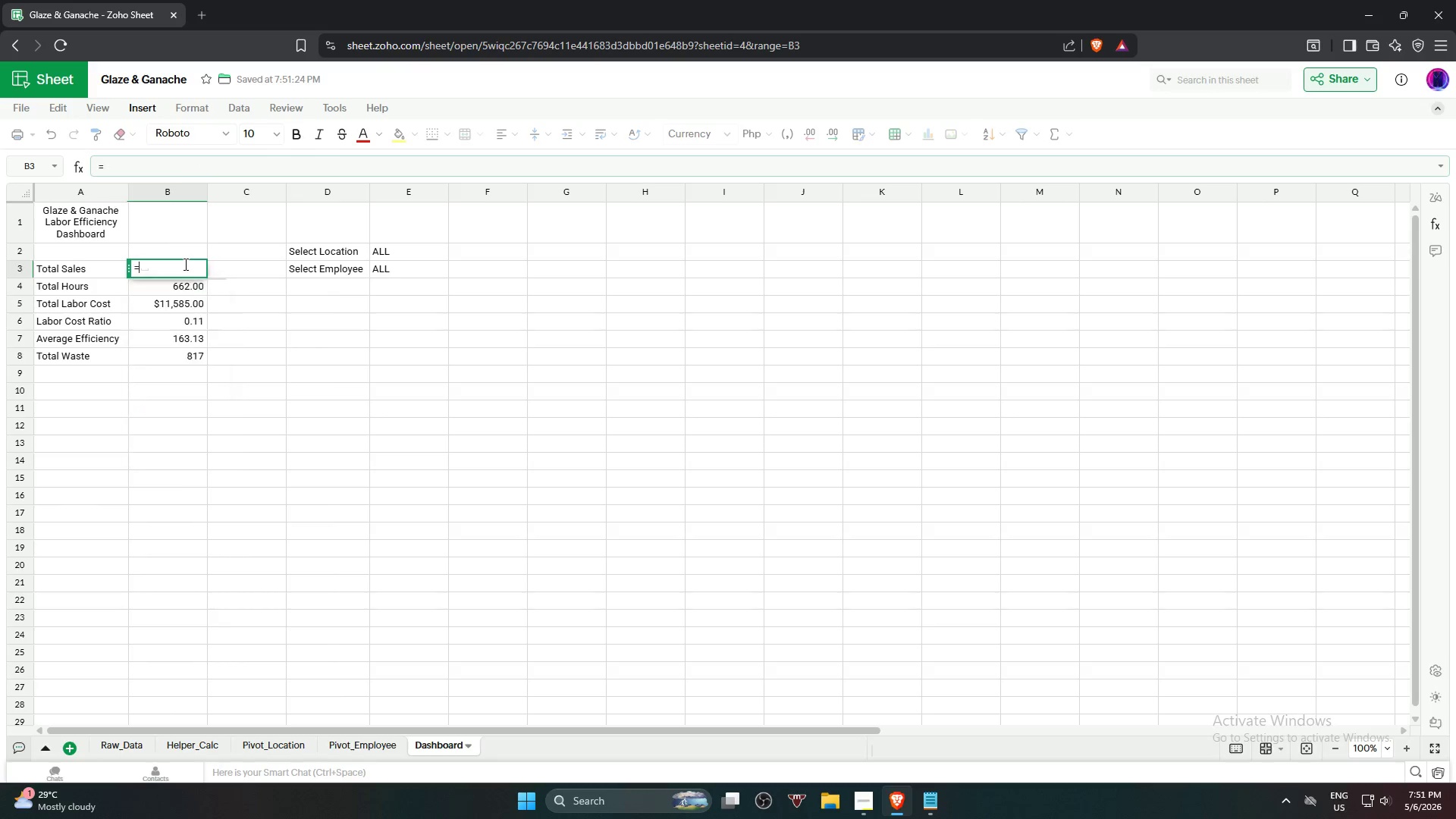 
key(Backspace)
 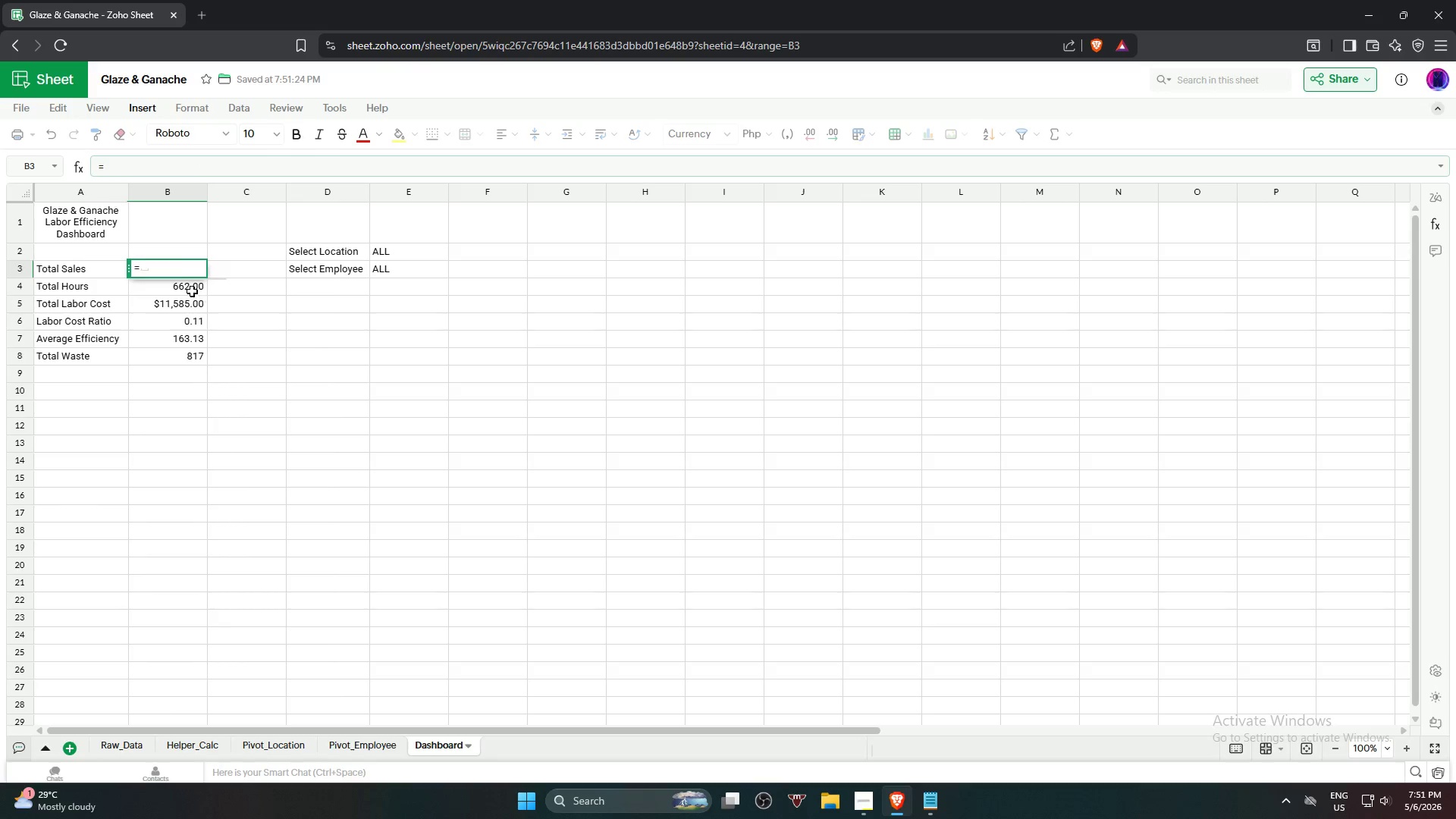 
key(Backspace)
type(=if)
 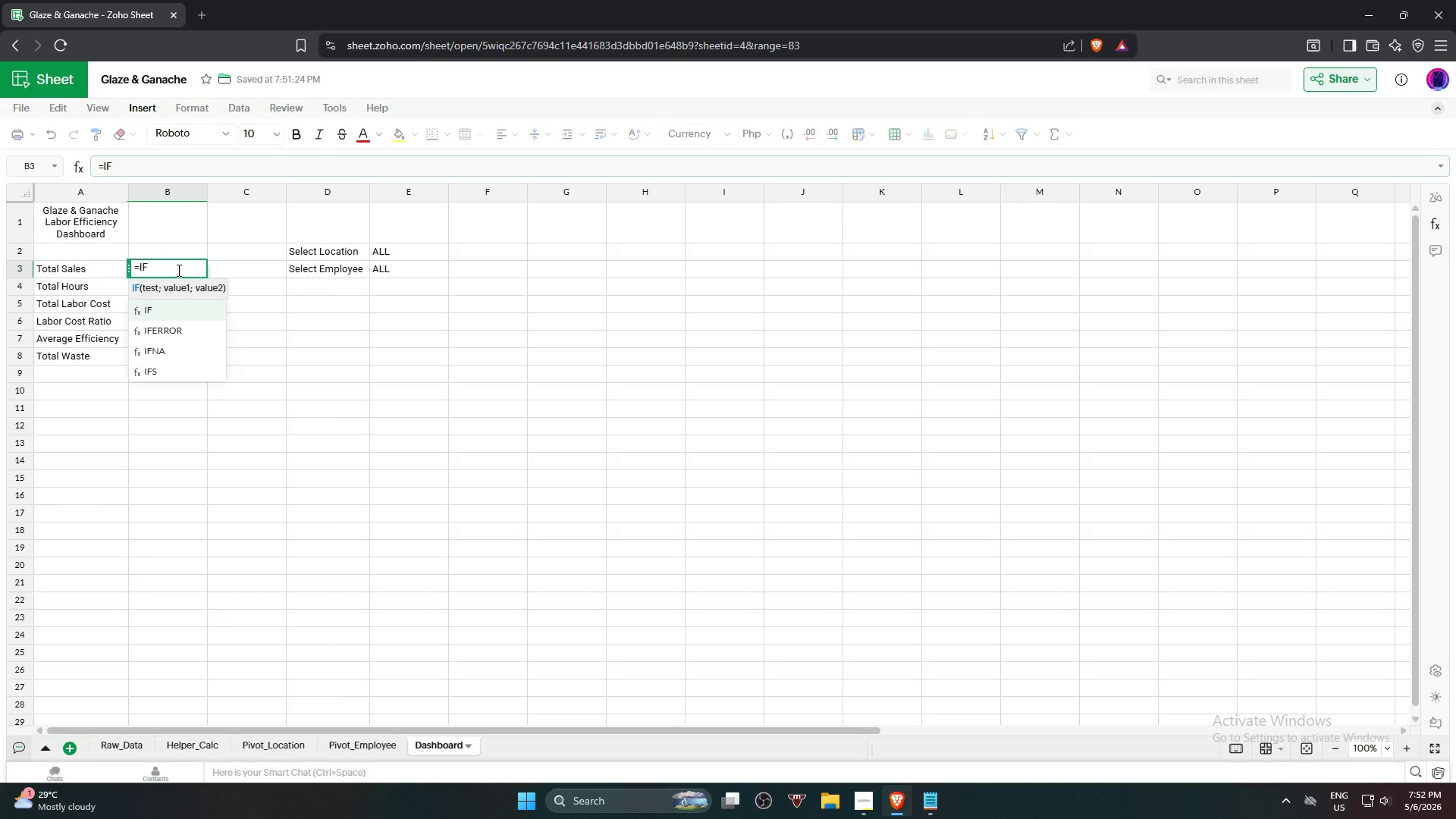 
key(Enter)
 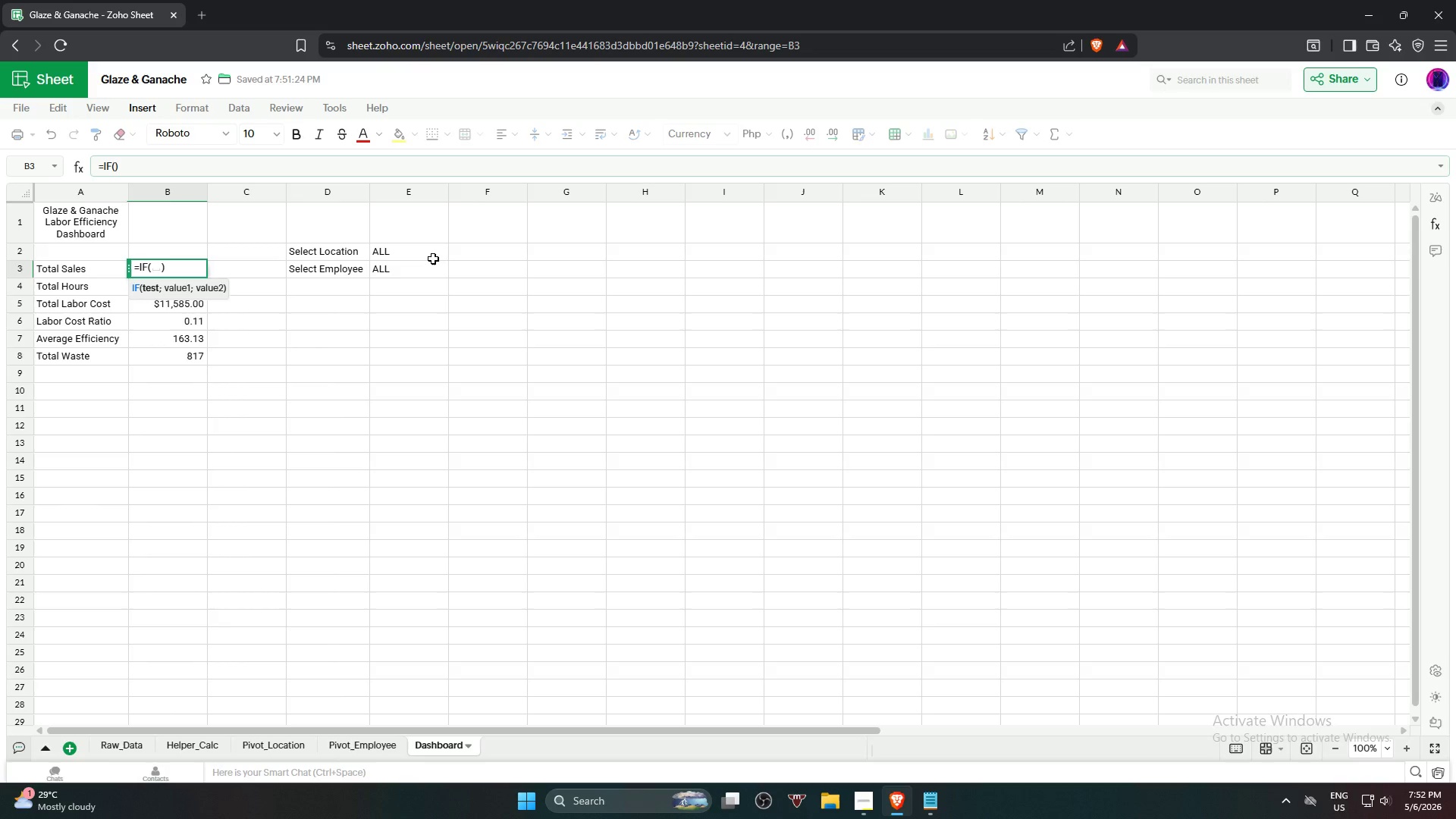 
wait(5.36)
 